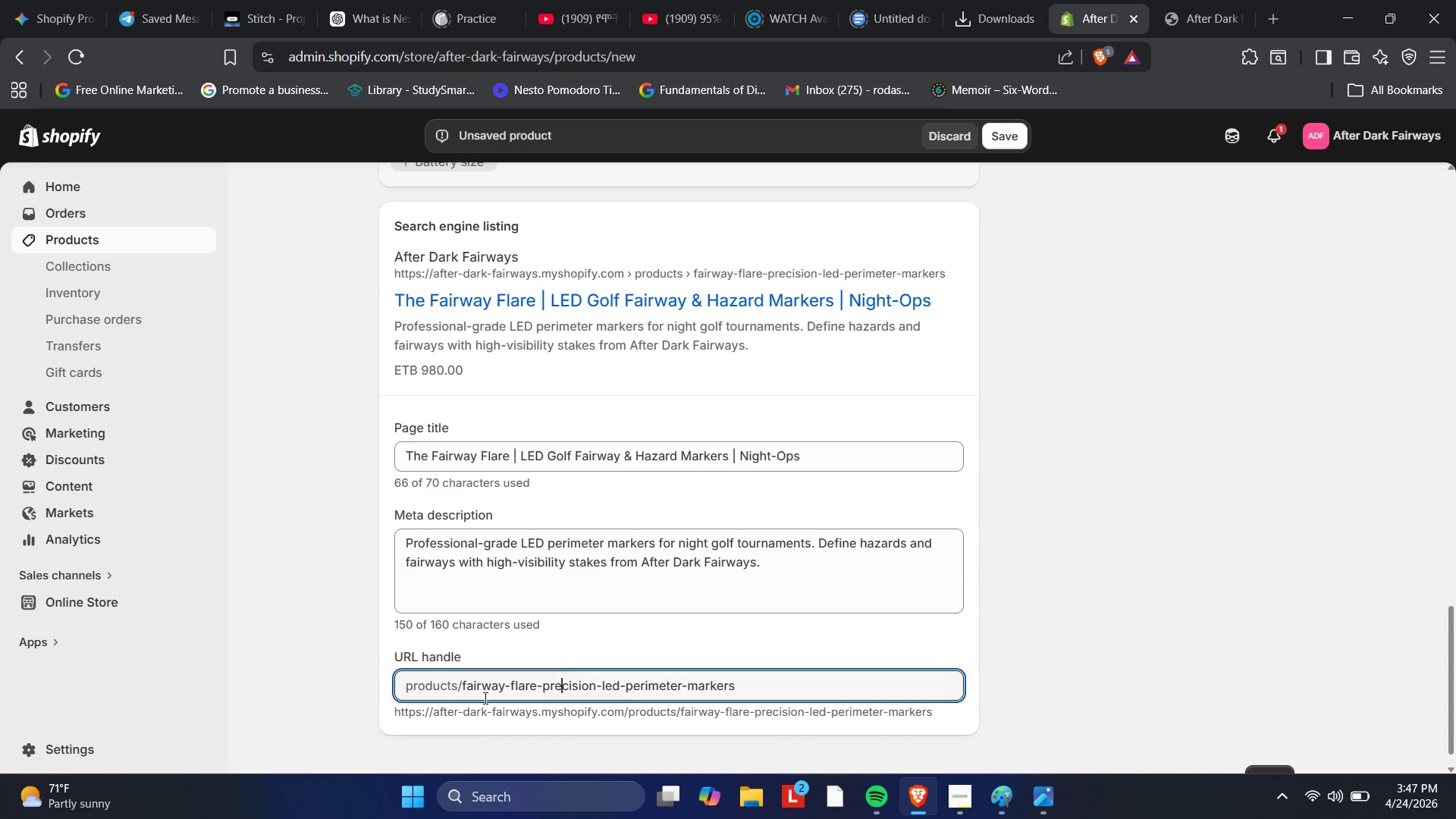 
key(ArrowRight)
 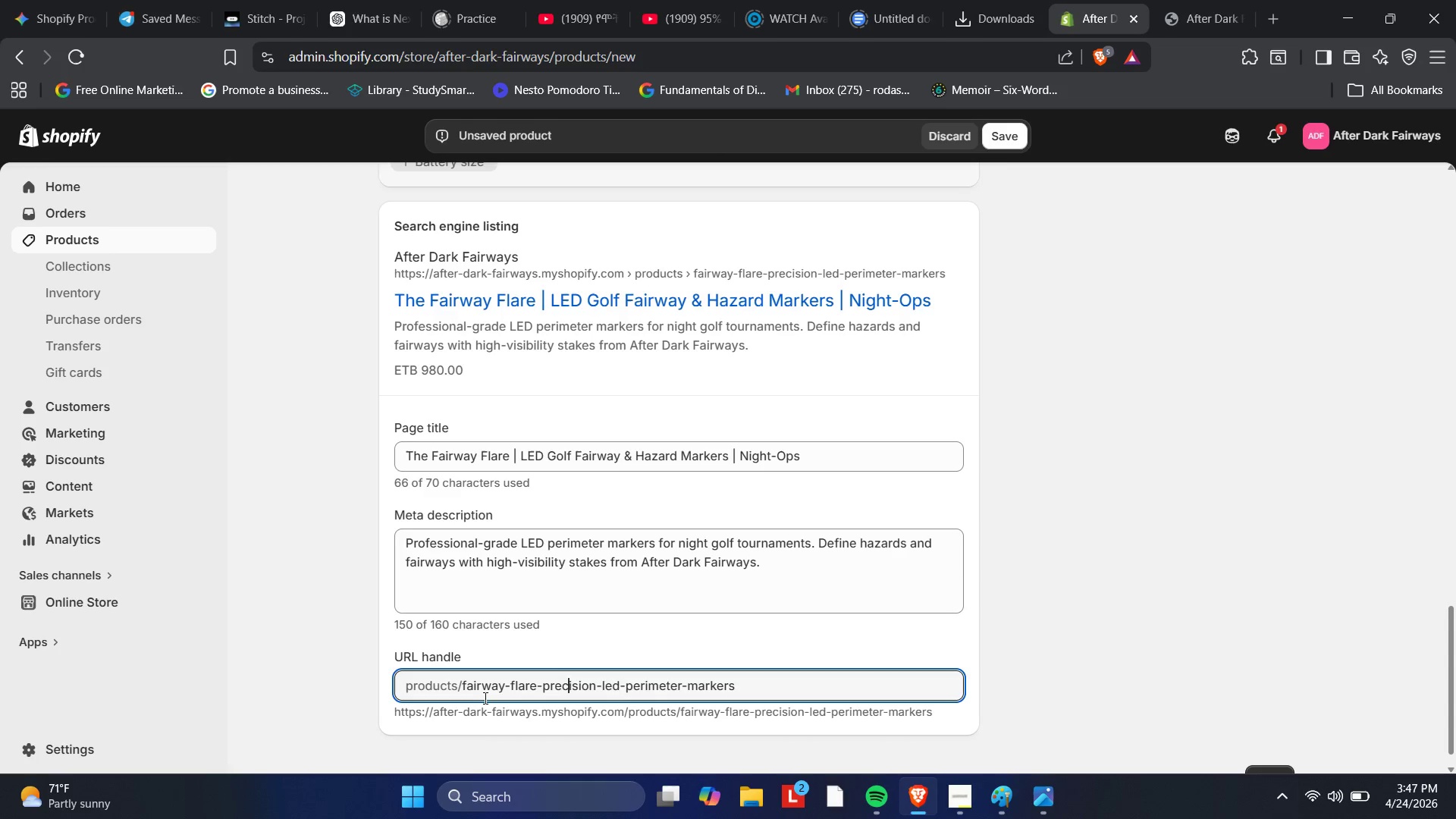 
key(ArrowRight)
 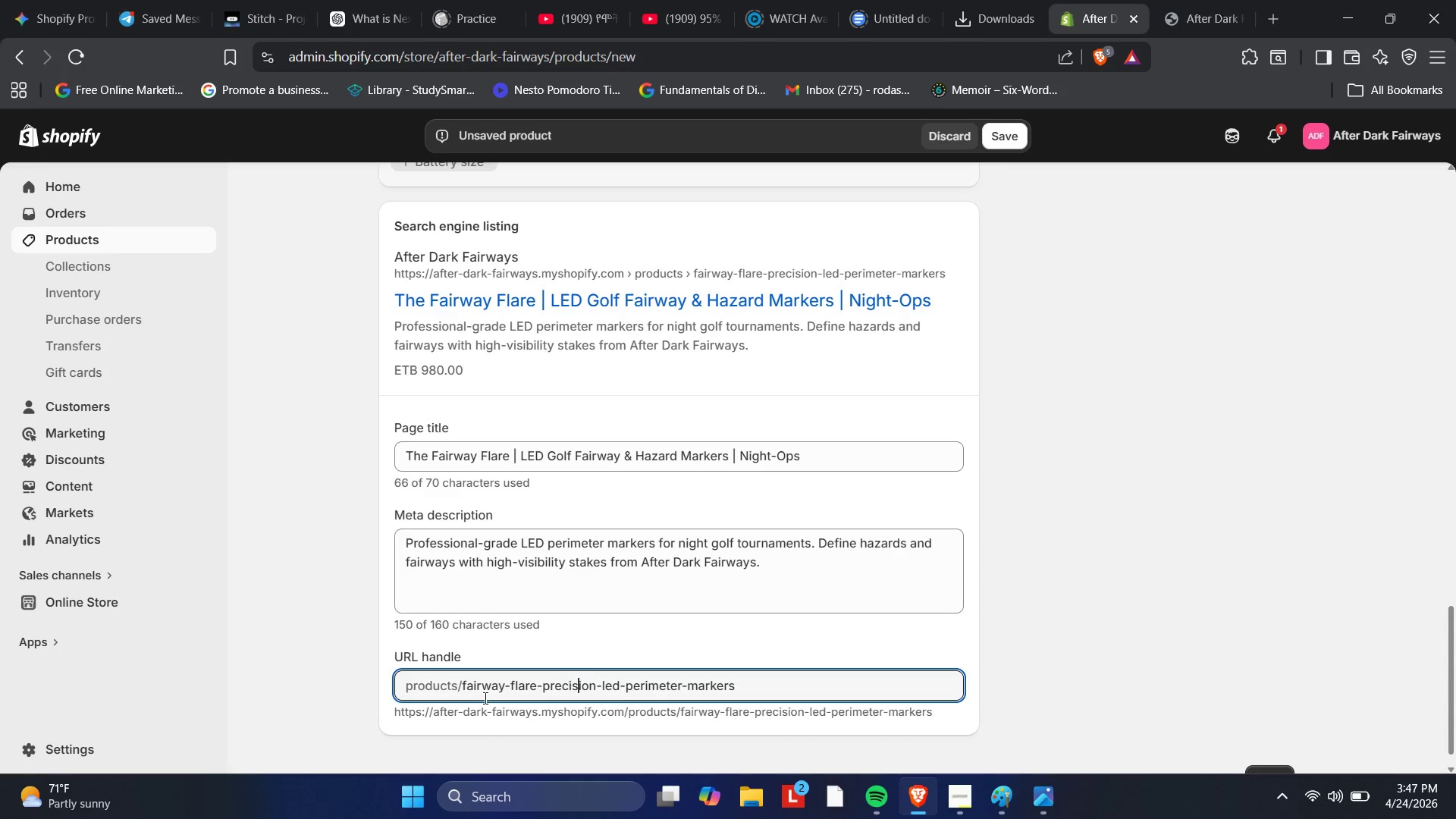 
key(ArrowRight)
 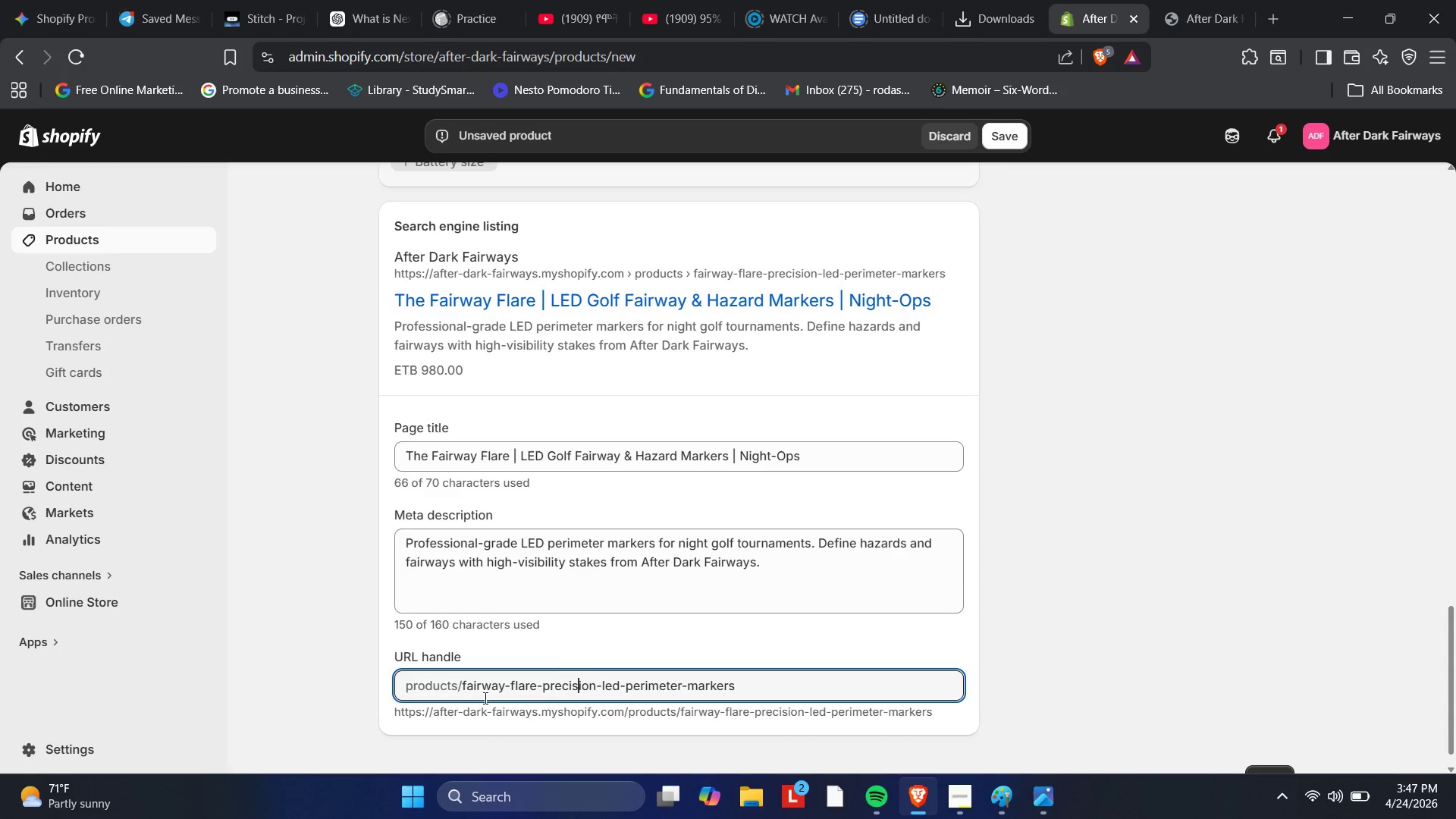 
key(ArrowRight)
 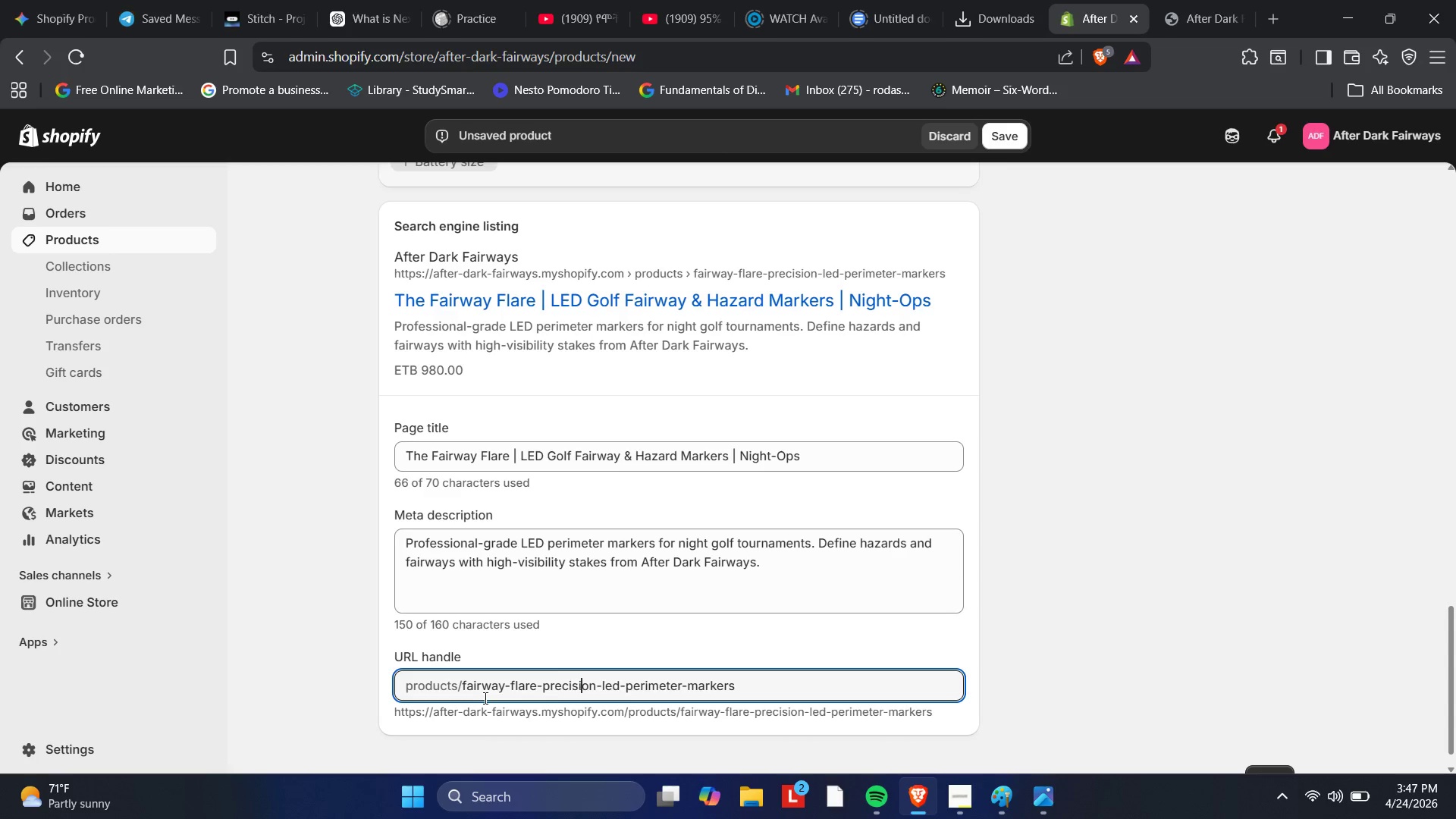 
key(ArrowRight)
 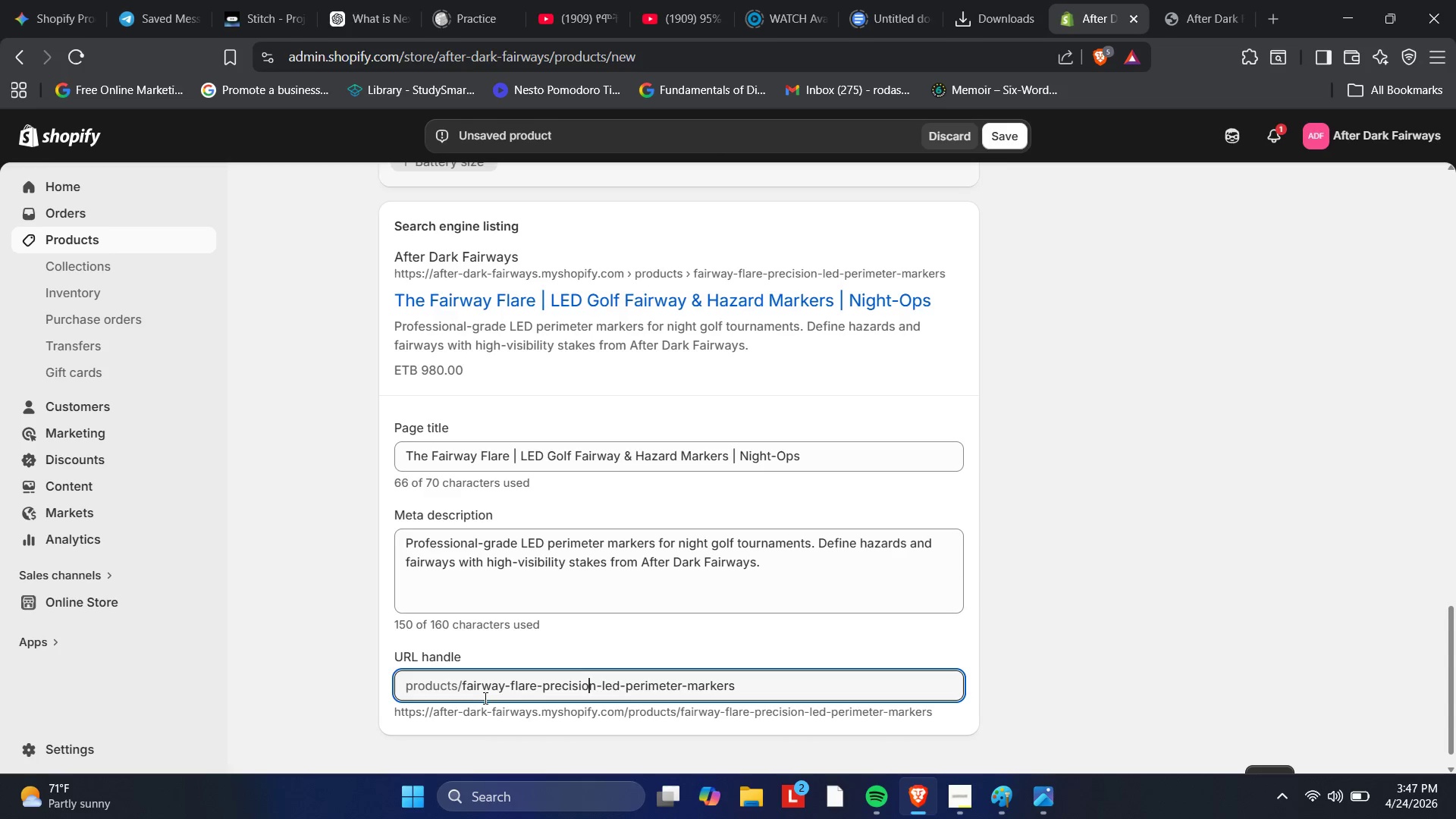 
key(ArrowRight)
 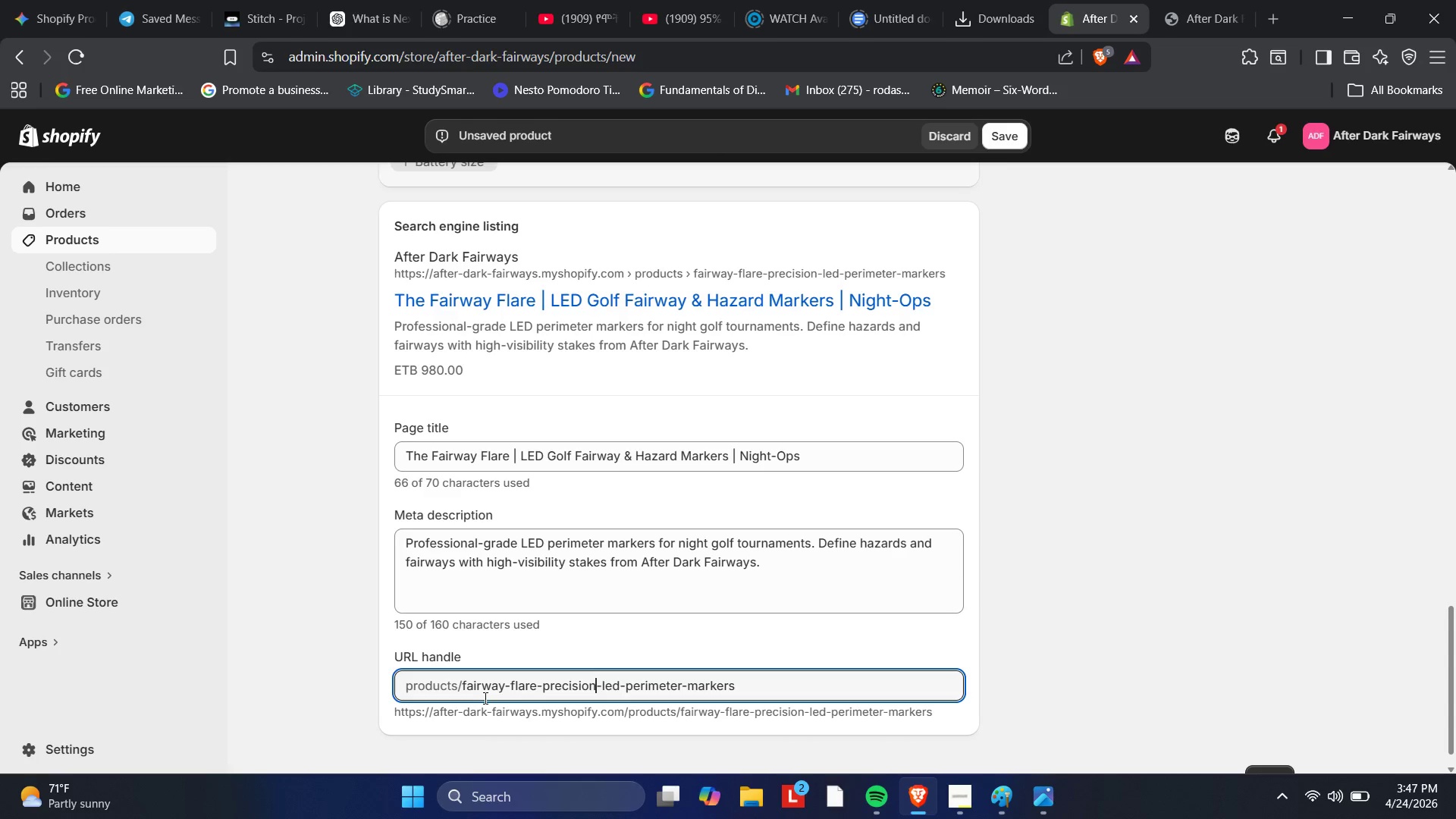 
key(ArrowRight)
 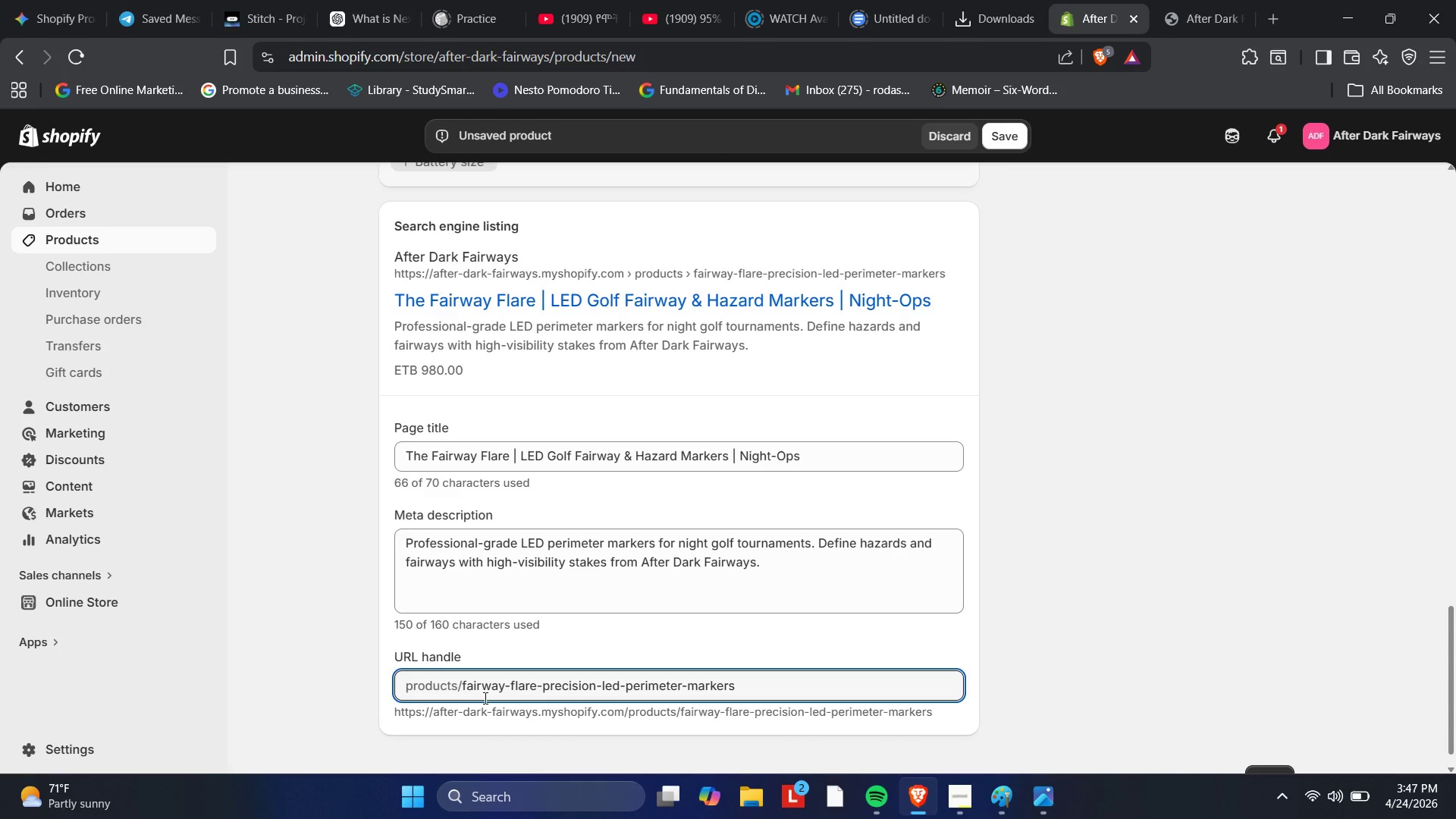 
key(Backspace)
 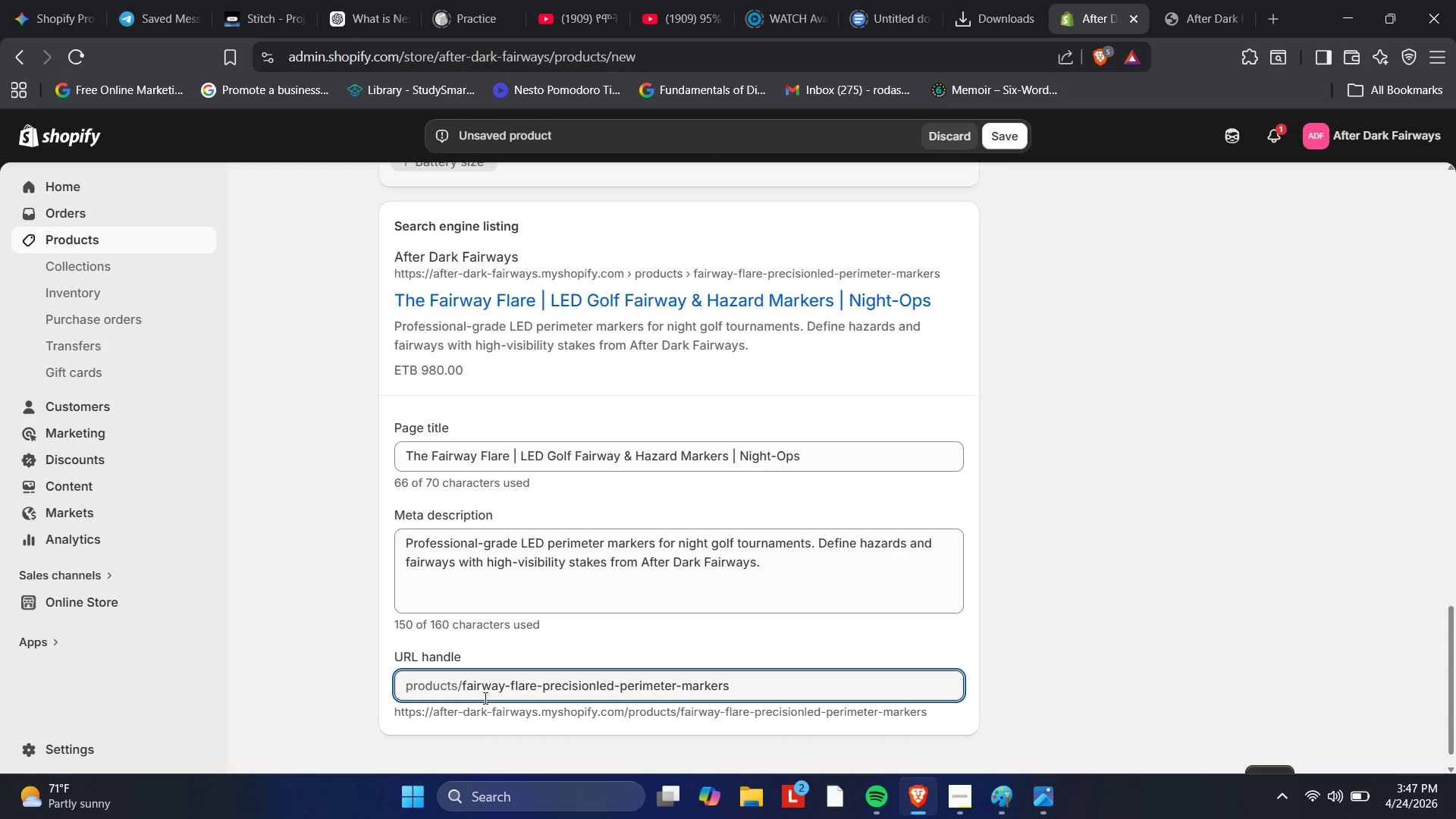 
key(Backspace)
 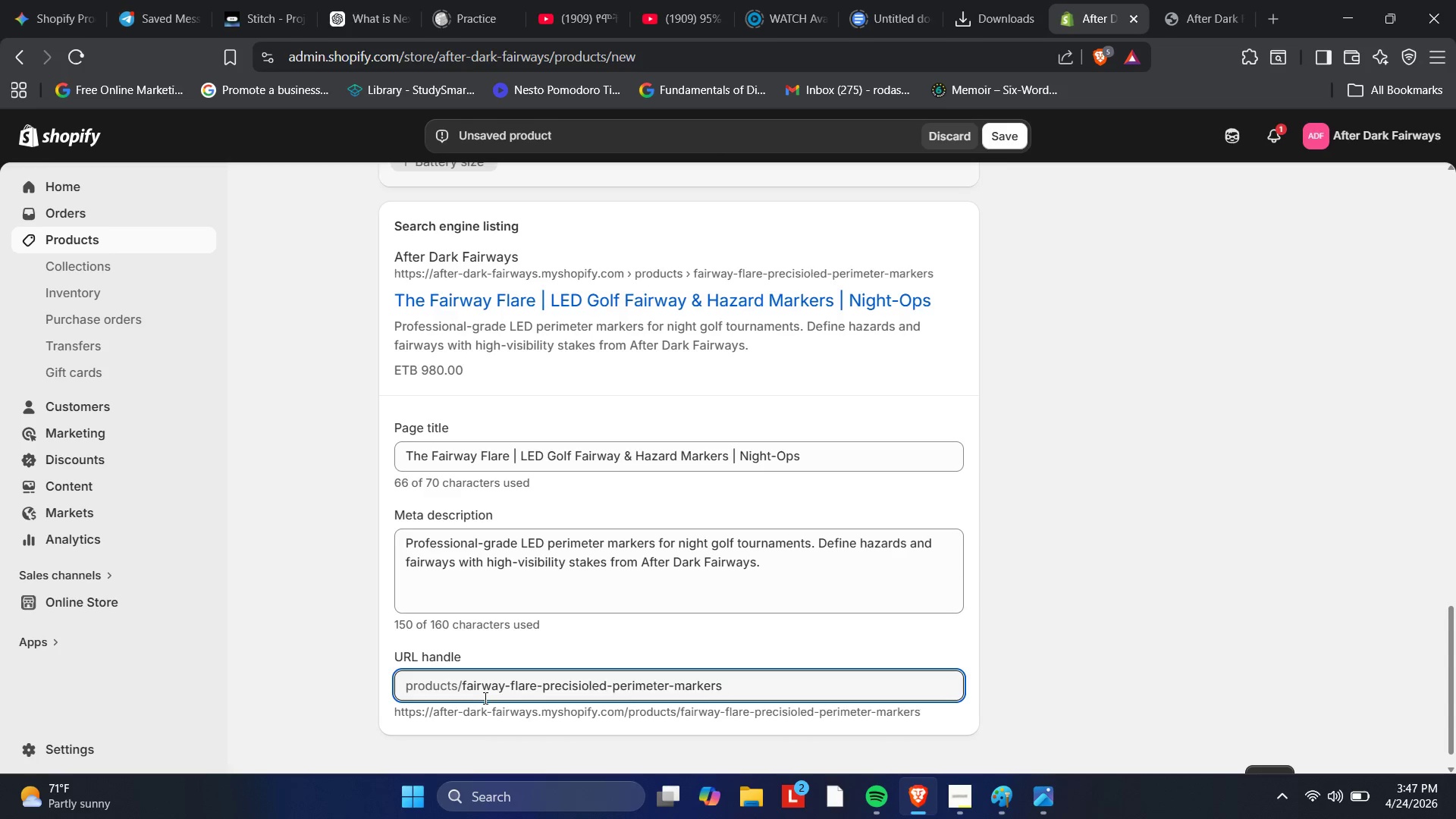 
key(Backspace)
 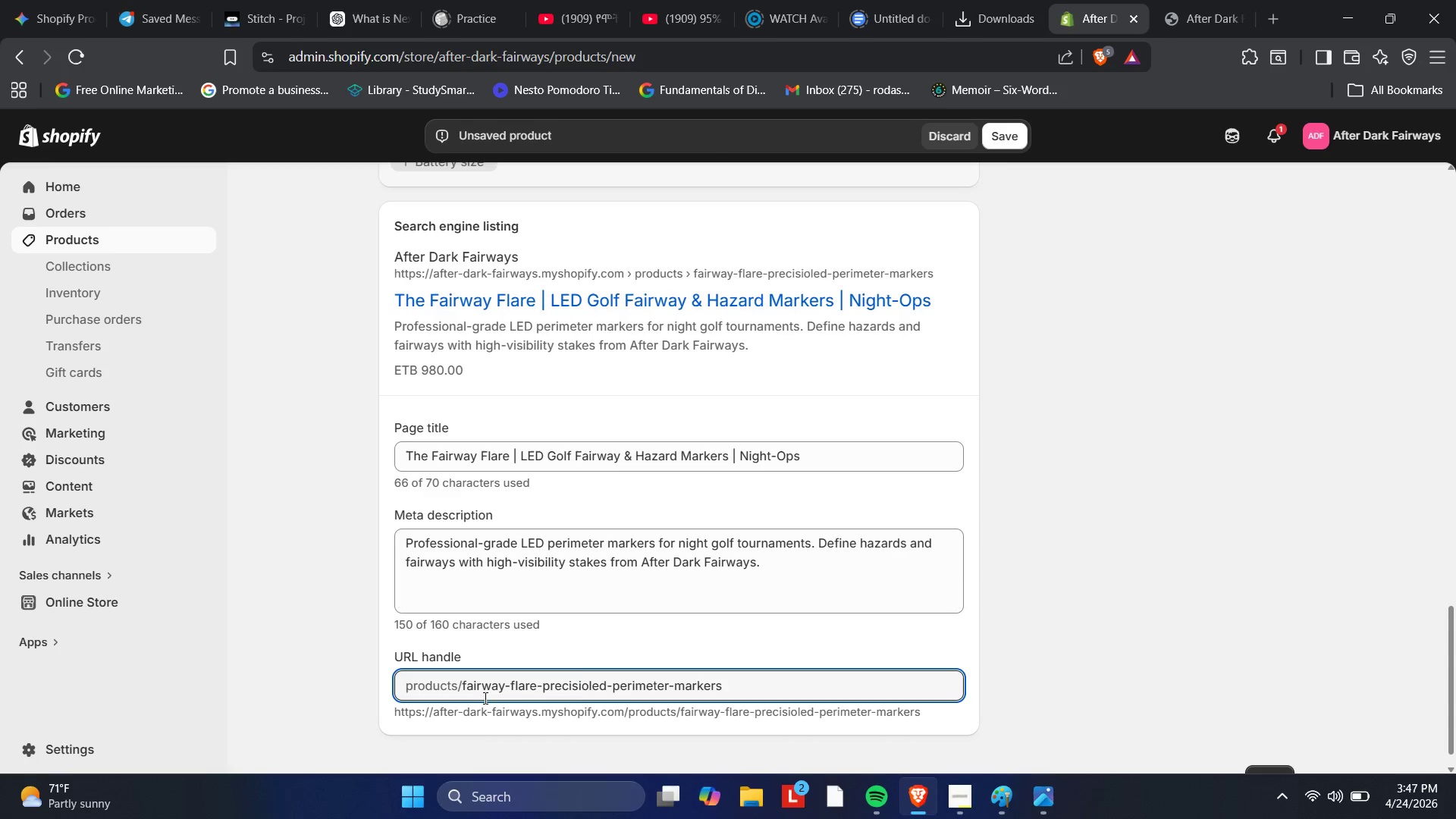 
key(Backspace)
 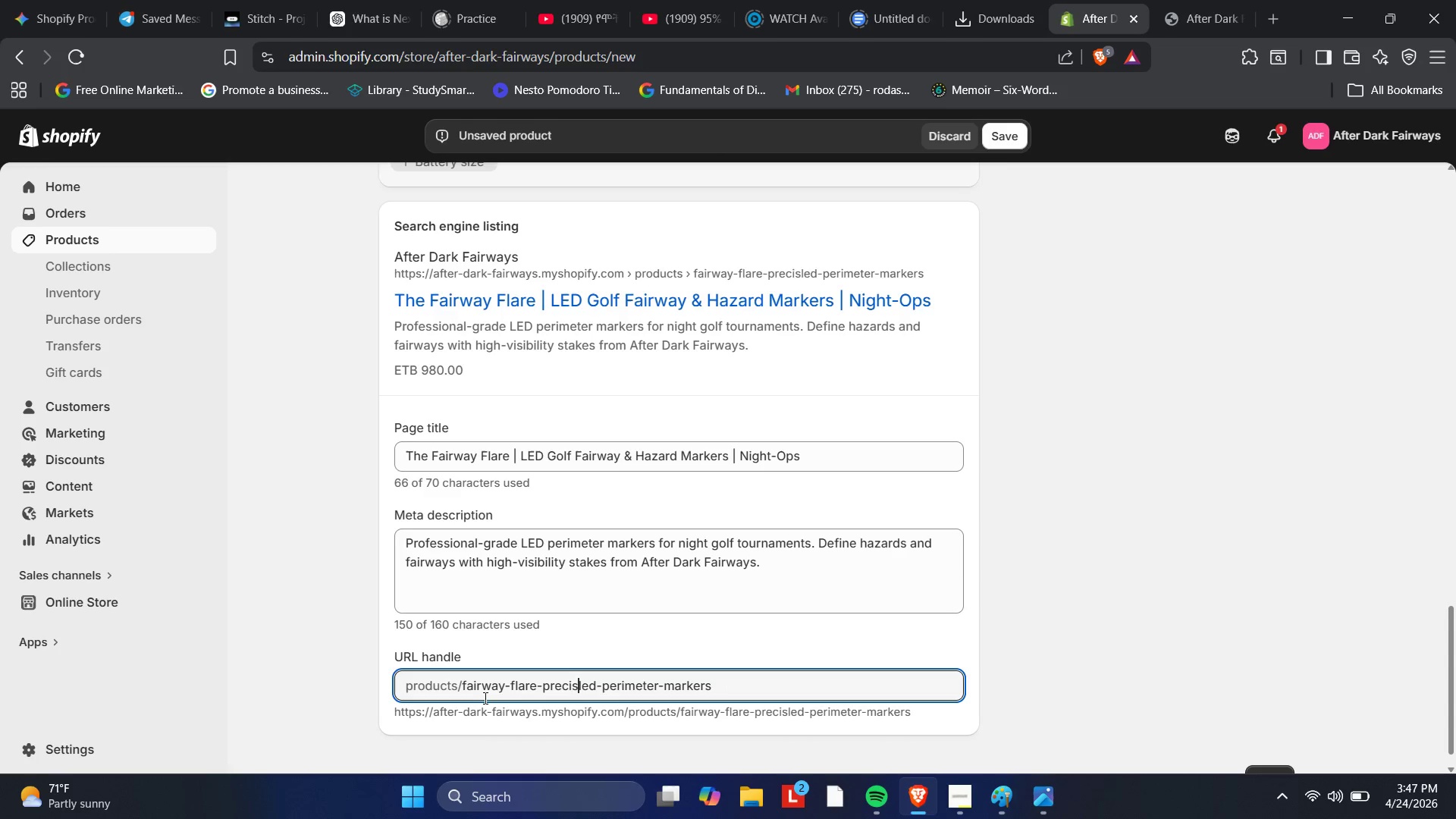 
key(Backspace)
 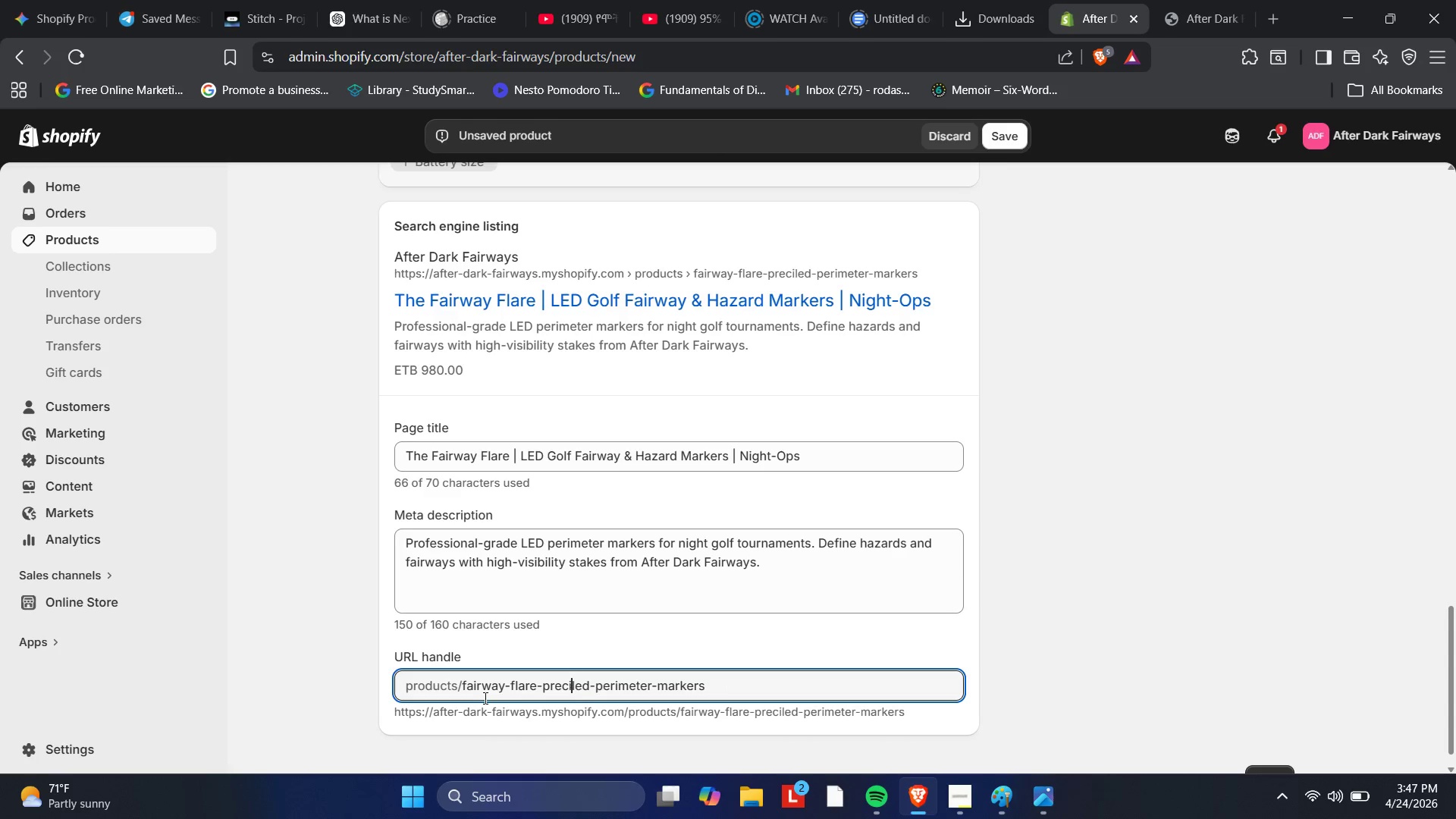 
key(Backspace)
 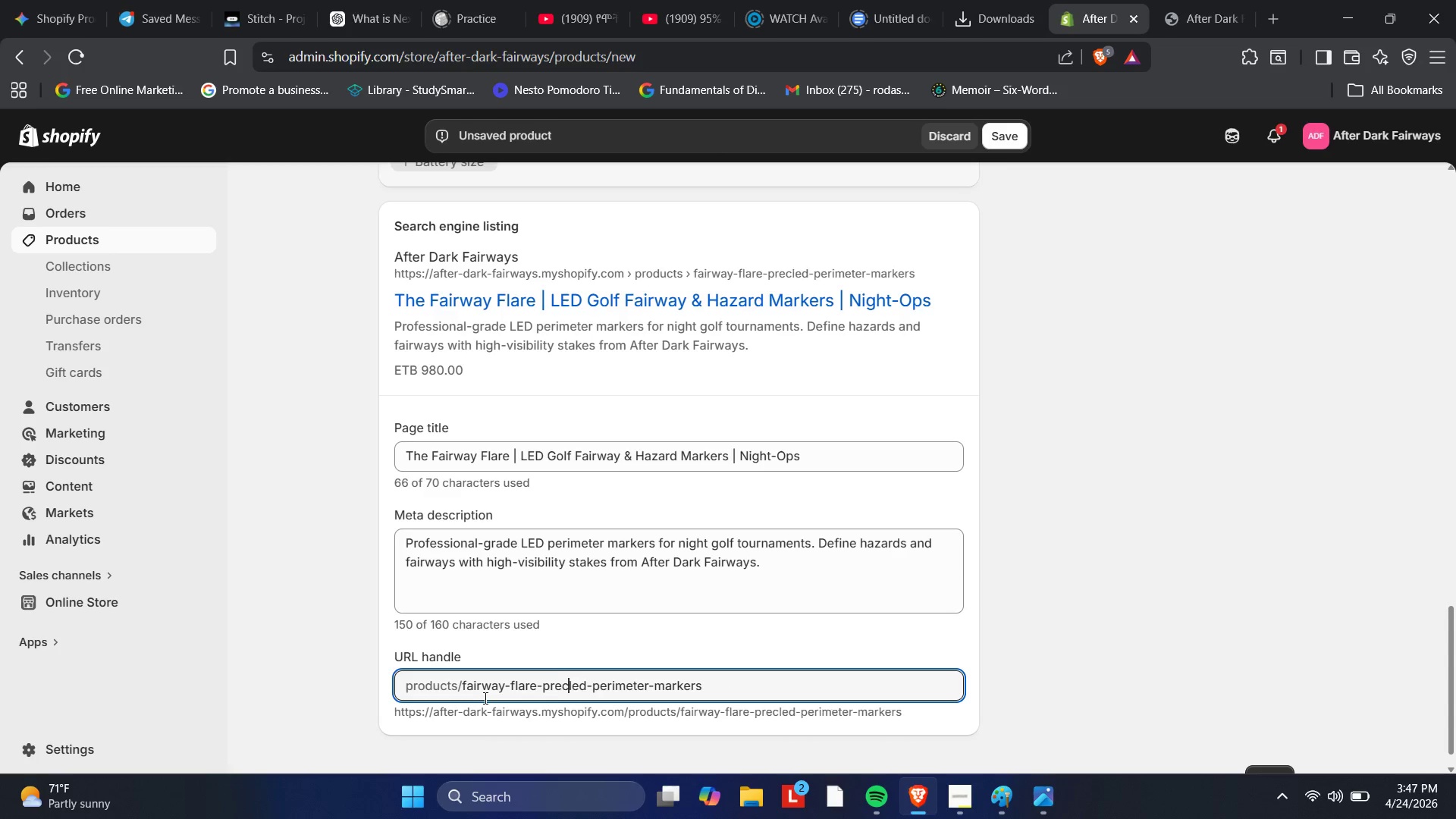 
key(Backspace)
 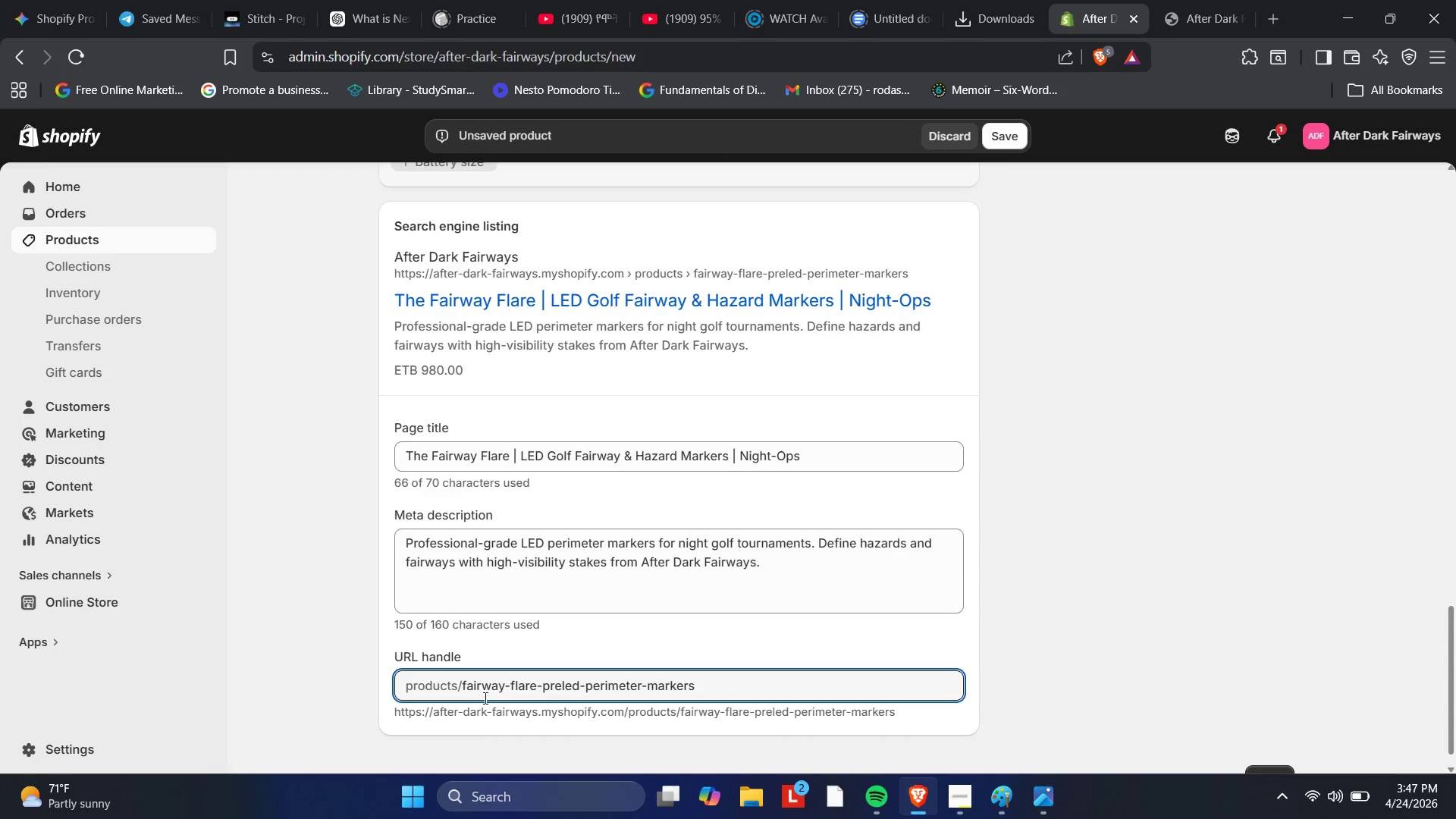 
key(Backspace)
 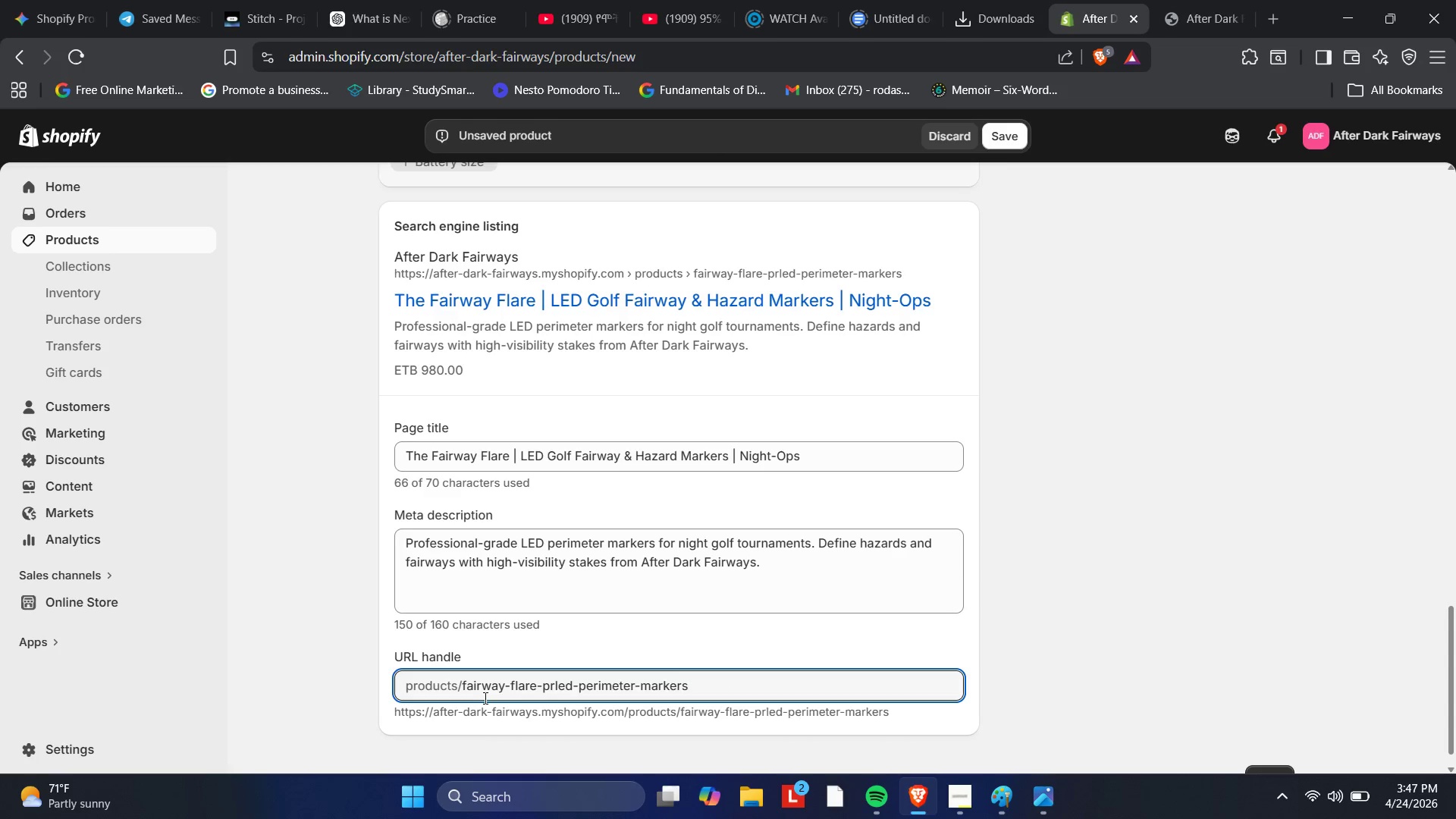 
key(Backspace)
 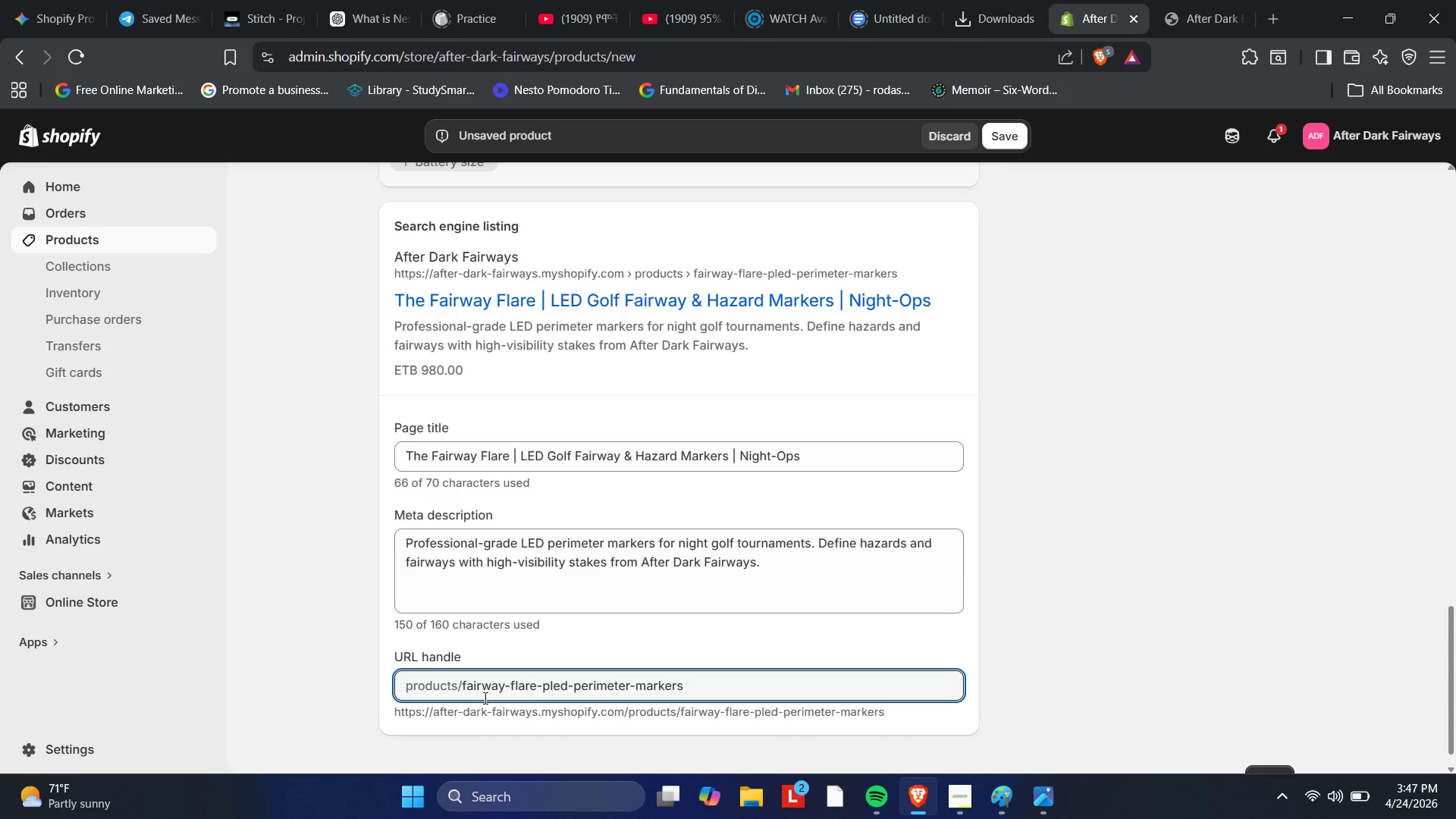 
key(Backspace)
 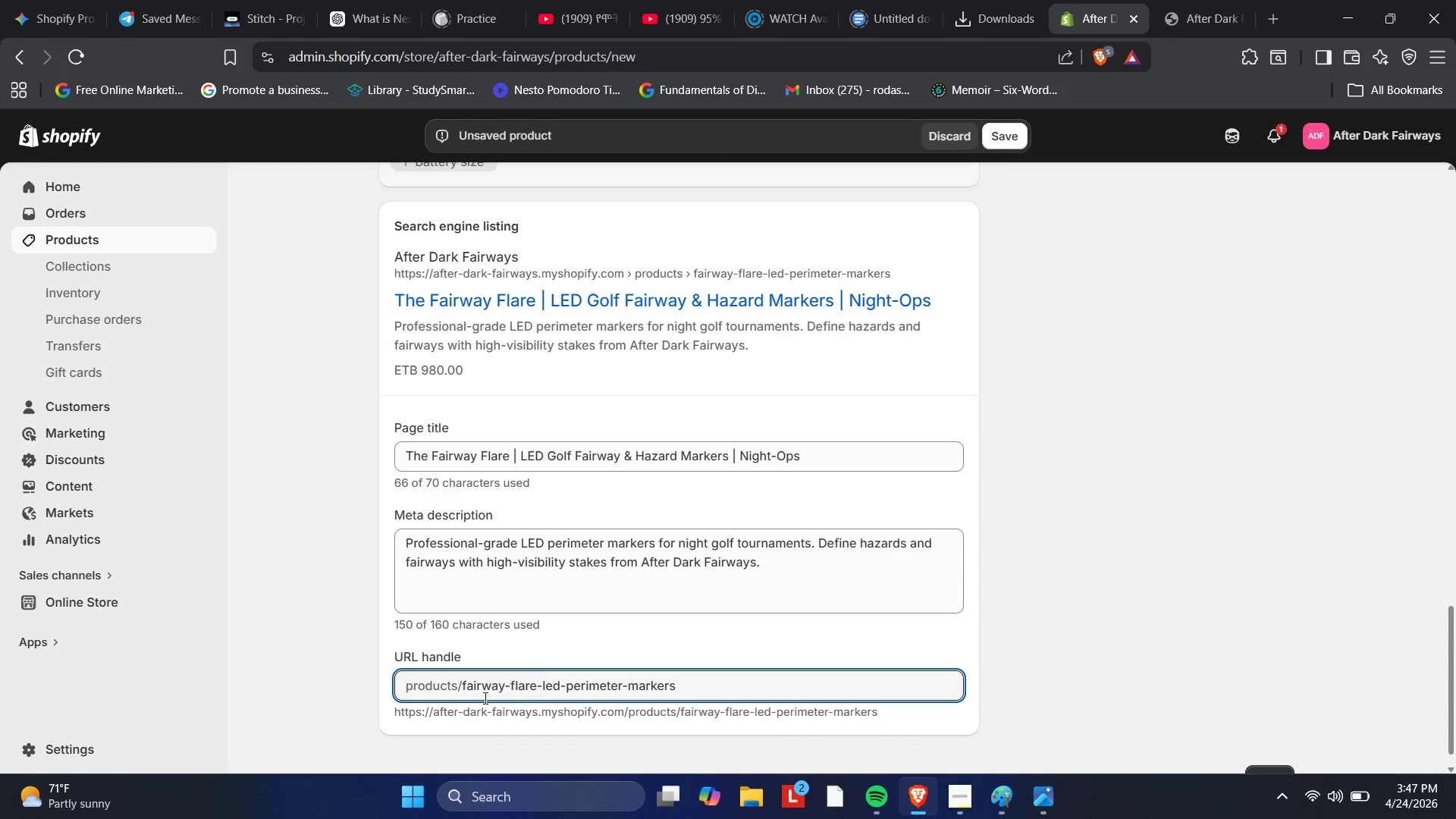 
key(ArrowRight)
 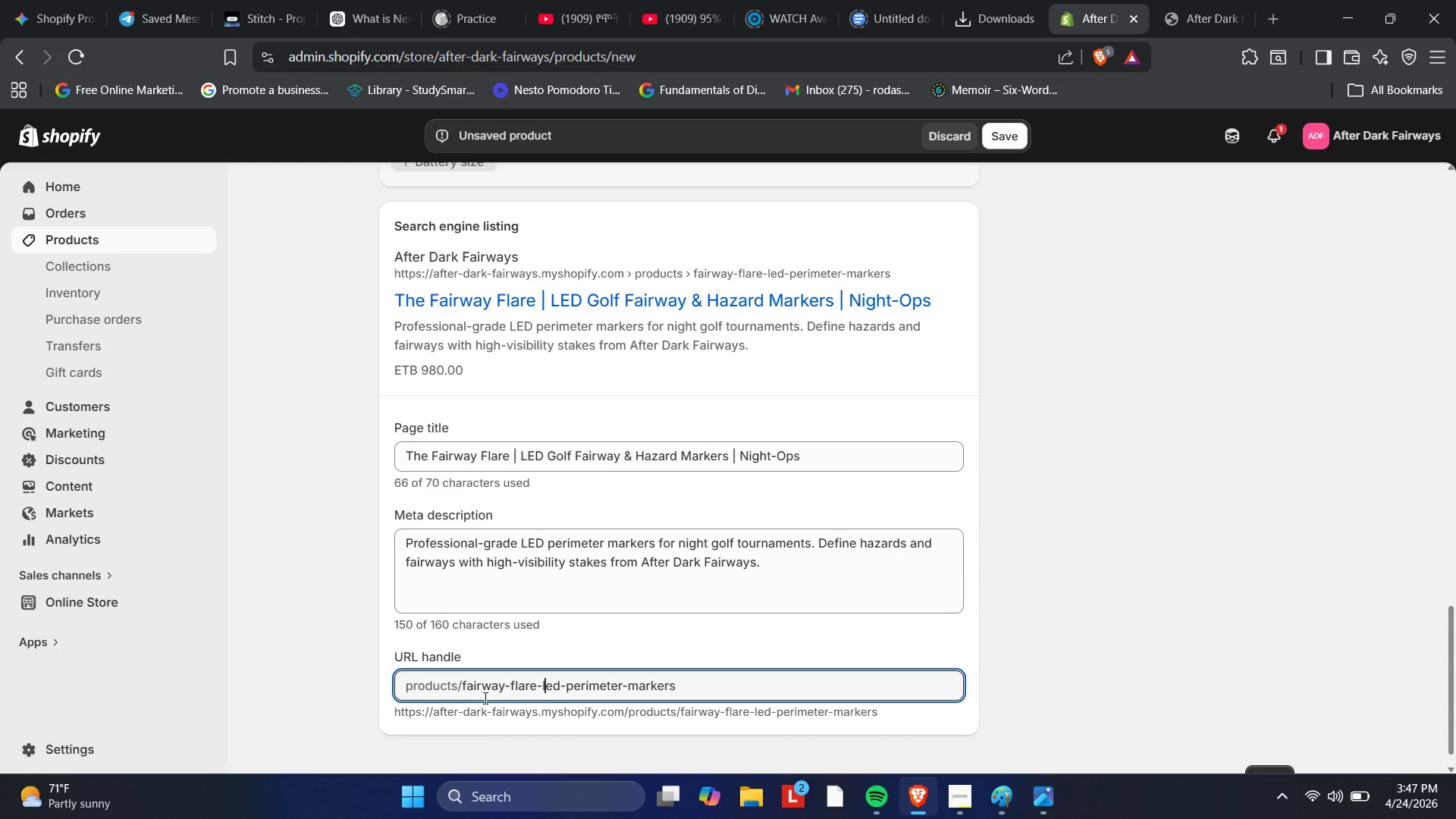 
key(ArrowRight)
 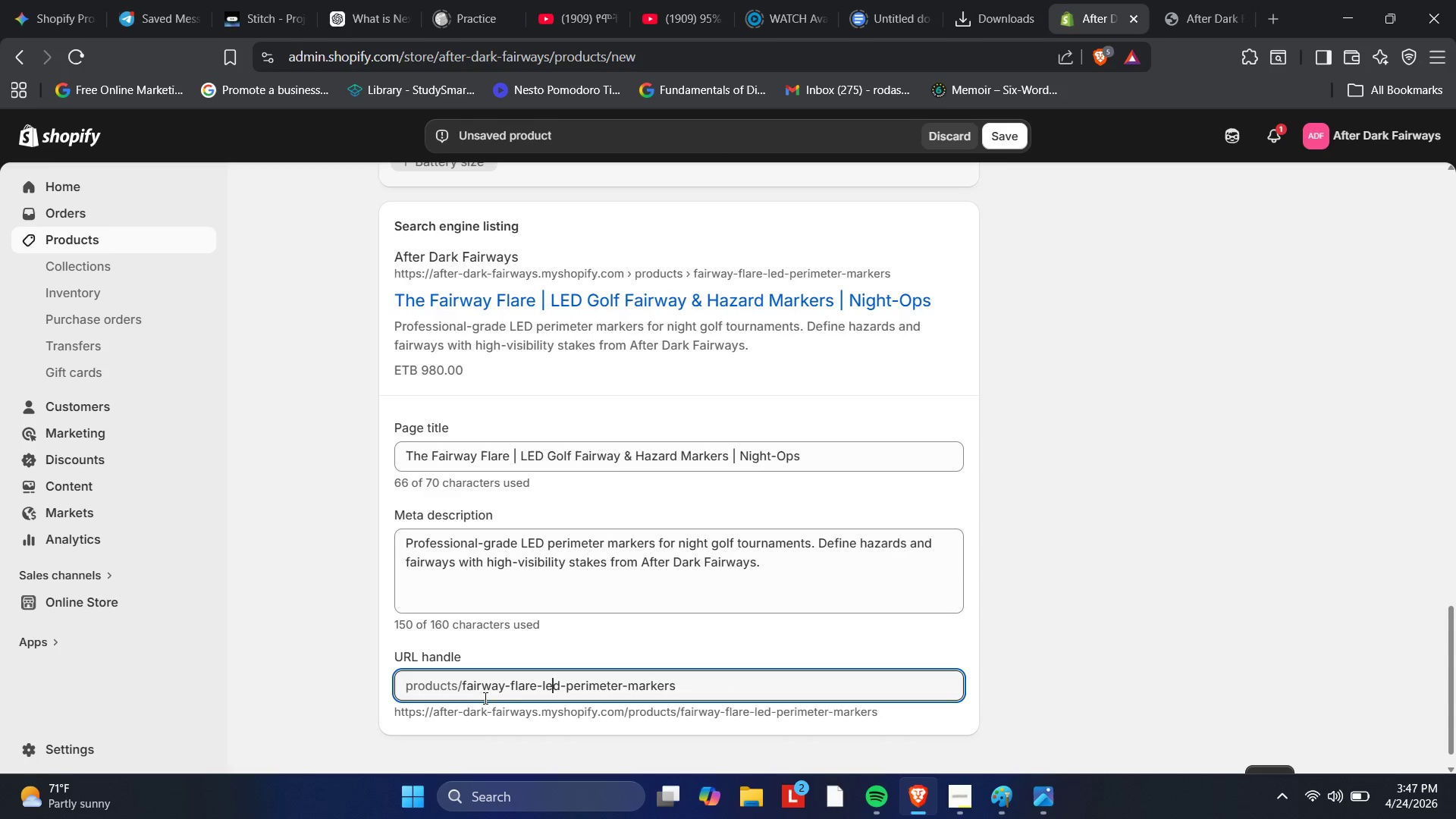 
key(ArrowRight)
 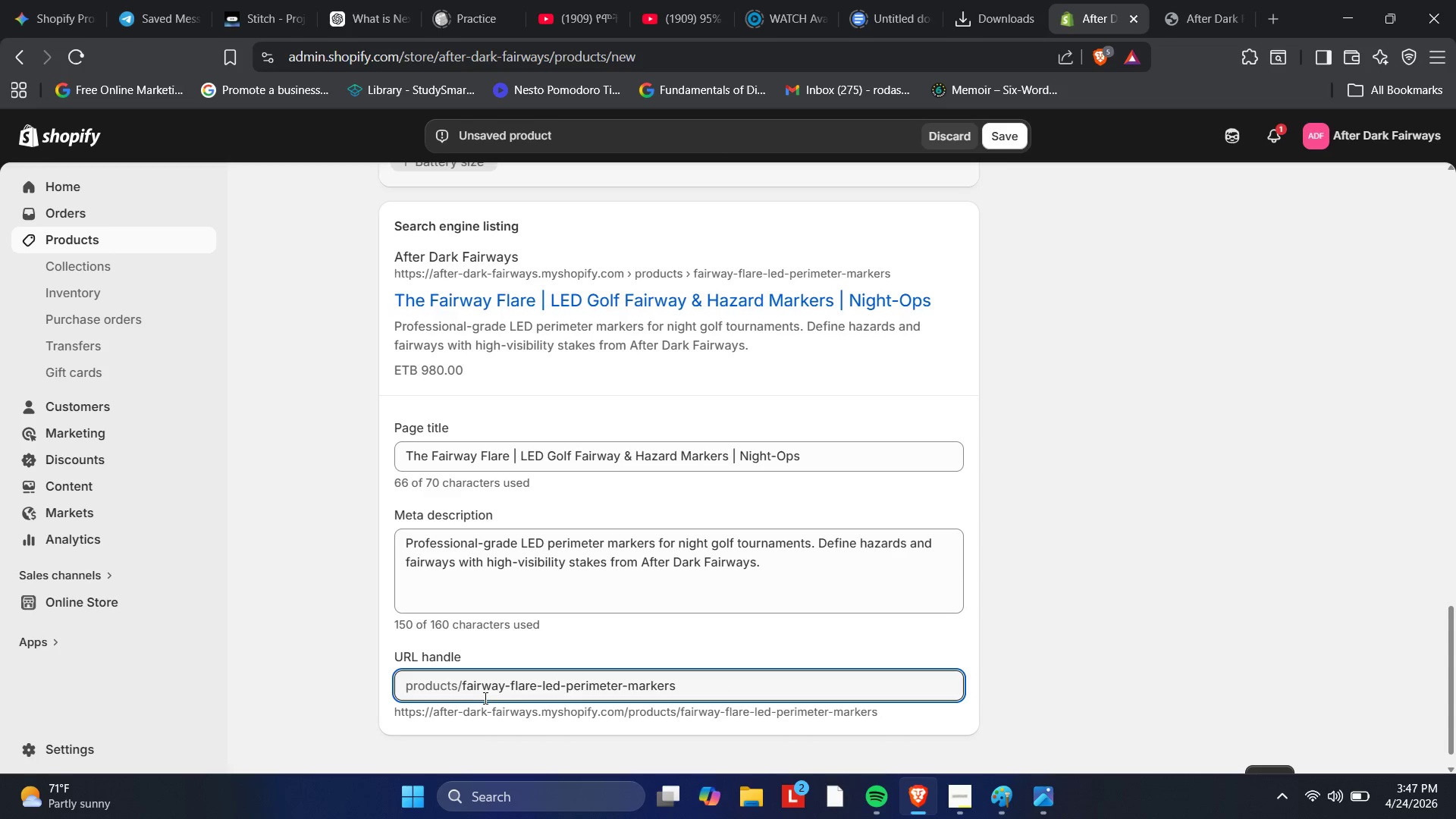 
key(ArrowRight)
 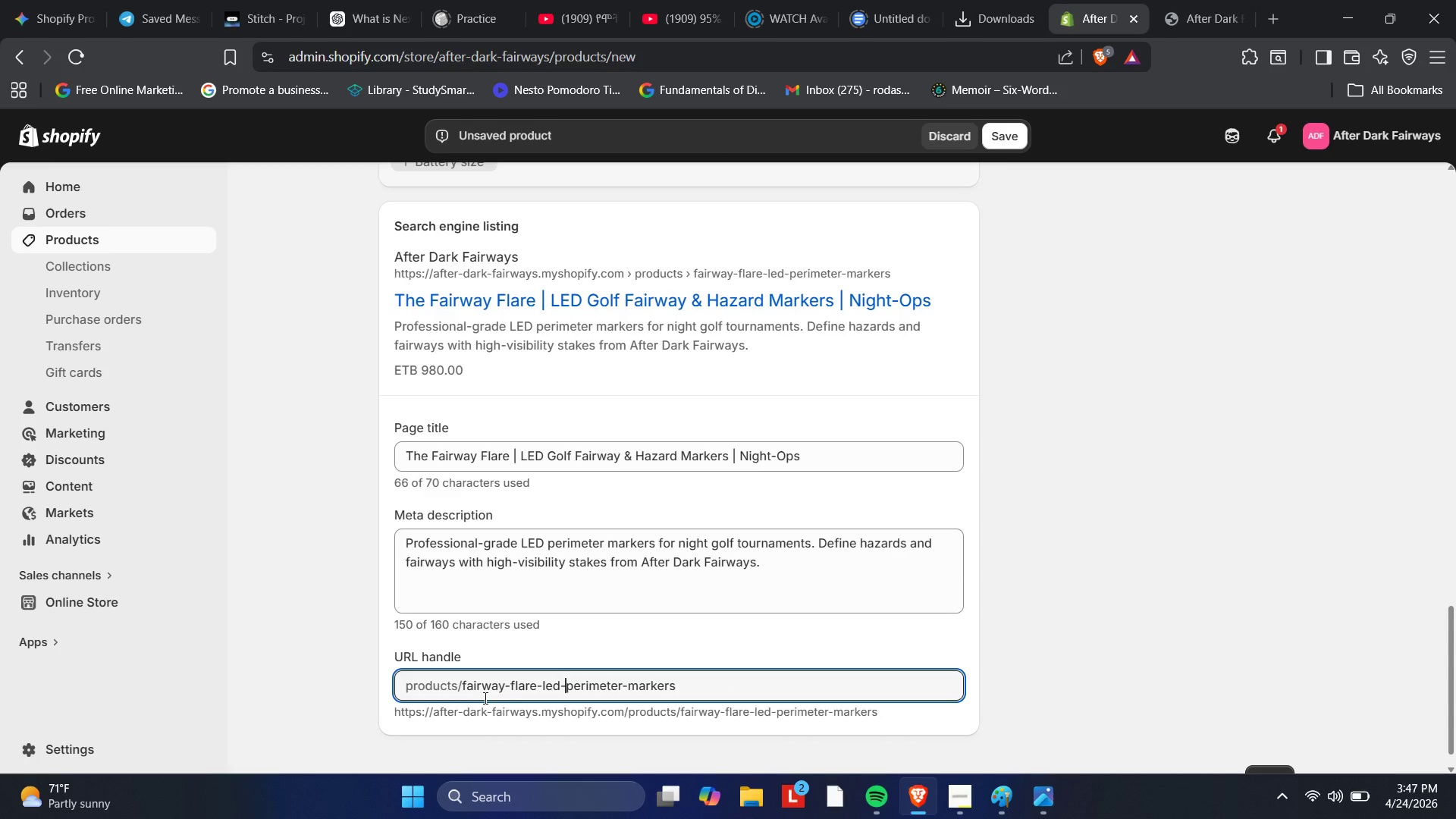 
key(ArrowRight)
 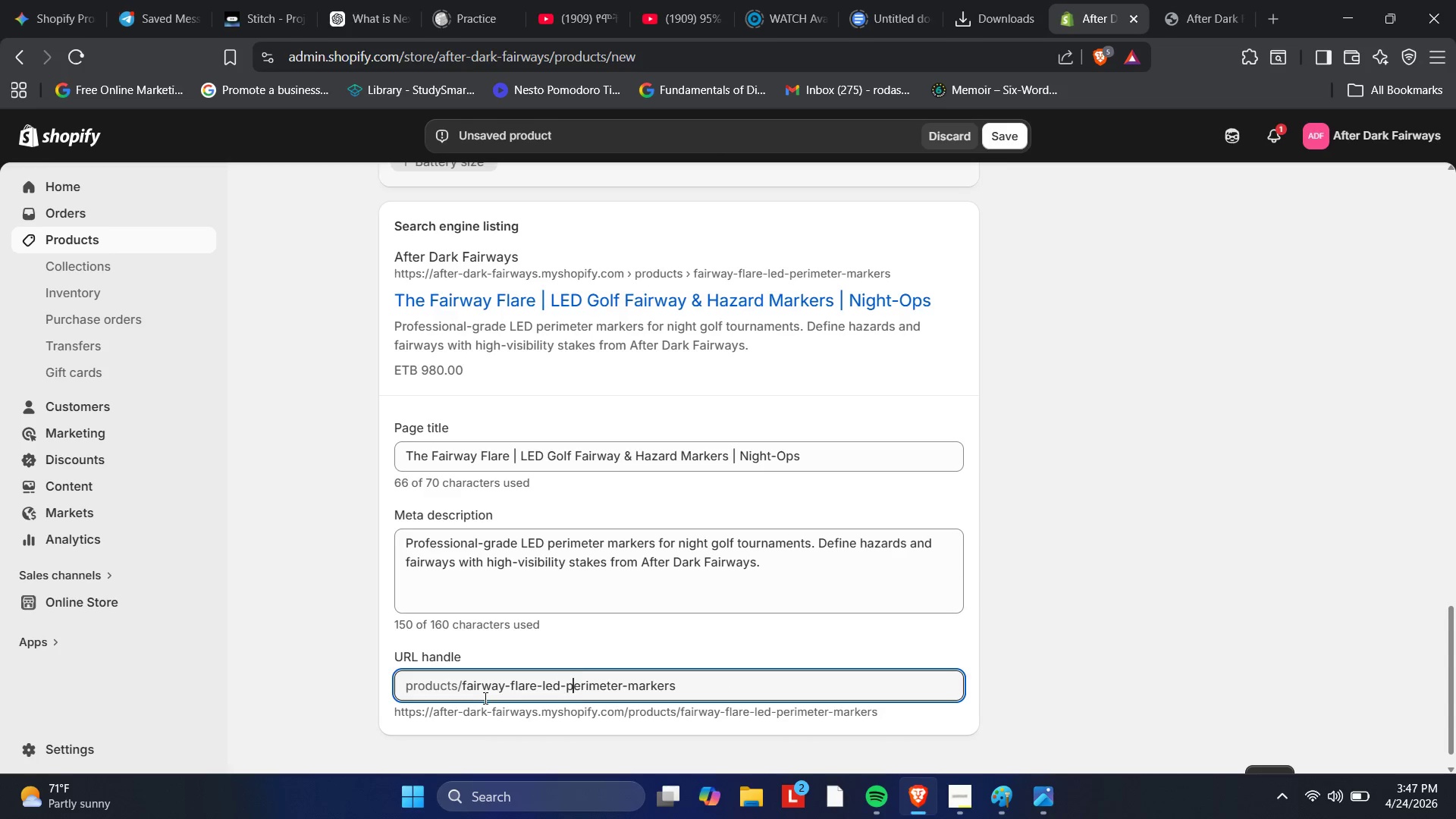 
key(ArrowRight)
 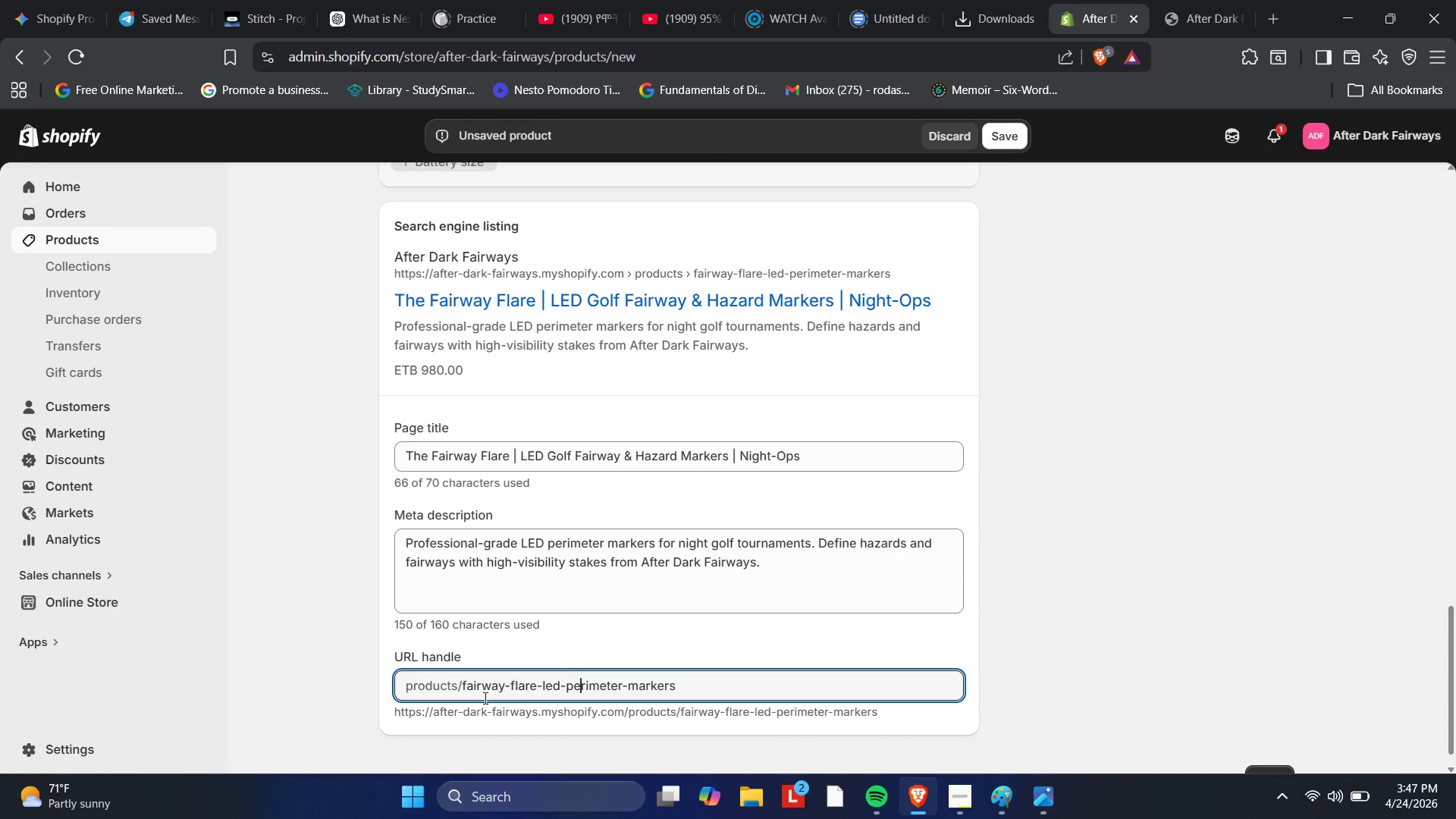 
key(ArrowRight)
 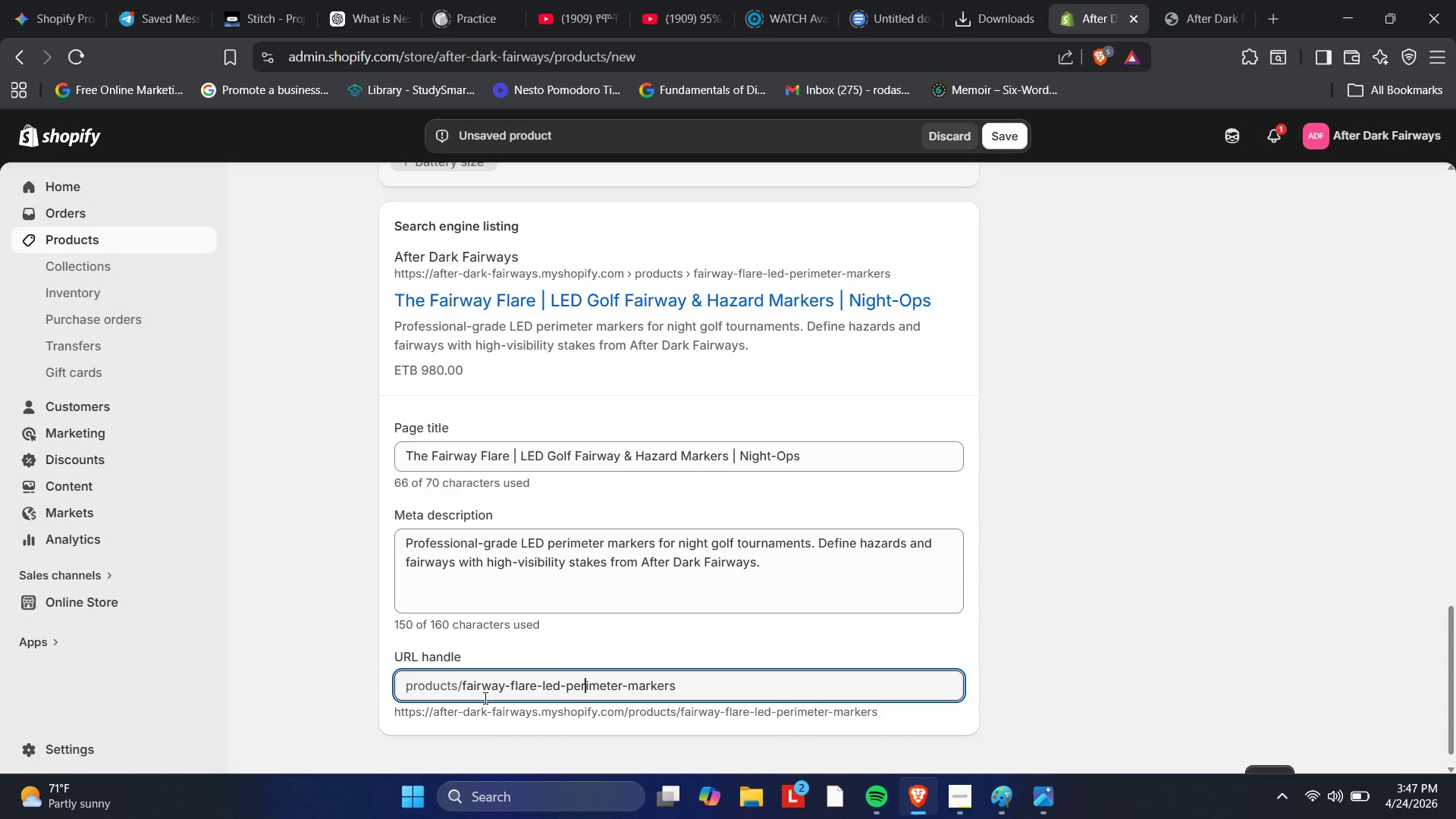 
key(ArrowRight)
 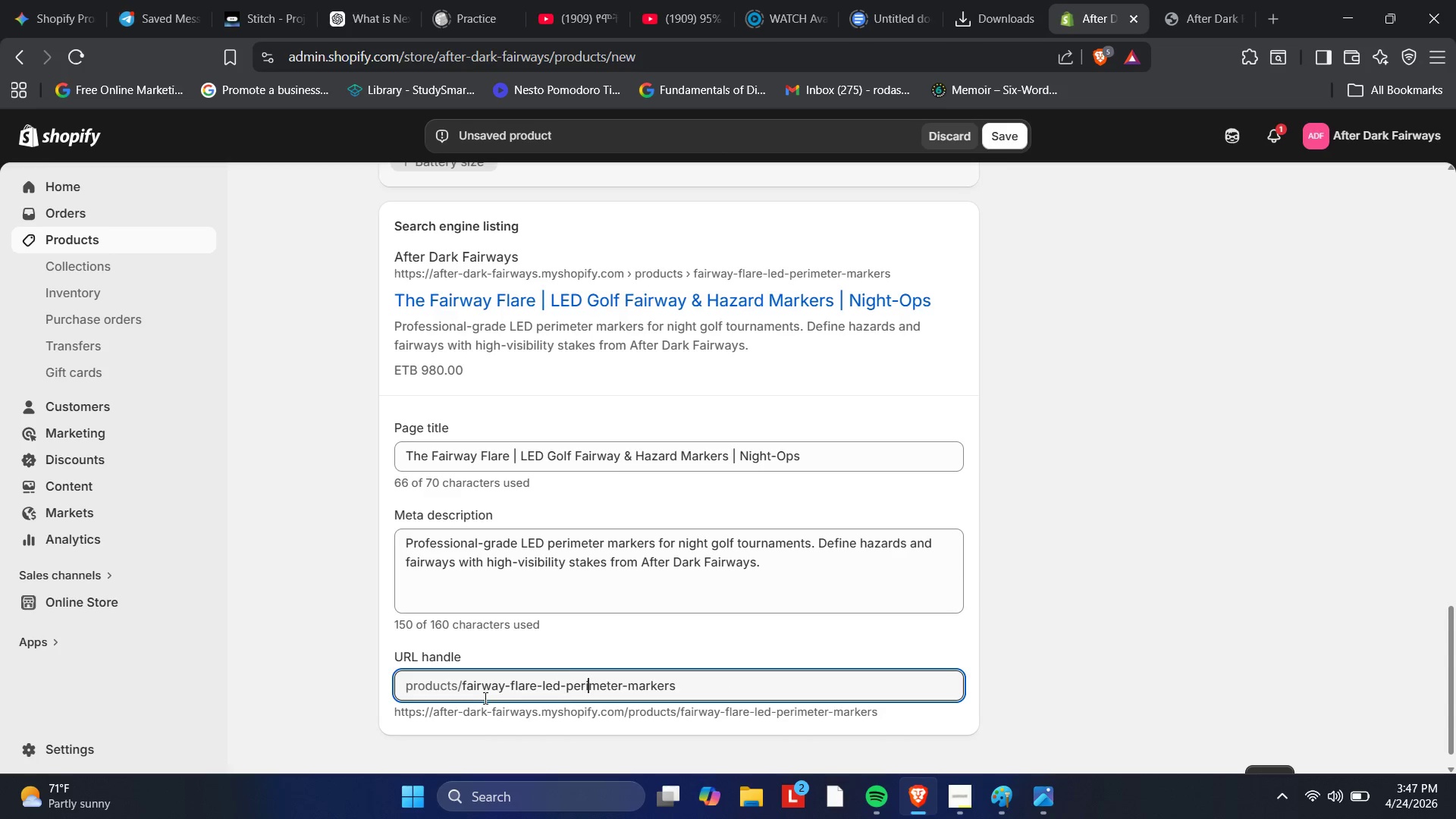 
key(ArrowRight)
 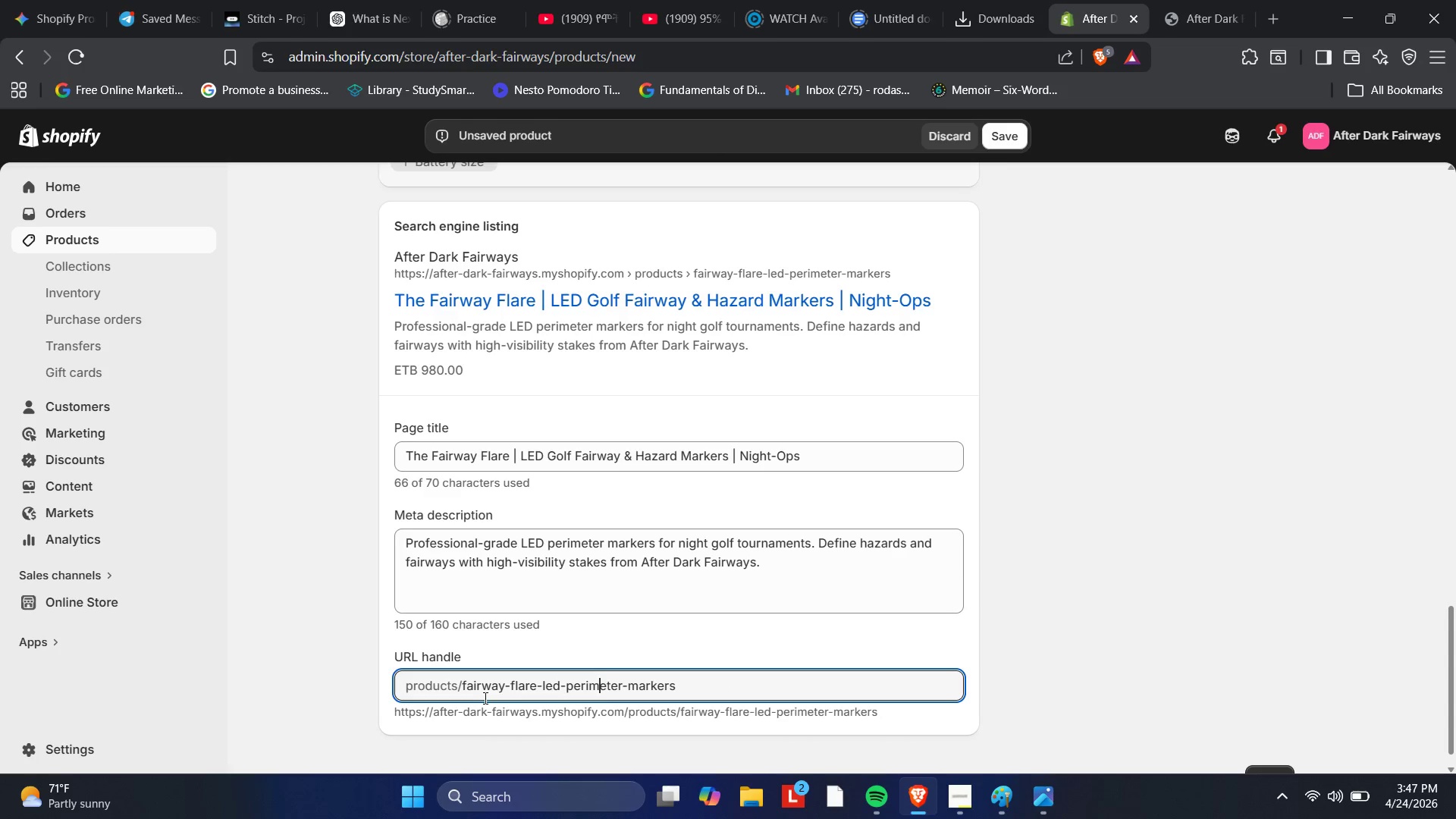 
key(ArrowRight)
 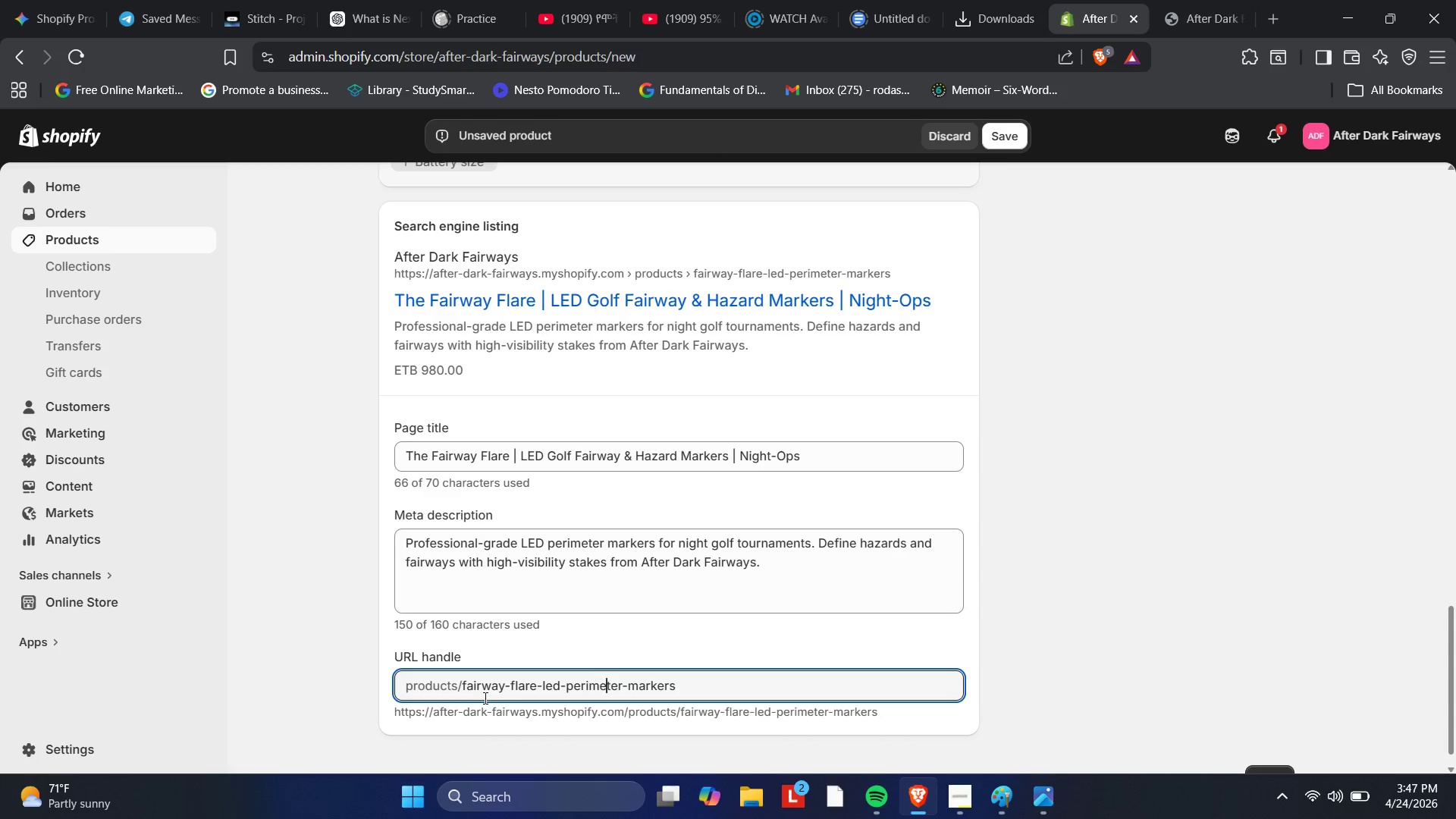 
key(ArrowRight)
 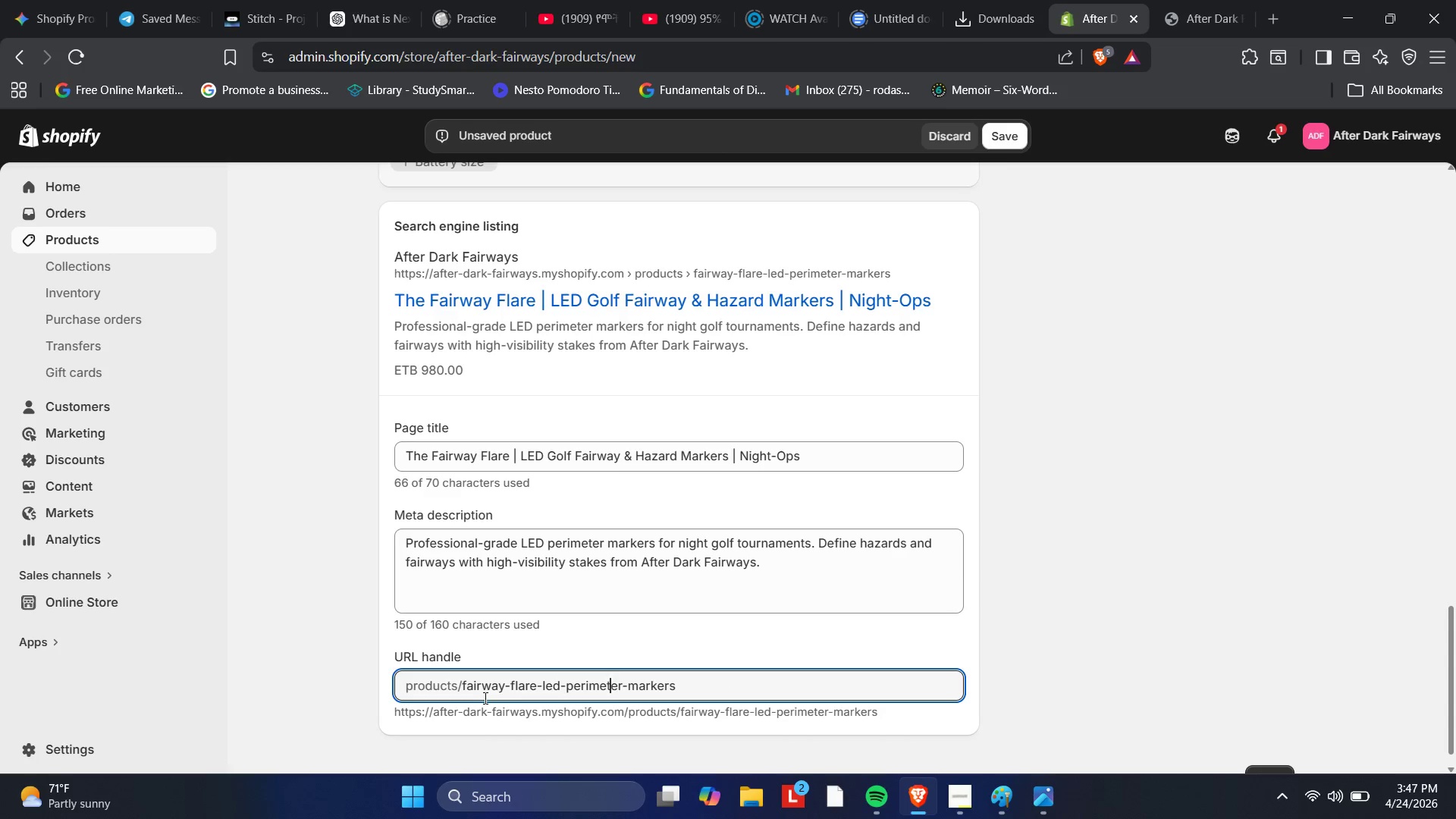 
key(ArrowRight)
 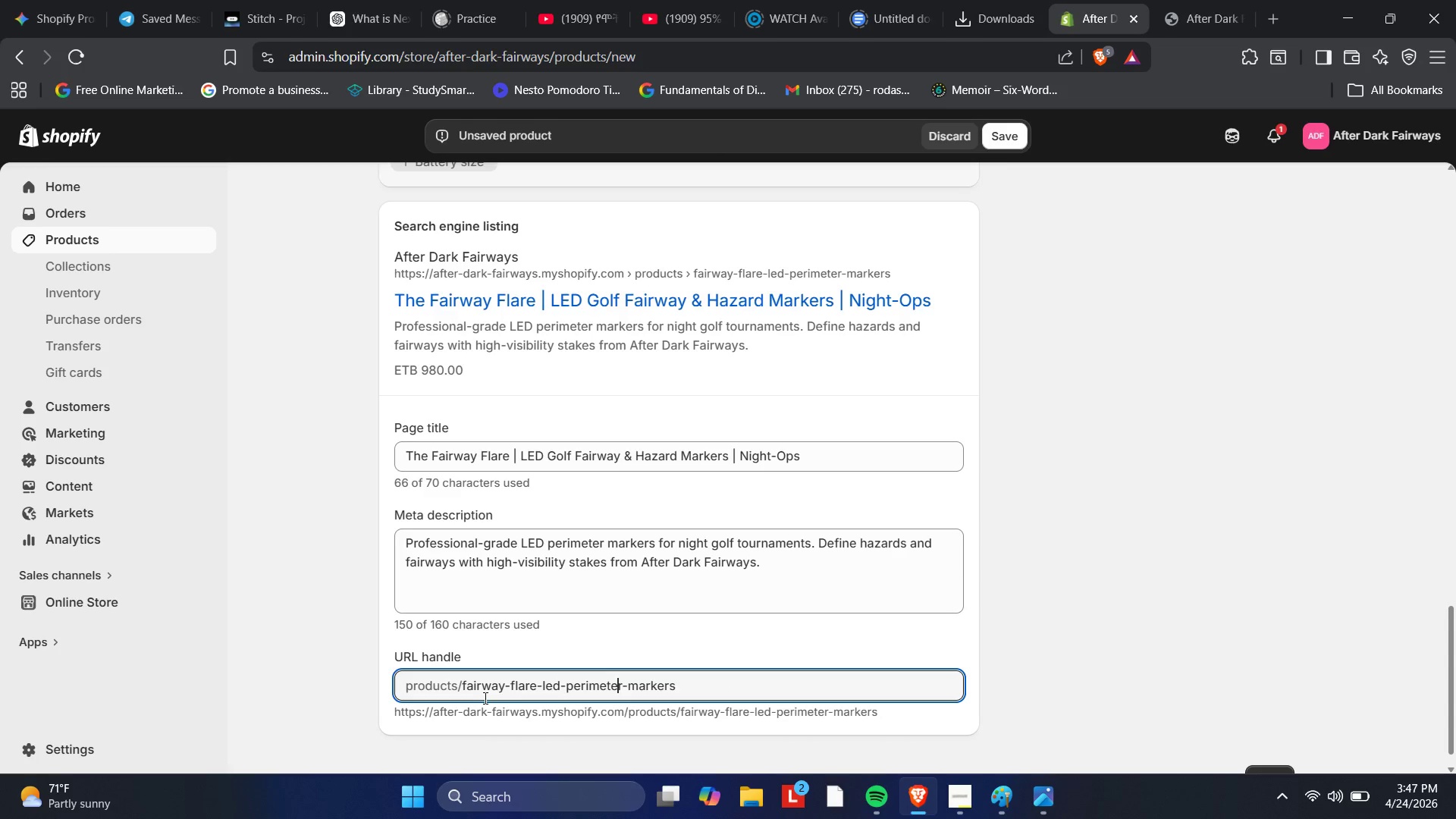 
key(ArrowRight)
 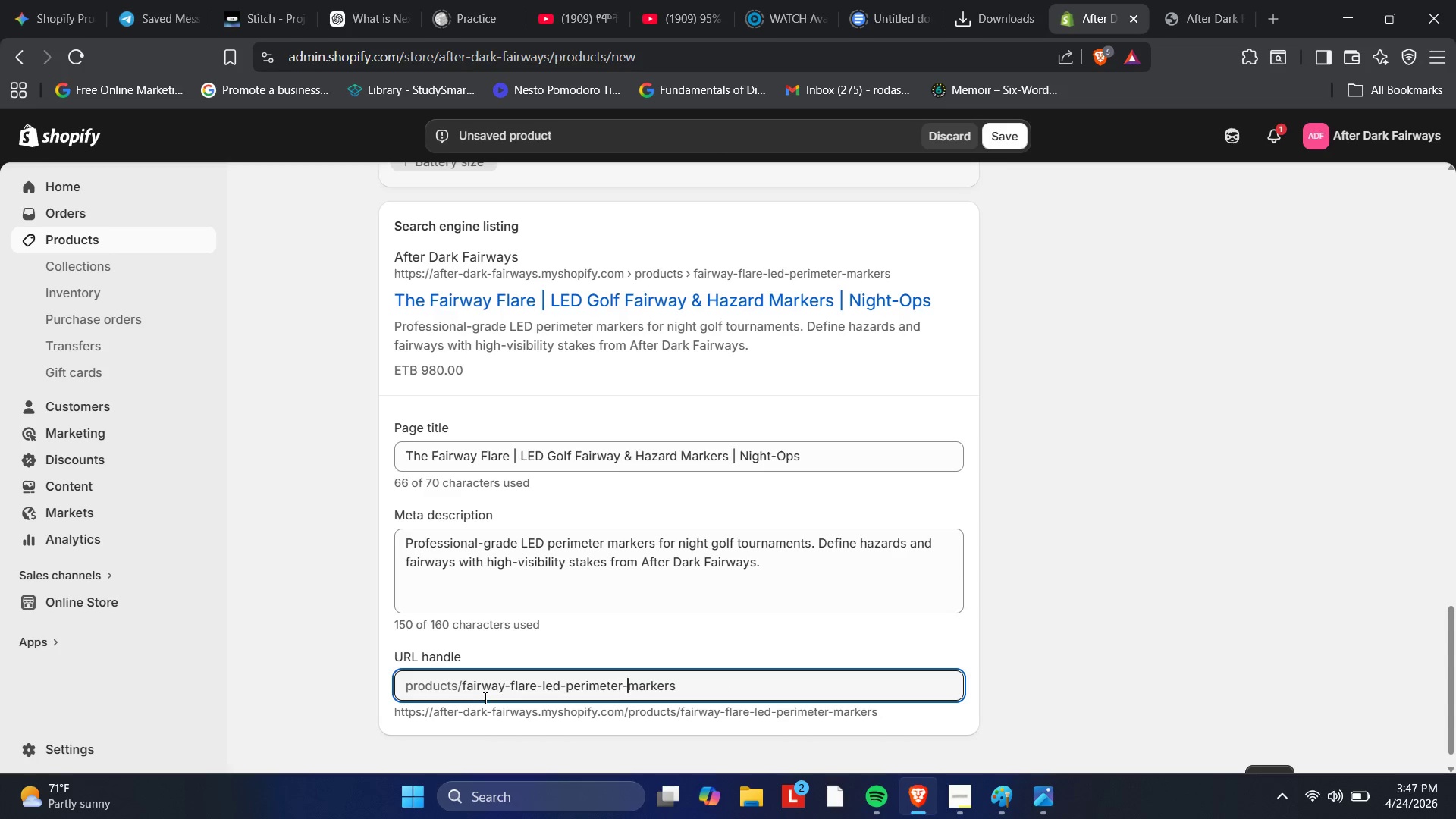 
key(ArrowRight)
 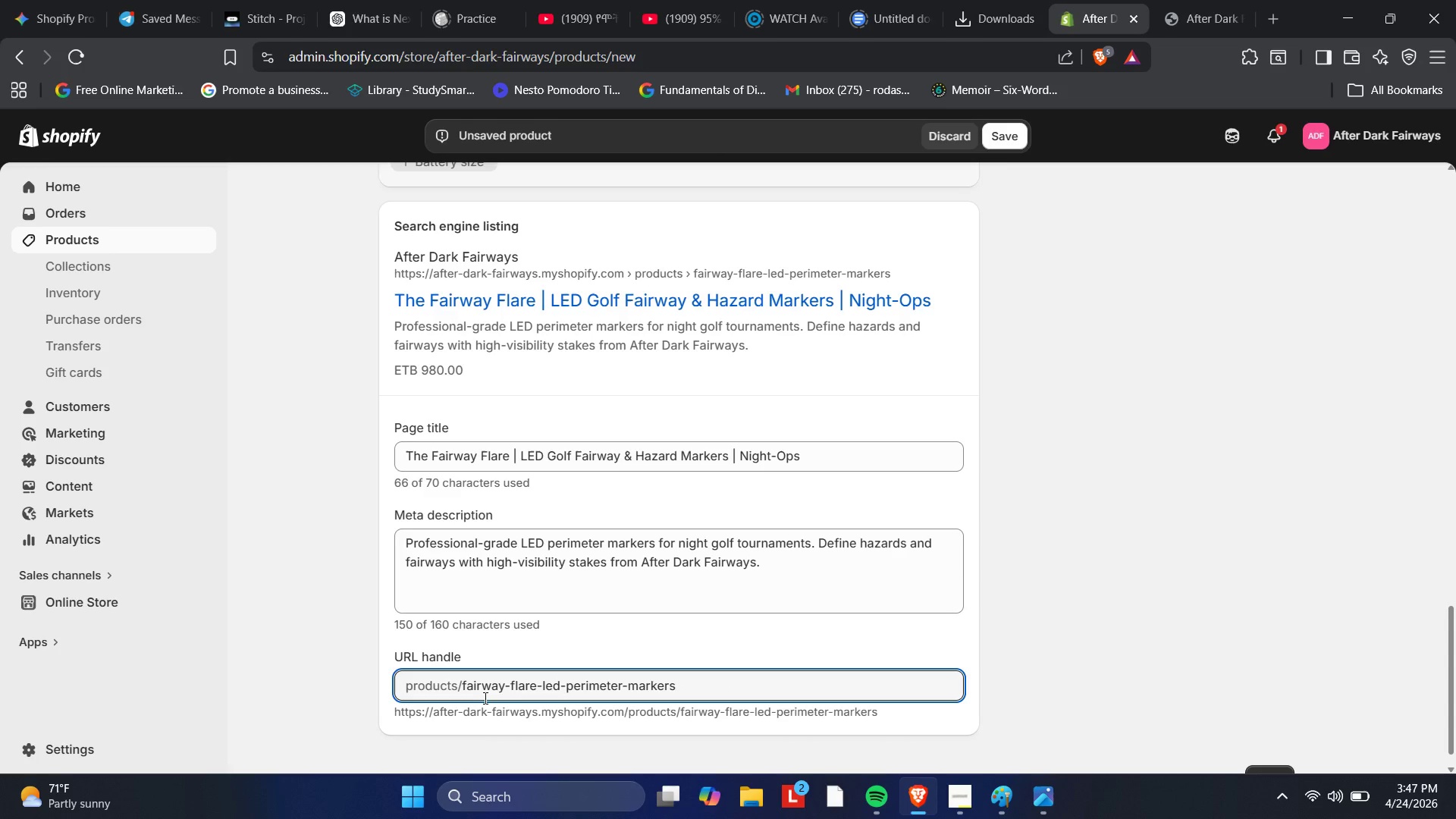 
key(Backspace)
 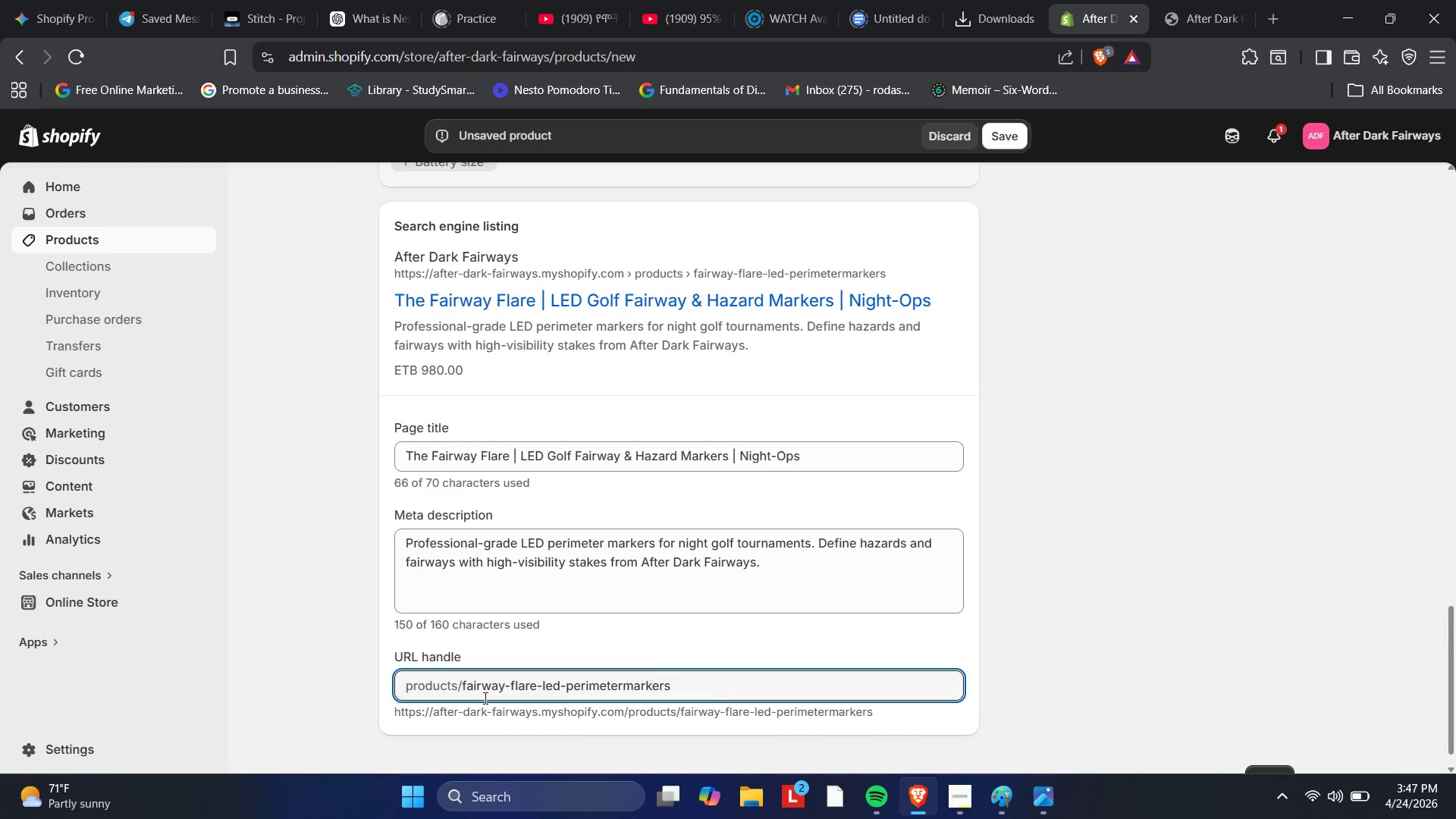 
key(Backspace)
 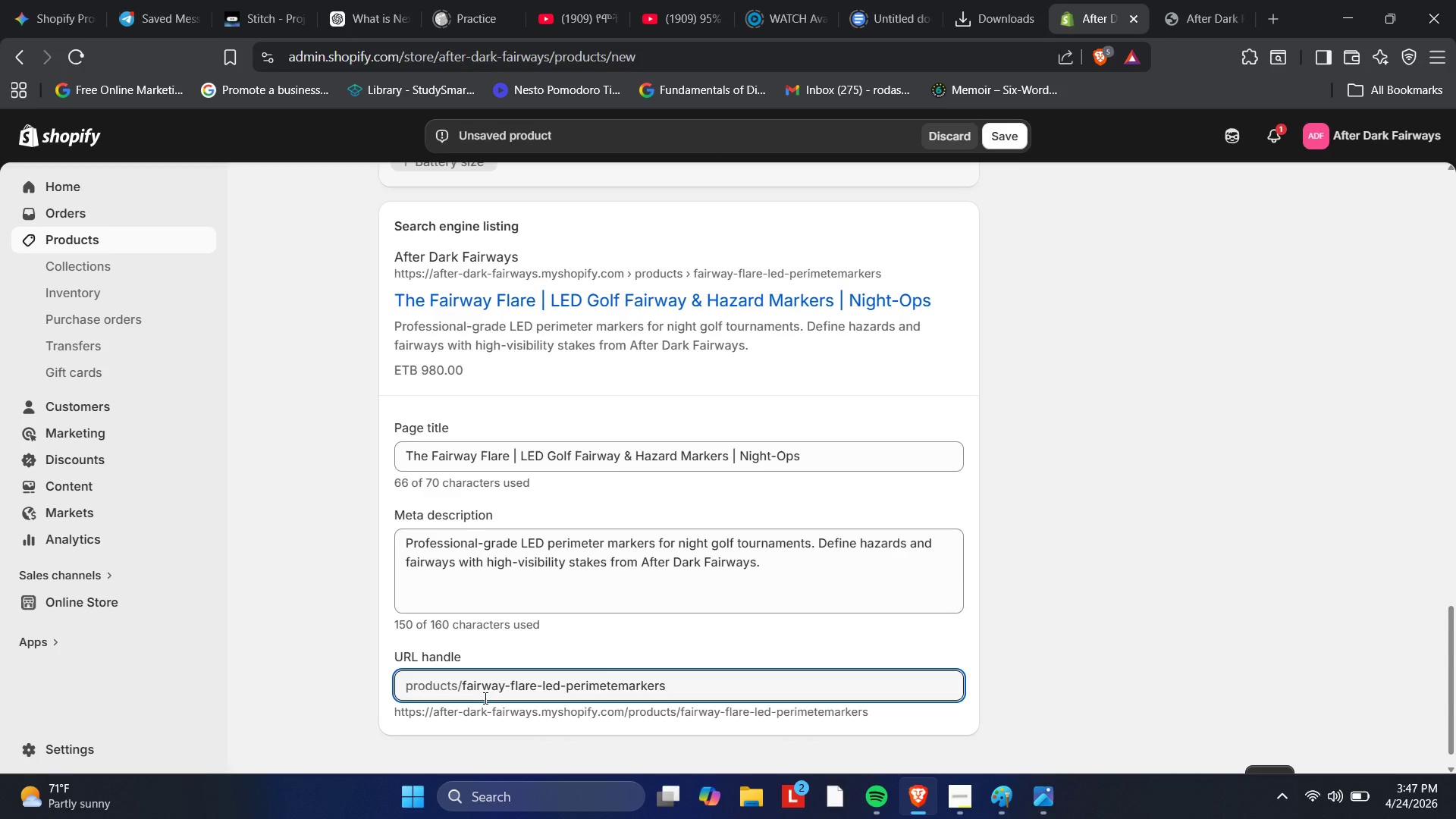 
key(Backspace)
 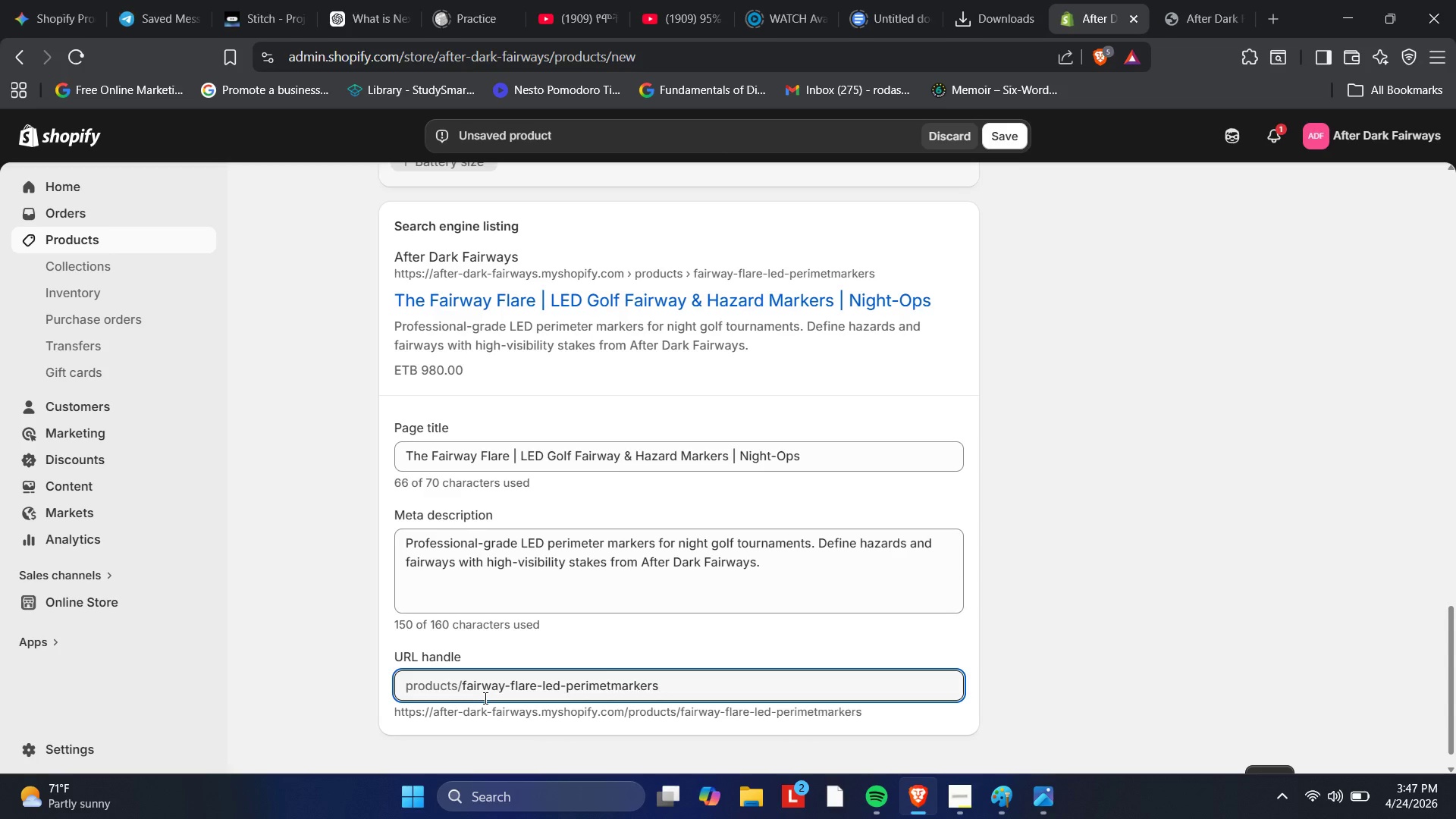 
key(Backspace)
 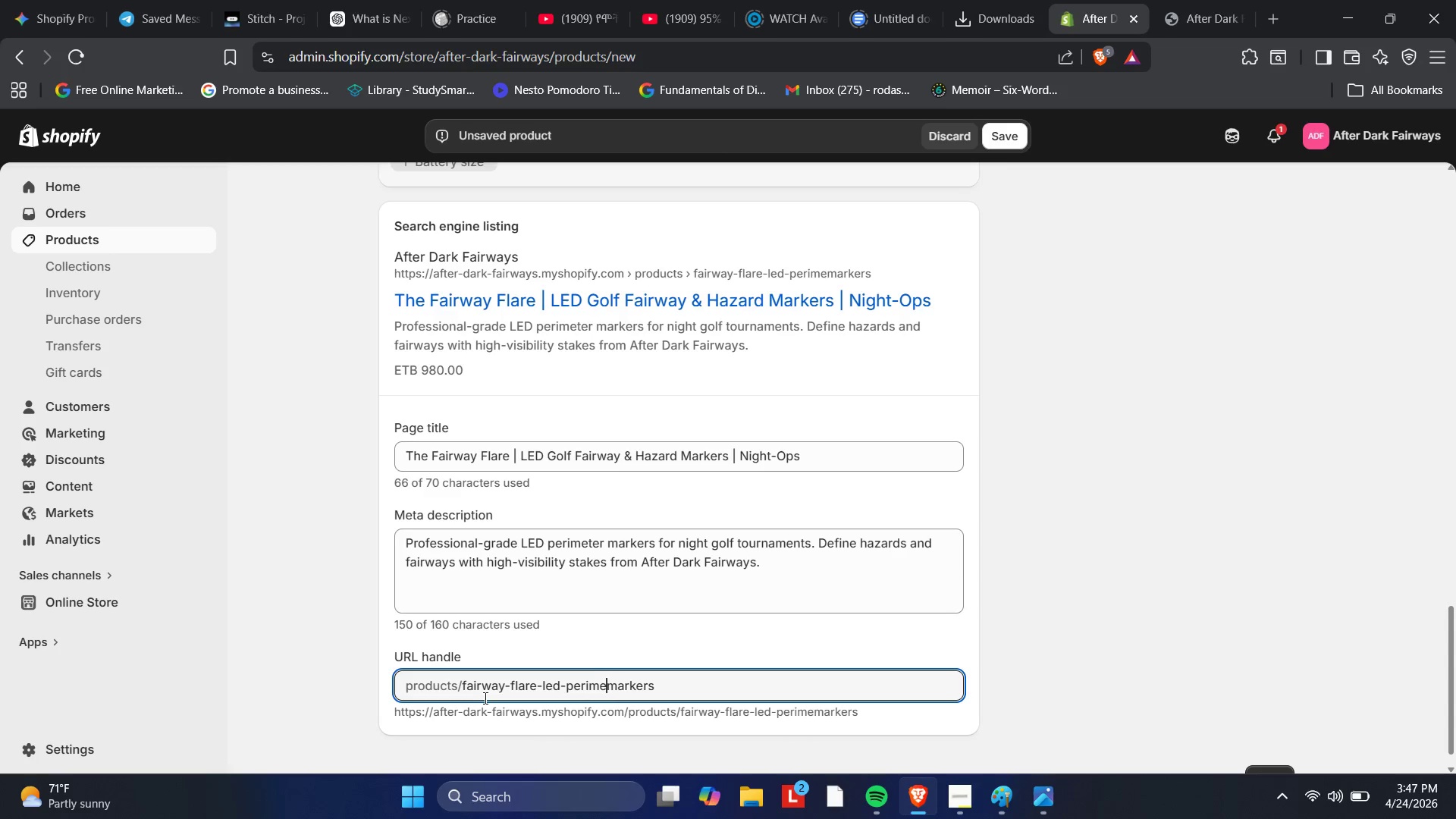 
key(Backspace)
 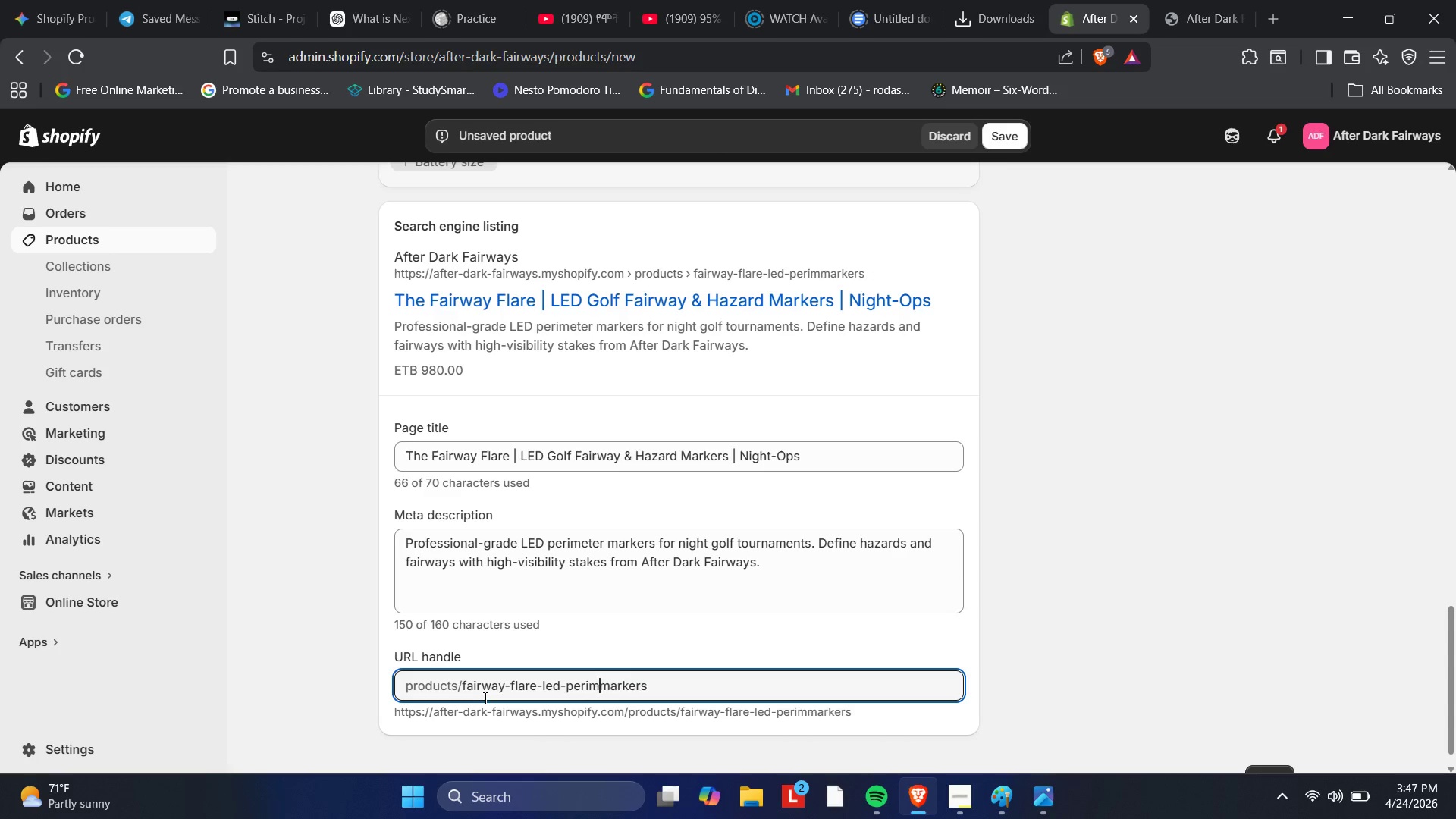 
key(Backspace)
 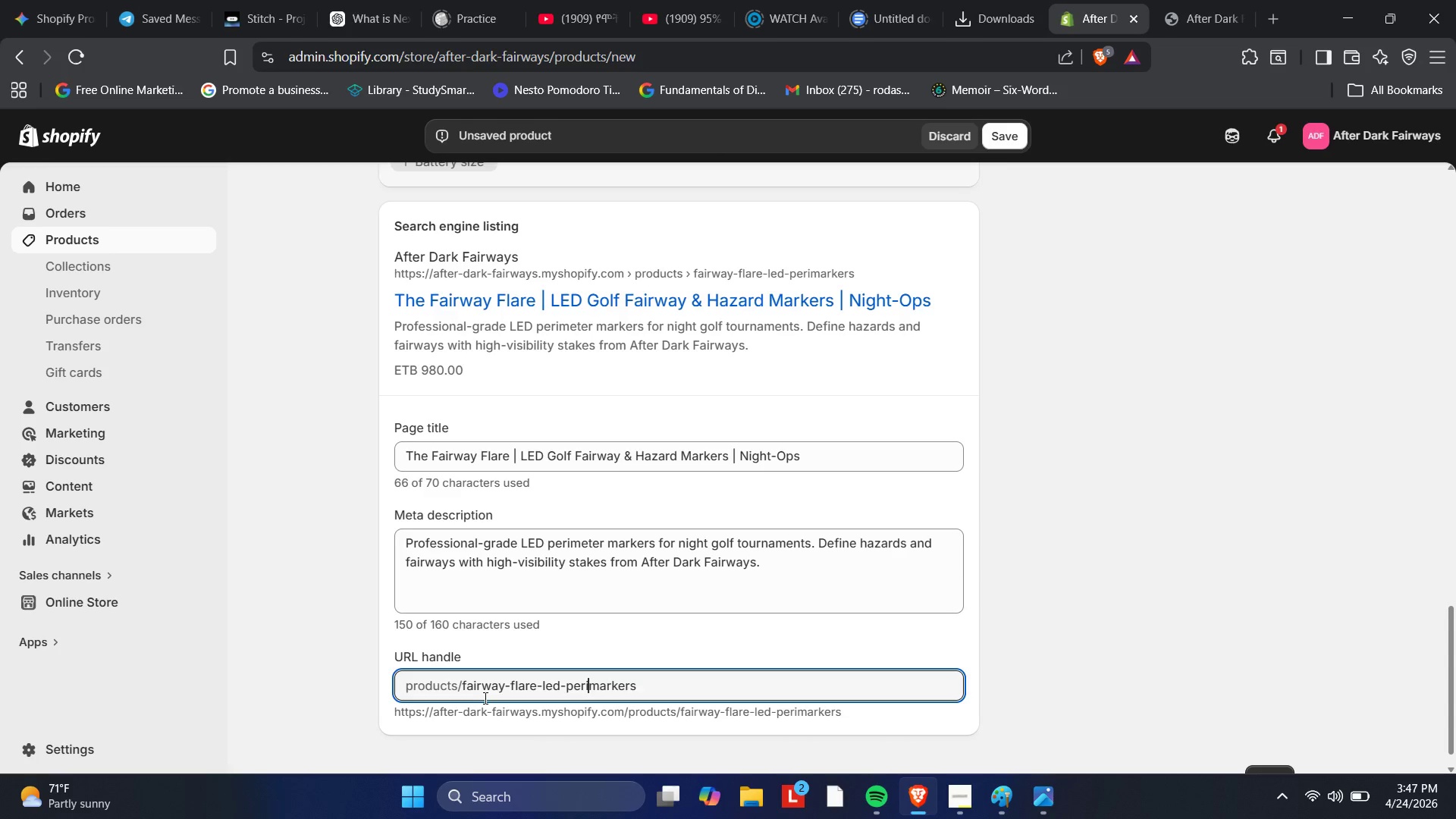 
key(Backspace)
 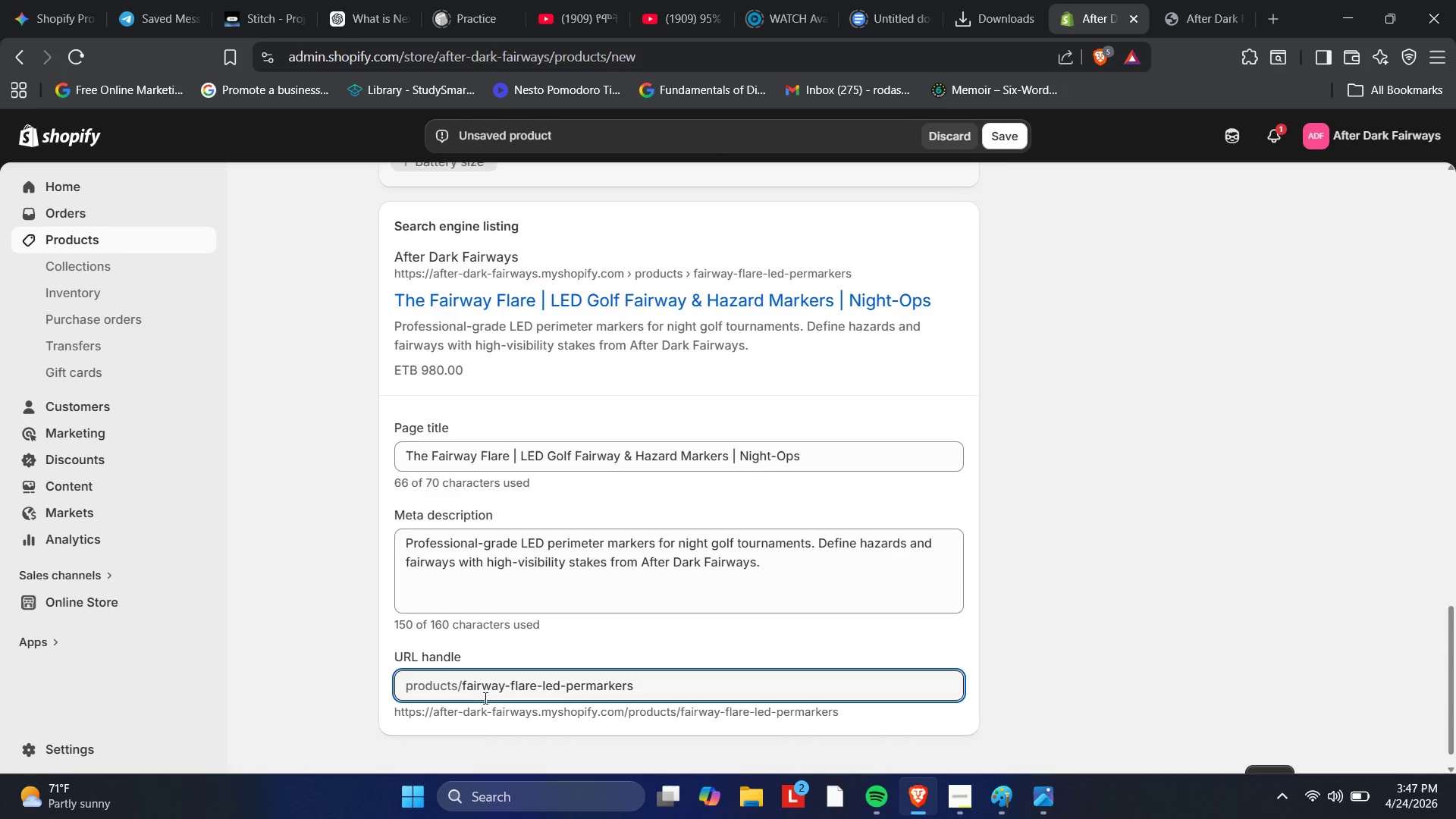 
key(Backspace)
 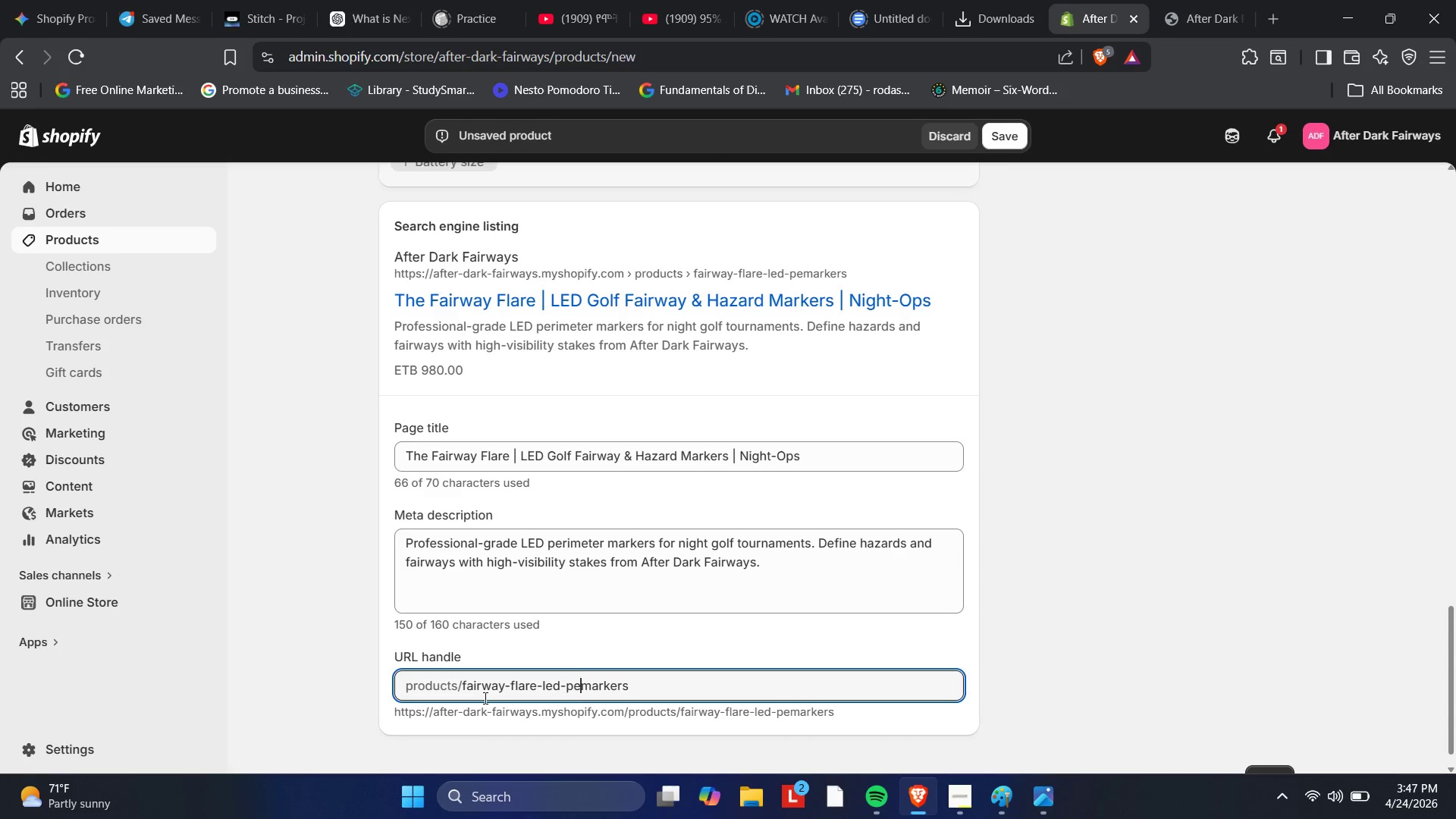 
key(Backspace)
 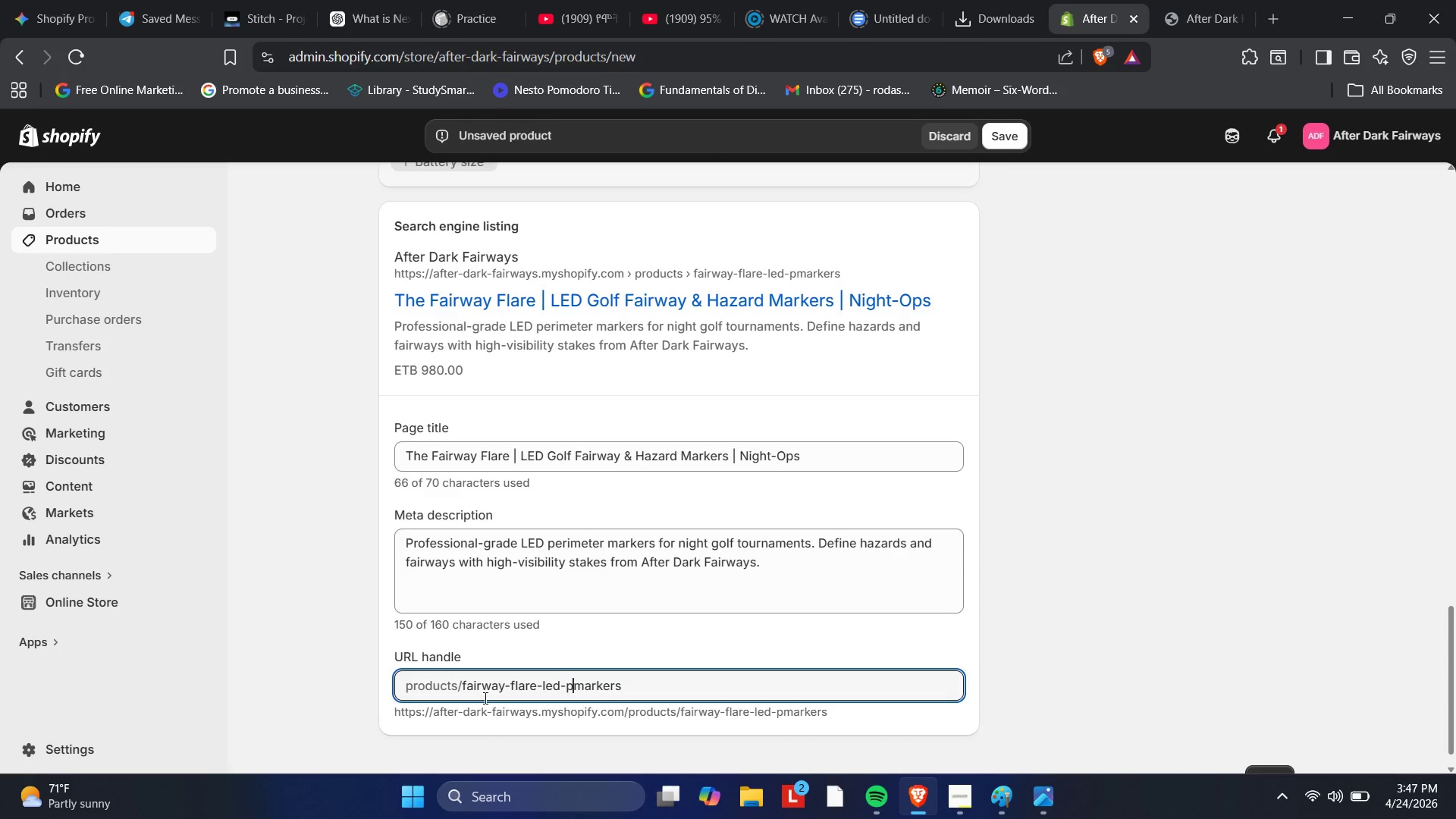 
key(Backspace)
 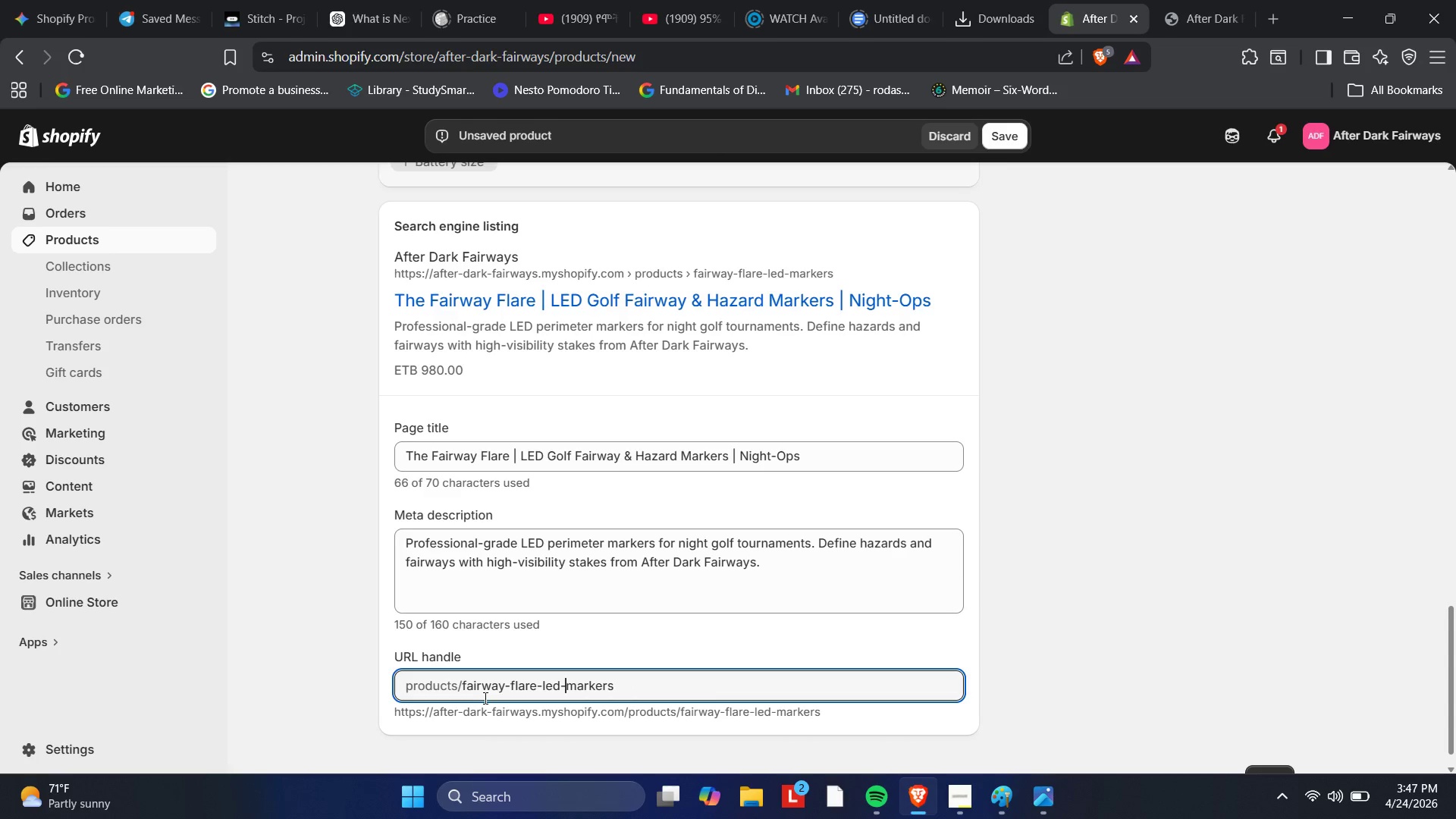 
key(ArrowRight)
 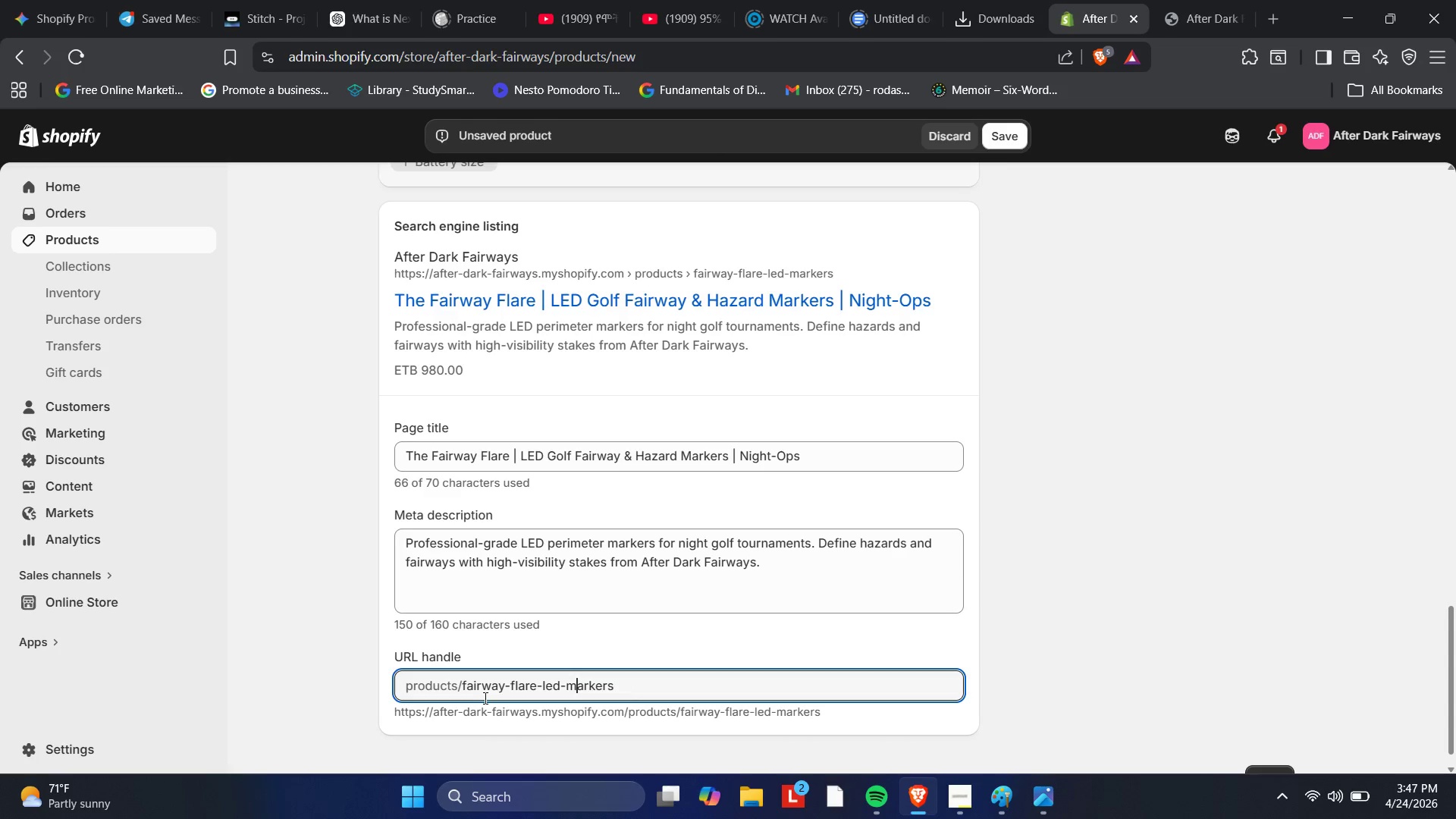 
key(ArrowRight)
 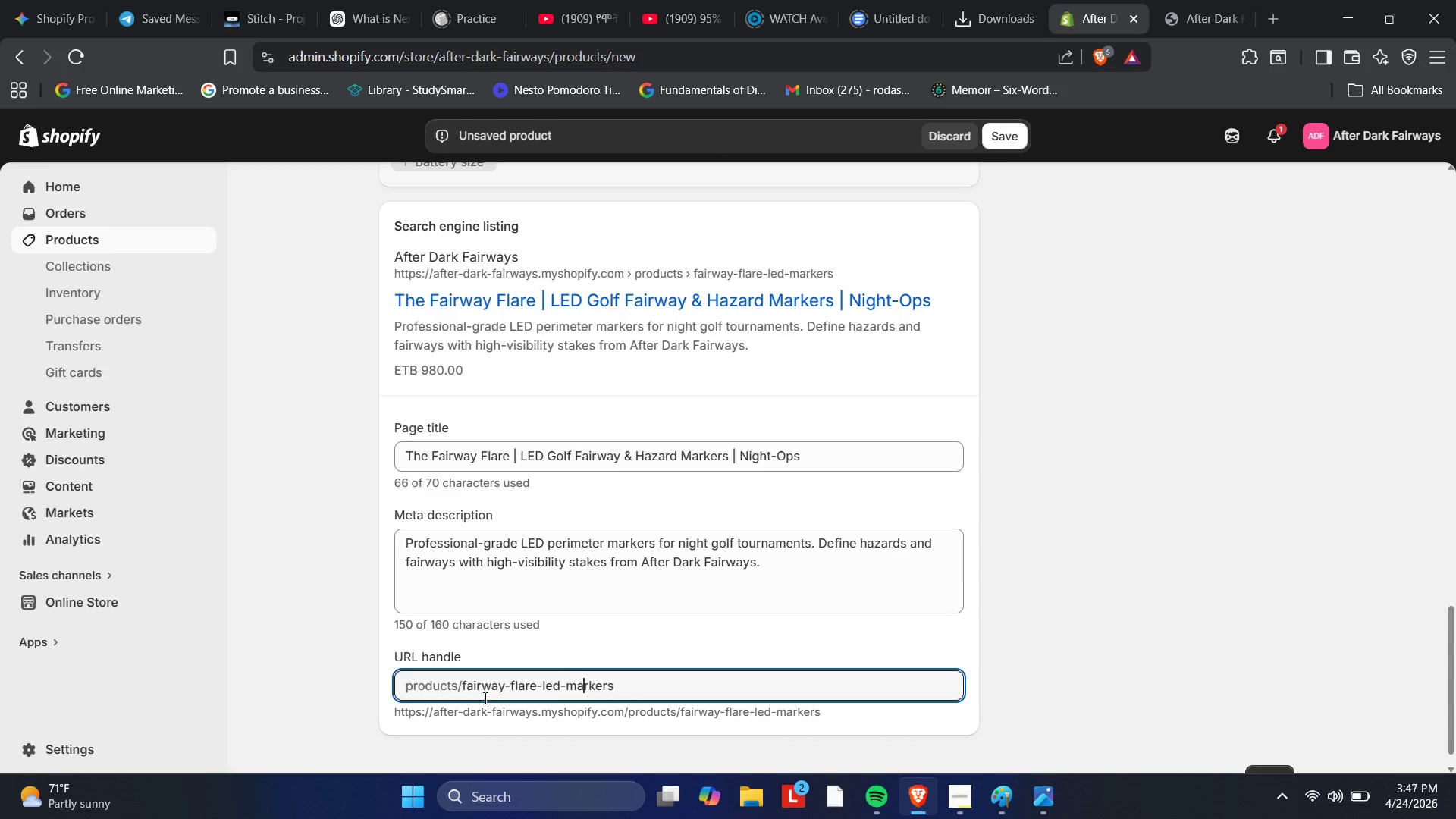 
key(ArrowRight)
 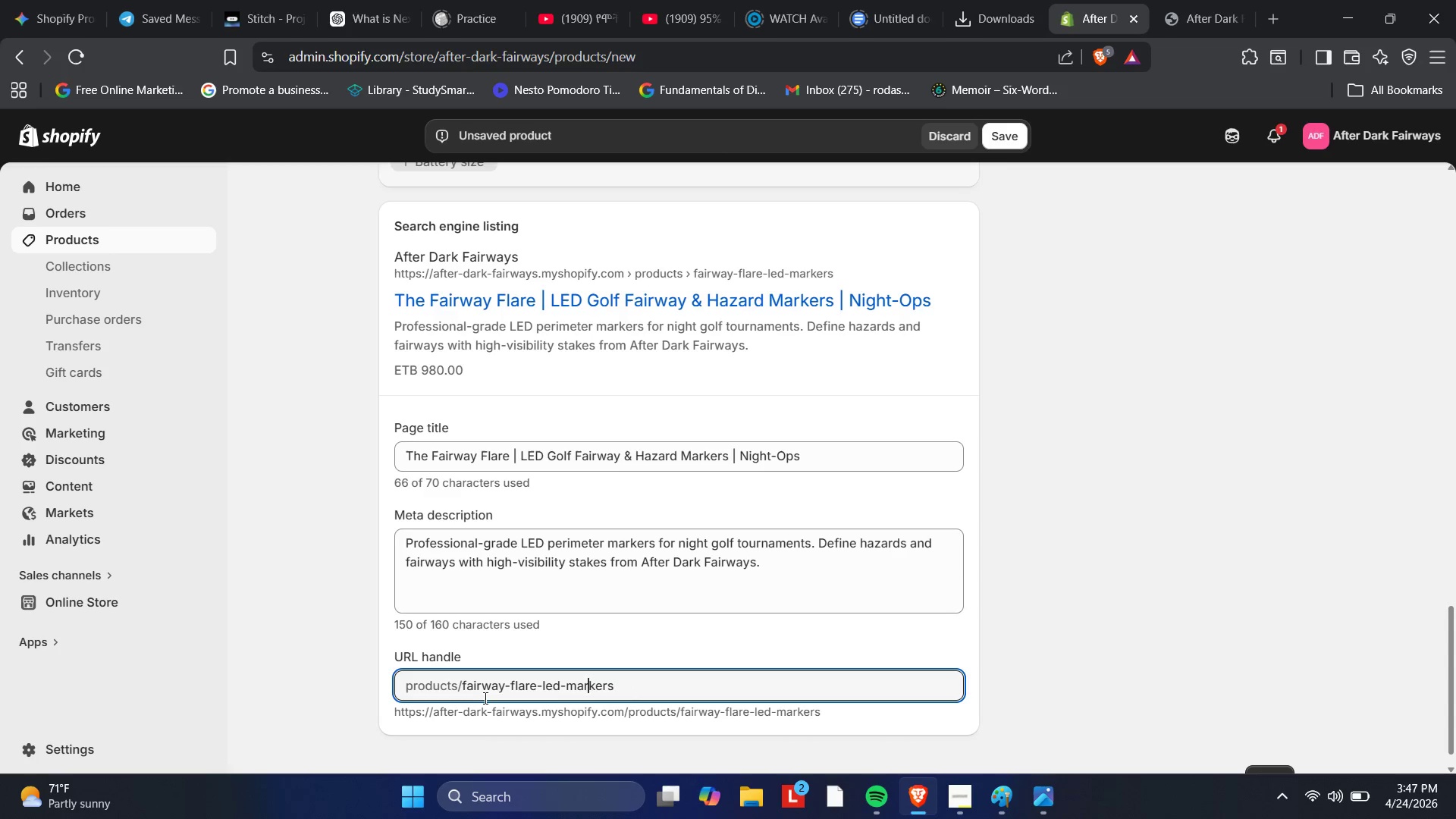 
key(ArrowRight)
 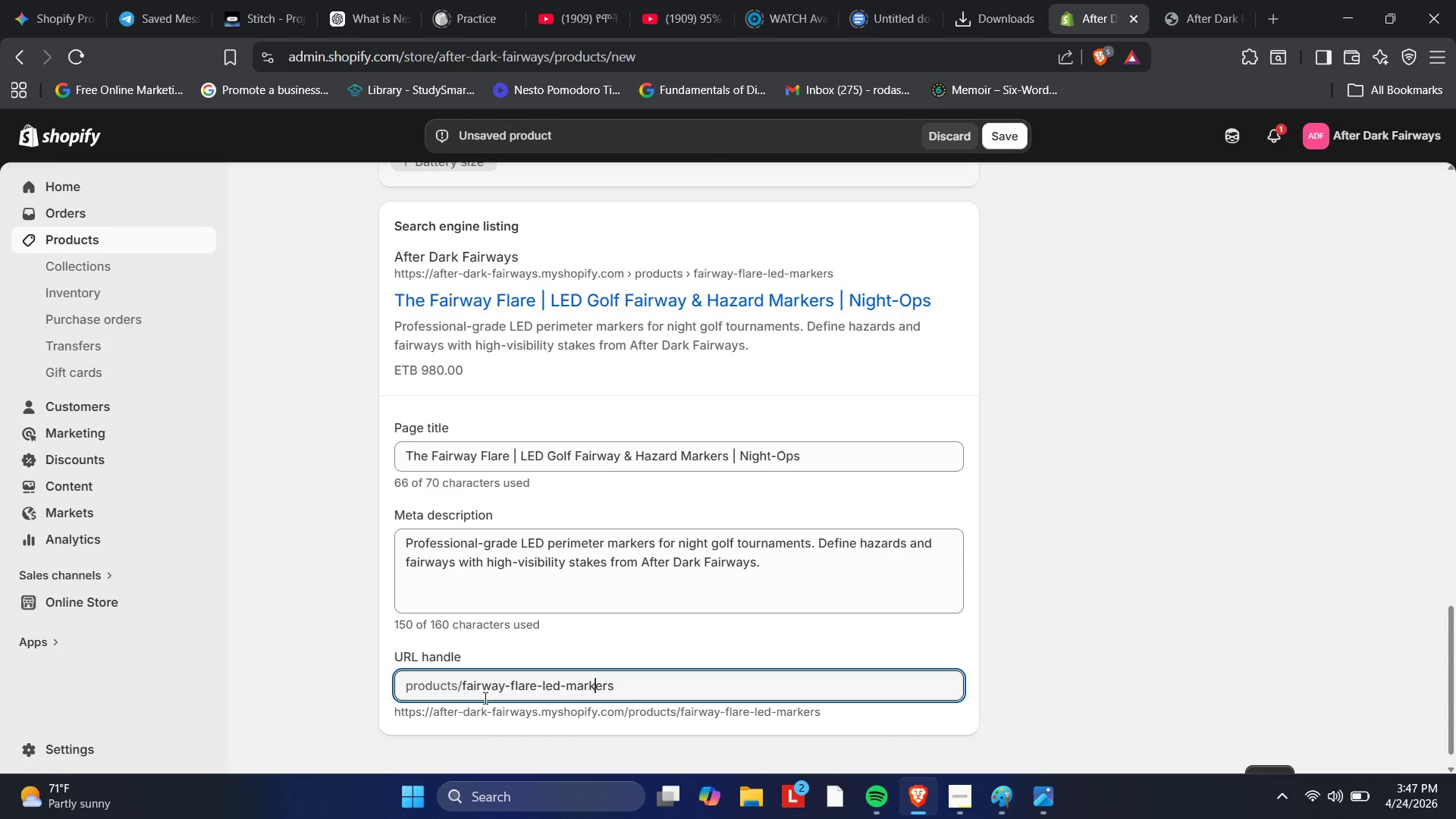 
key(ArrowRight)
 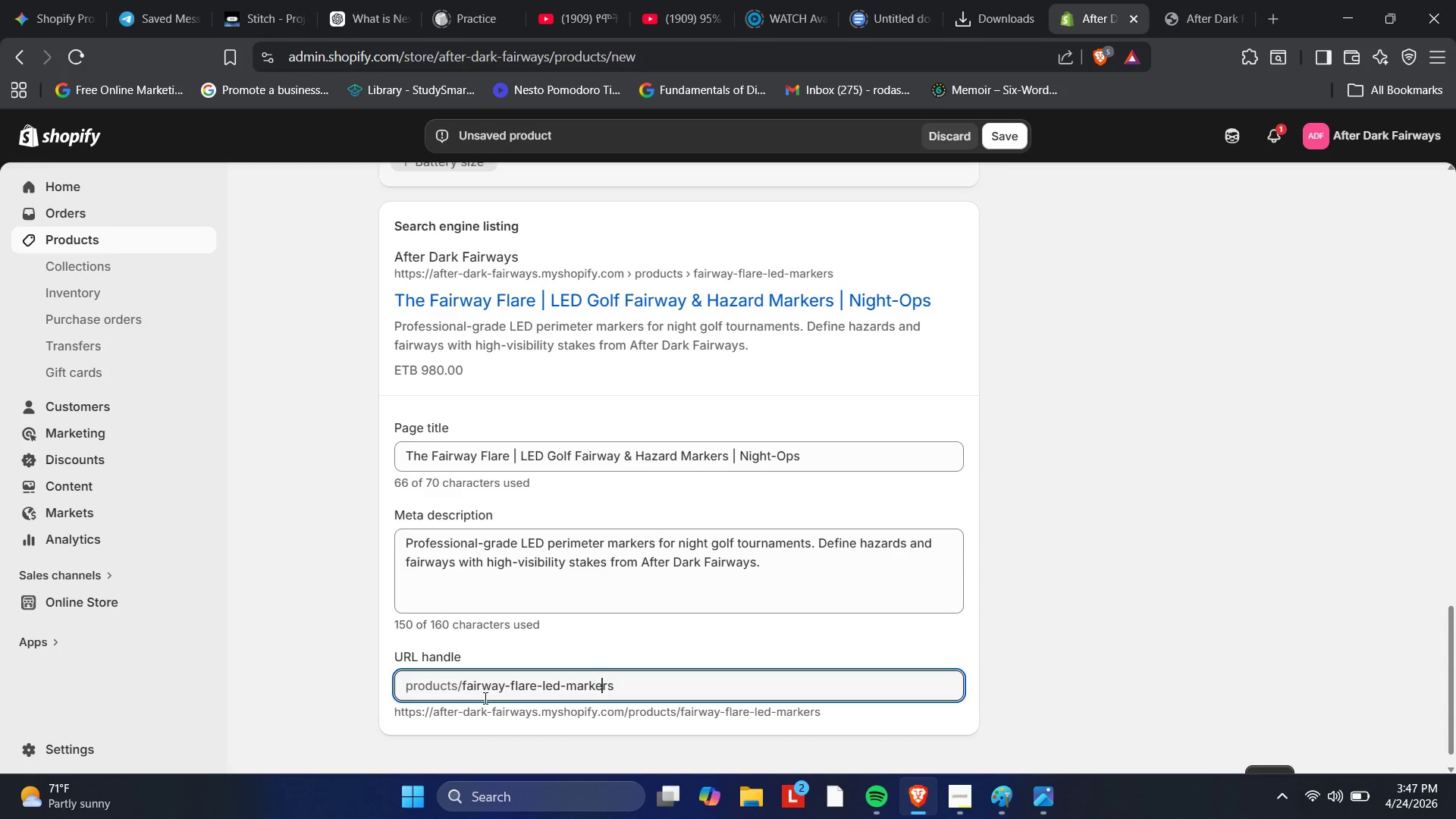 
key(ArrowRight)
 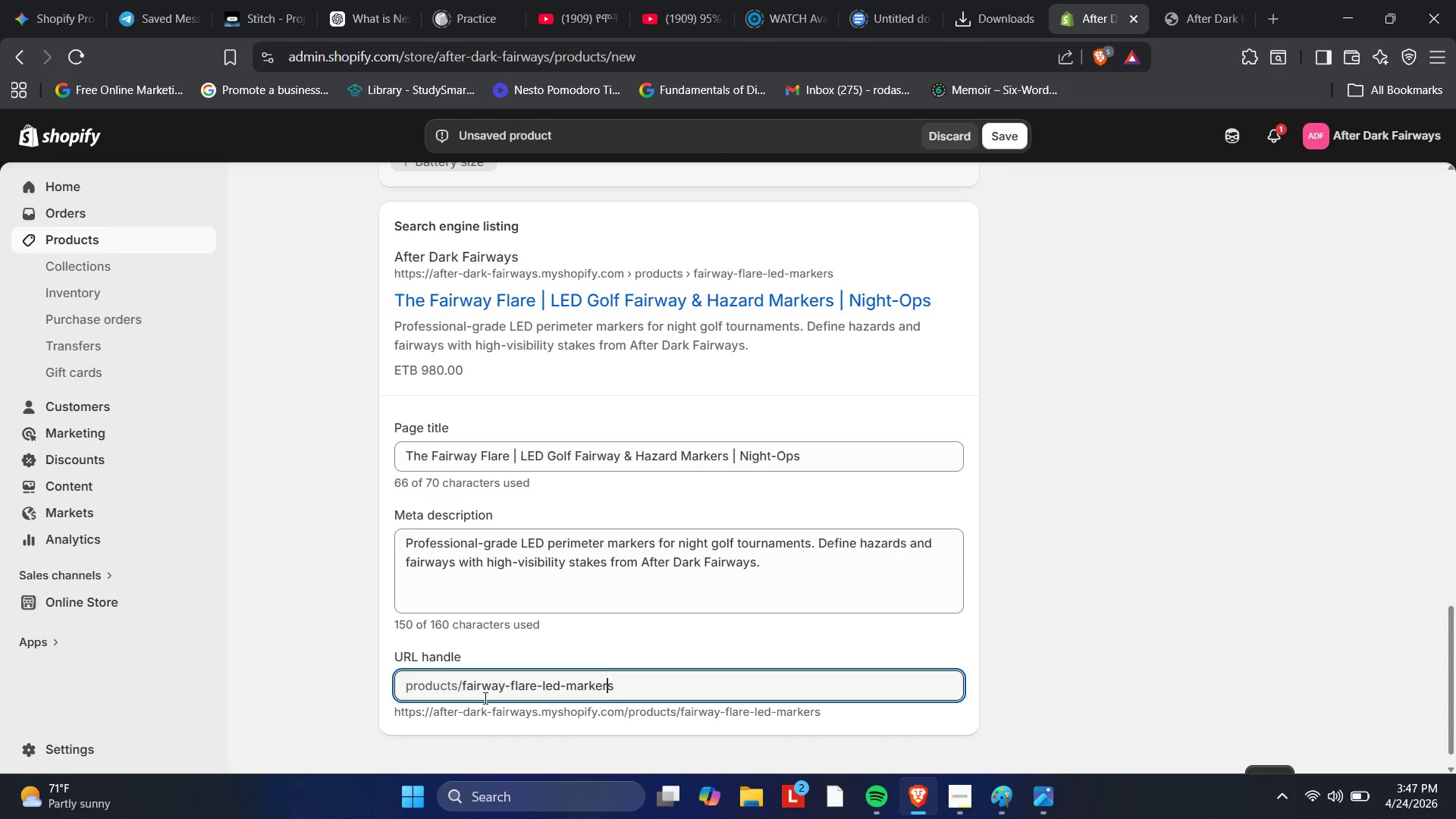 
key(ArrowRight)
 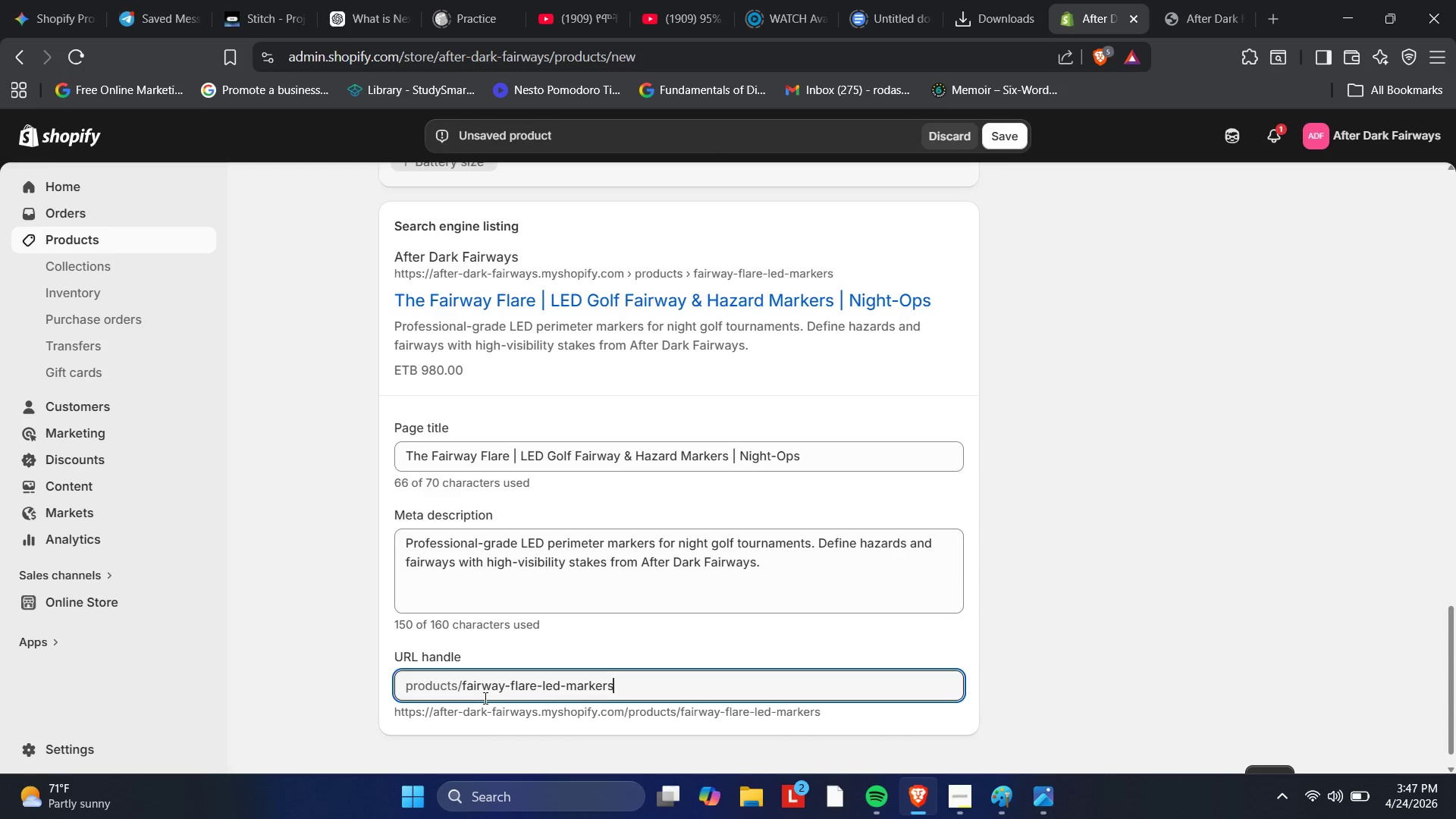 
key(Backspace)
 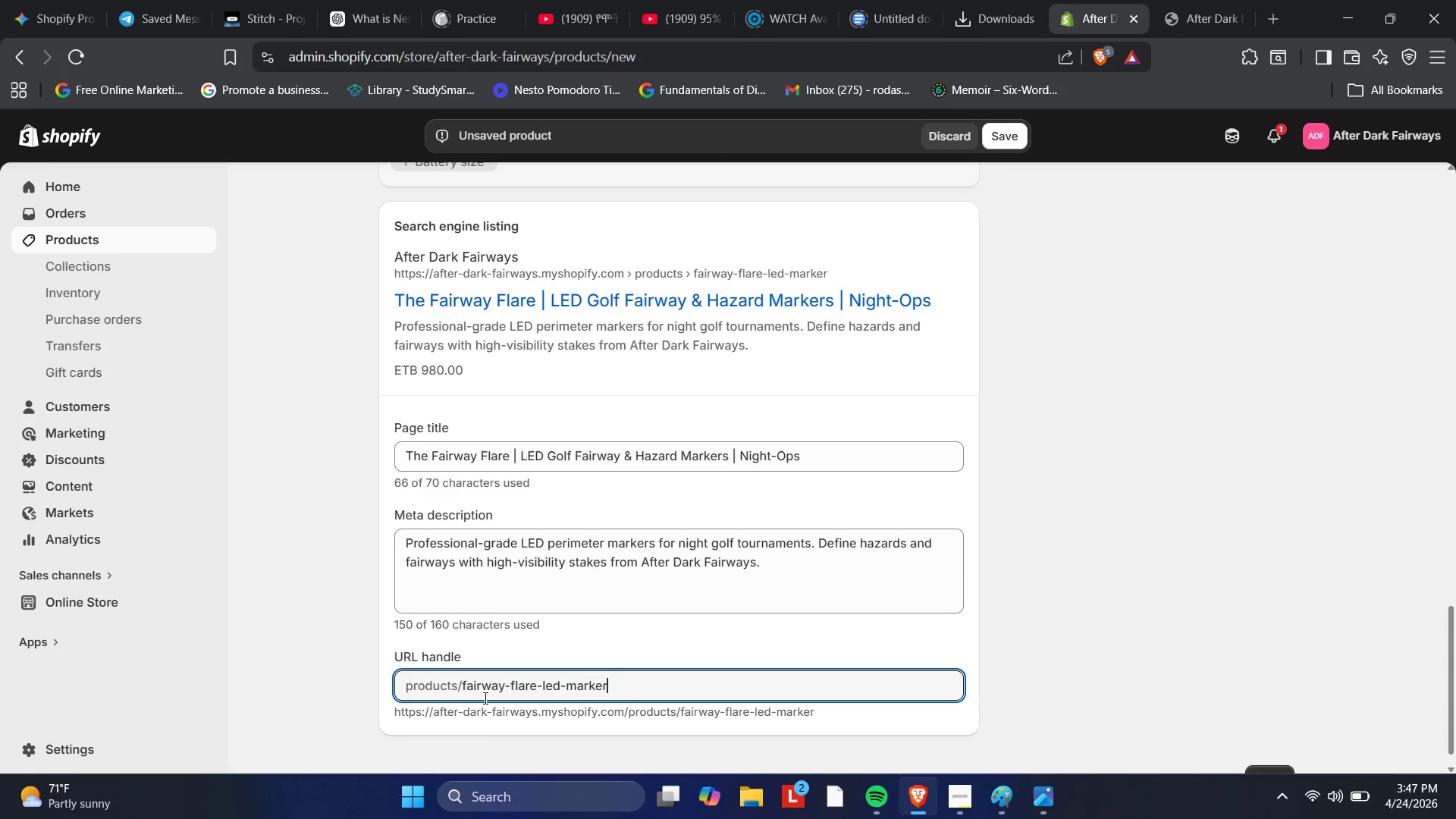 
key(Minus)
 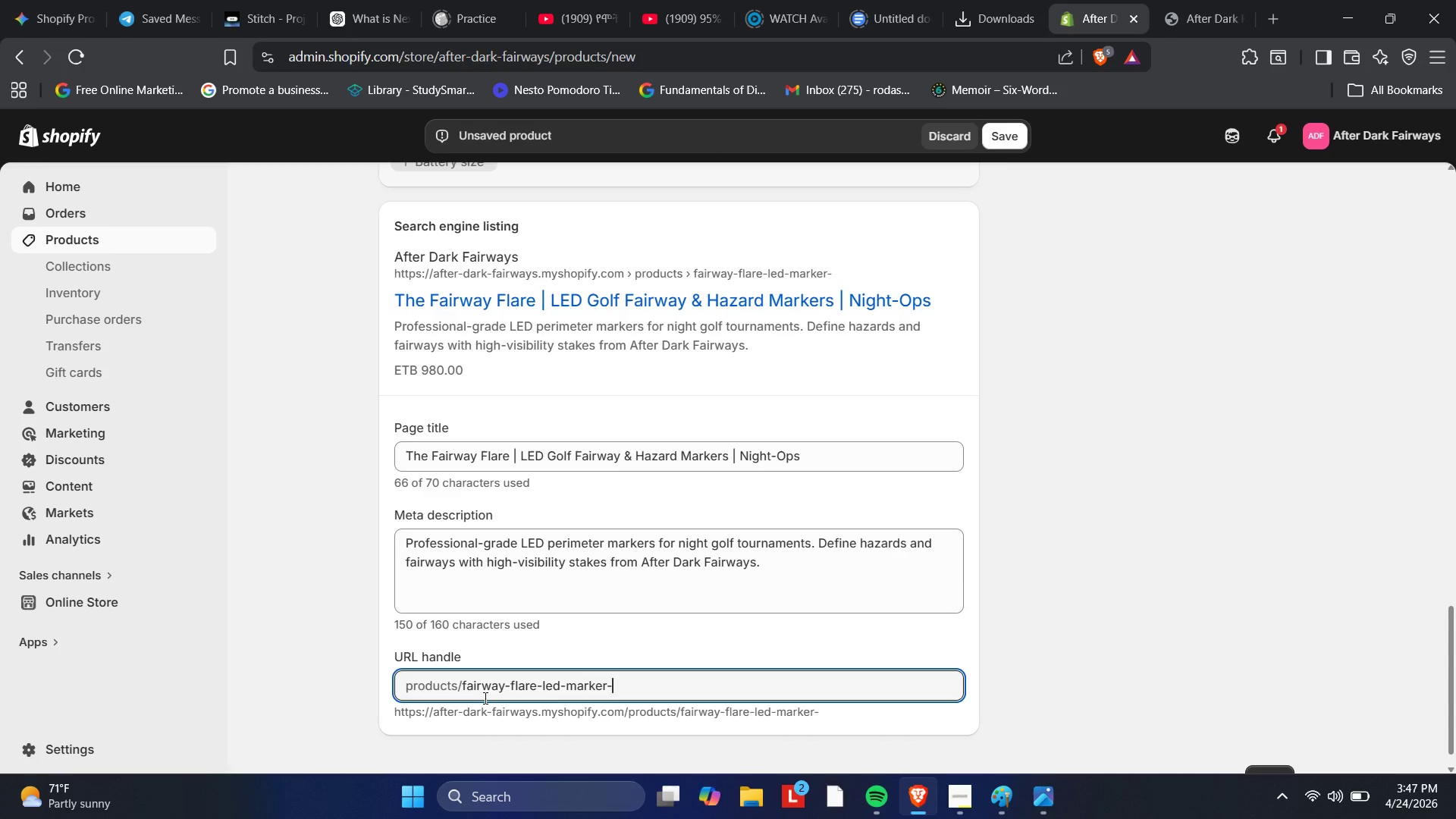 
type(set)
 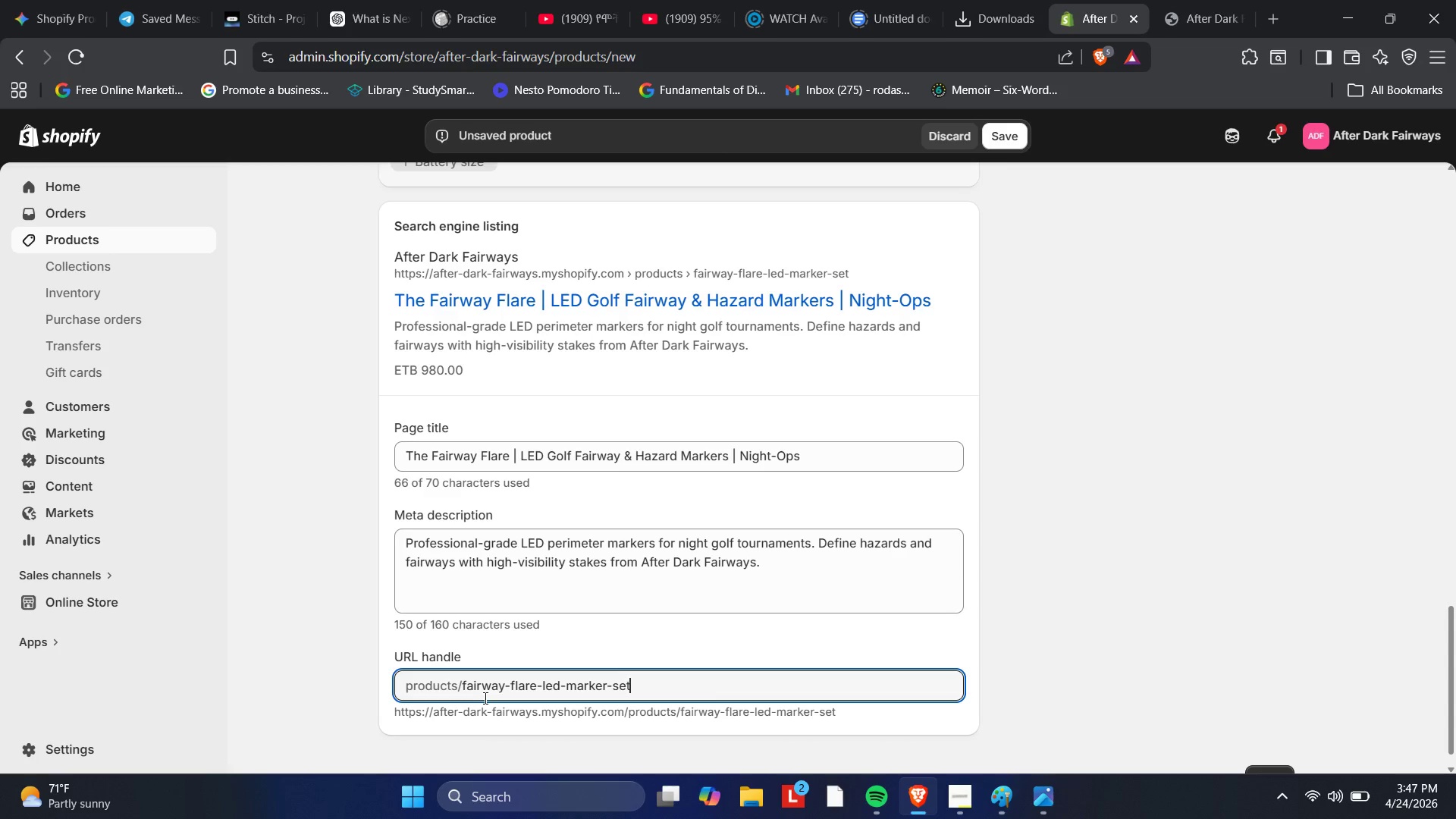 
wait(6.01)
 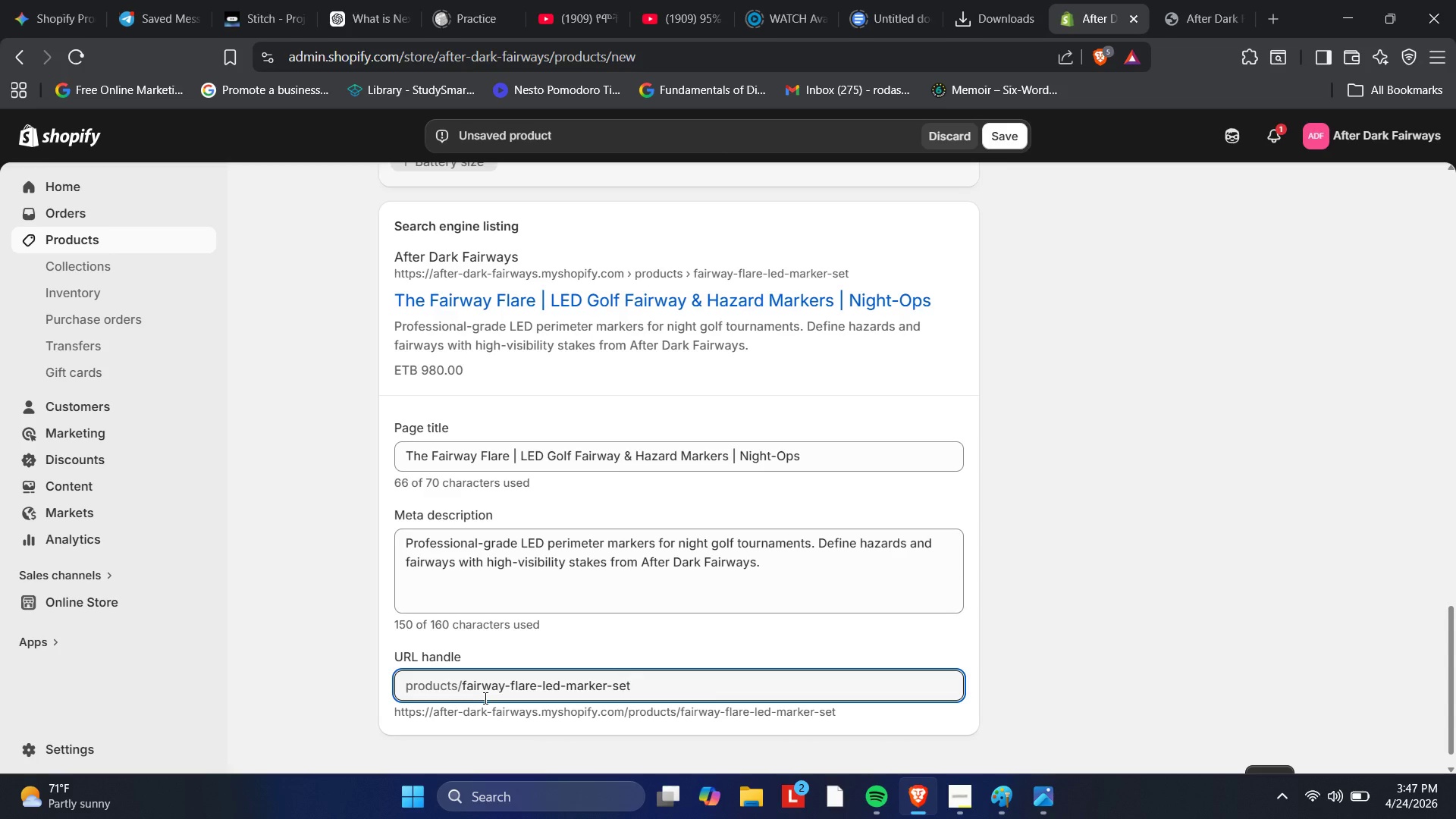 
scroll: coordinate [514, 639], scroll_direction: down, amount: 1.0
 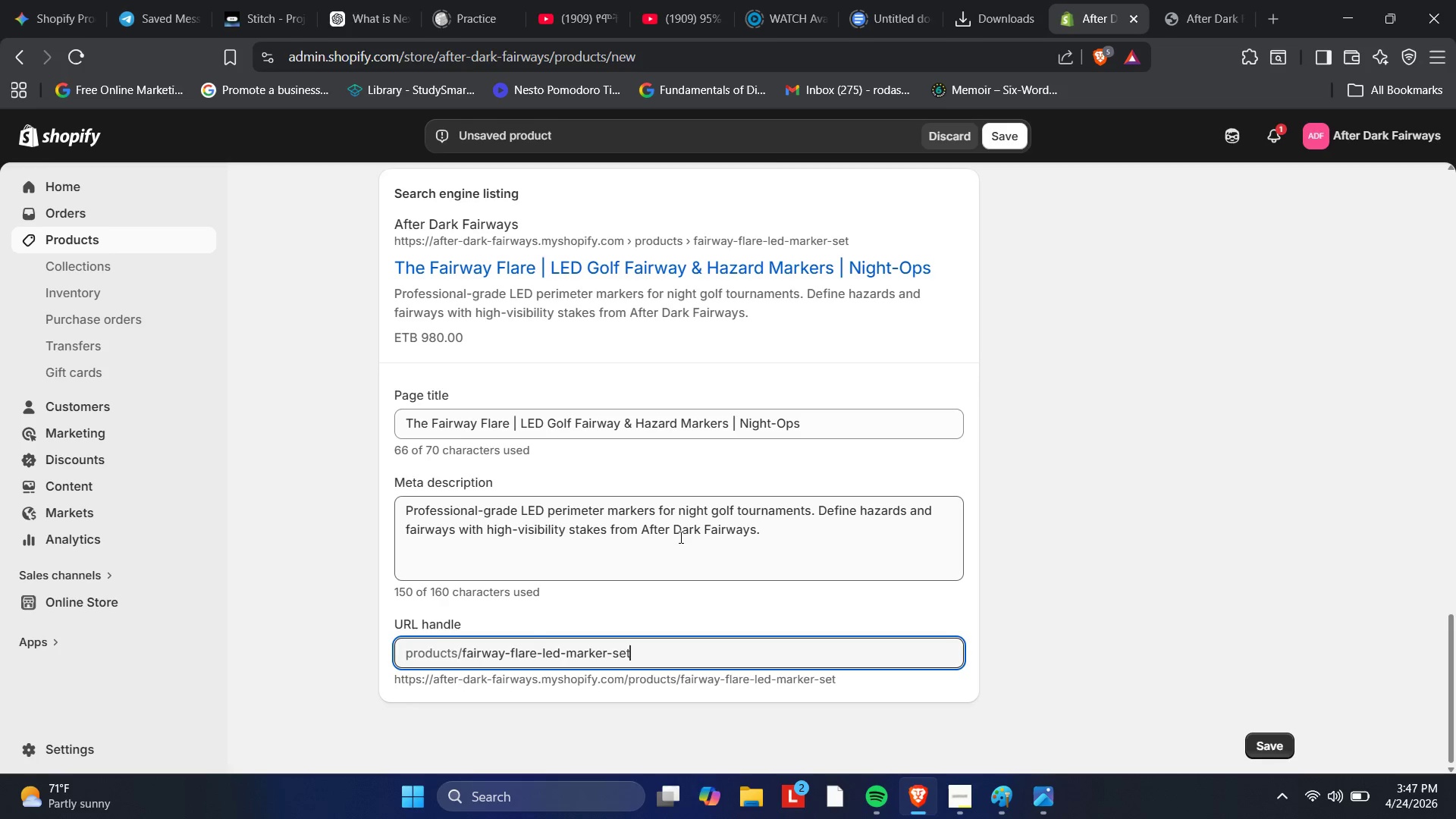 
scroll: coordinate [697, 531], scroll_direction: up, amount: 11.0
 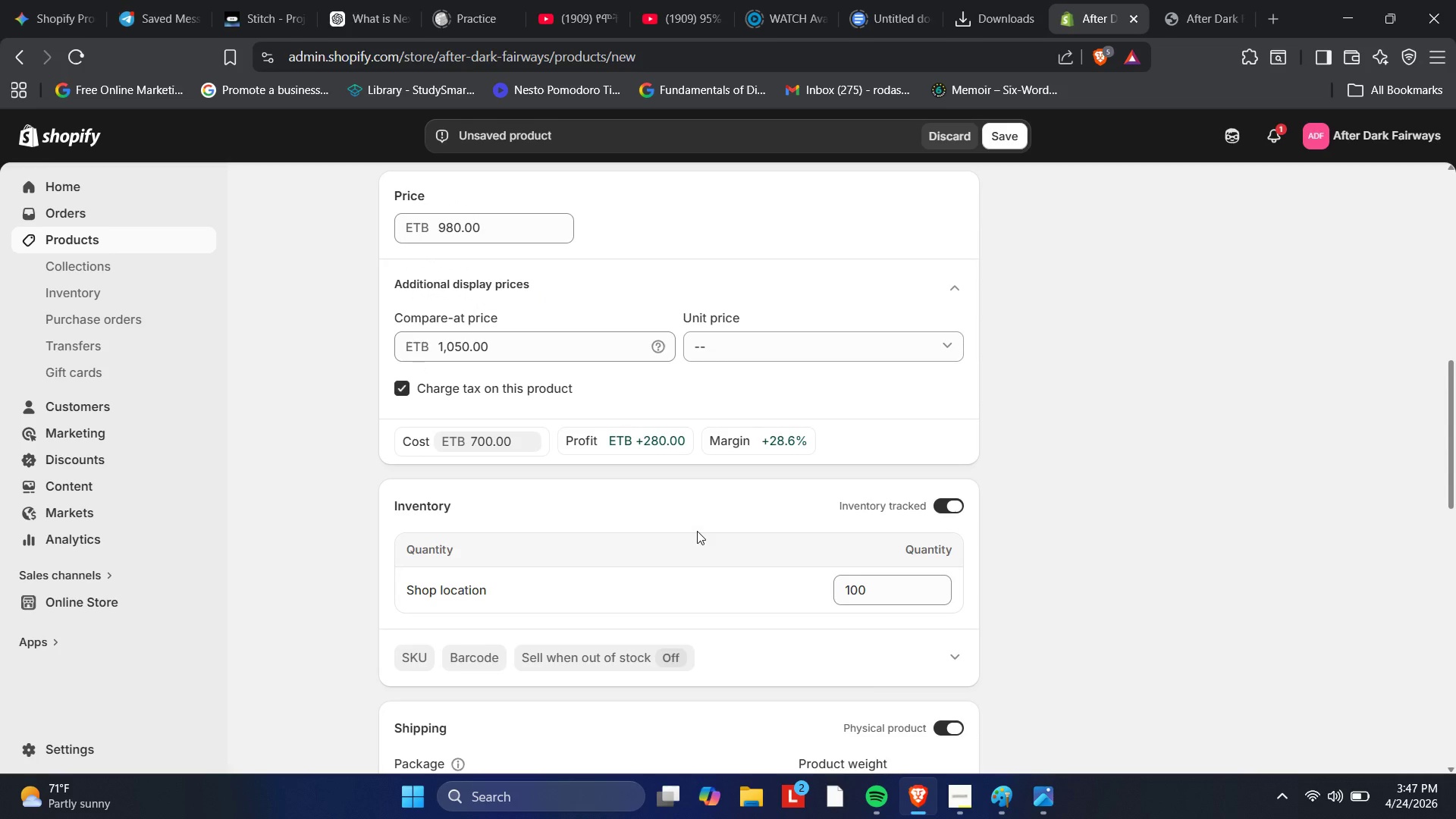 
scroll: coordinate [697, 531], scroll_direction: down, amount: 3.0
 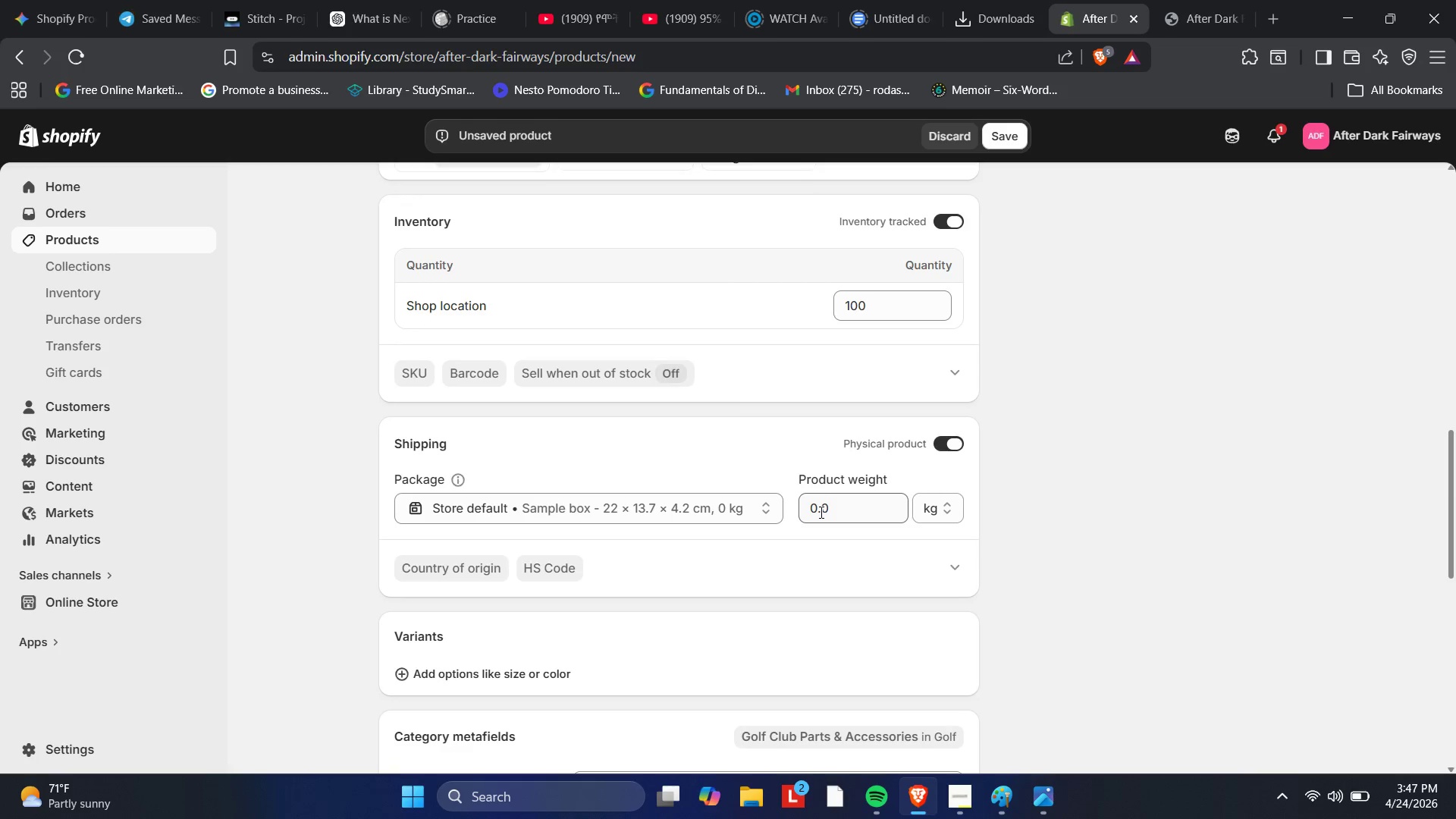 
scroll: coordinate [836, 444], scroll_direction: up, amount: 9.0
 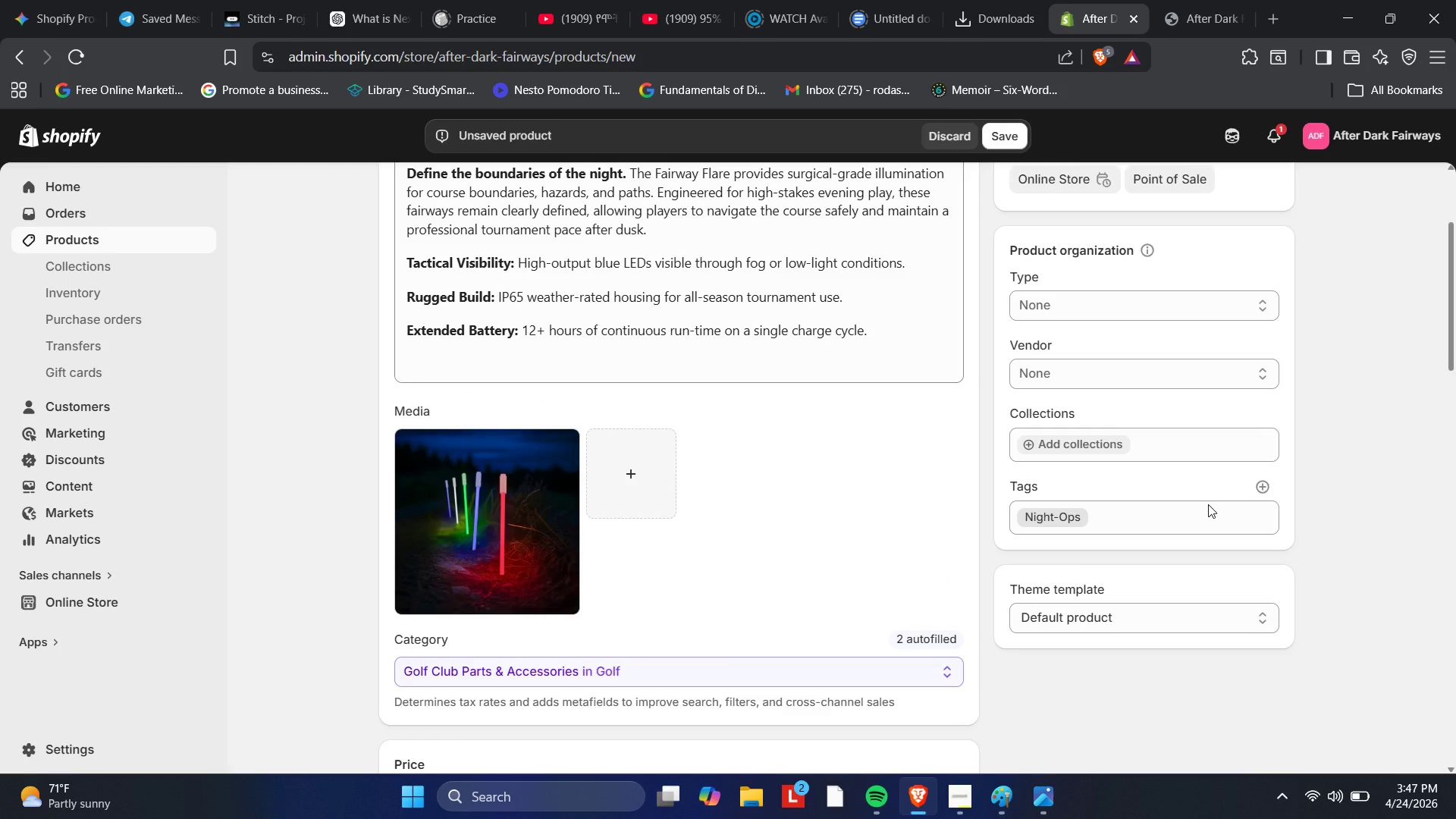 
left_click([1208, 504])
 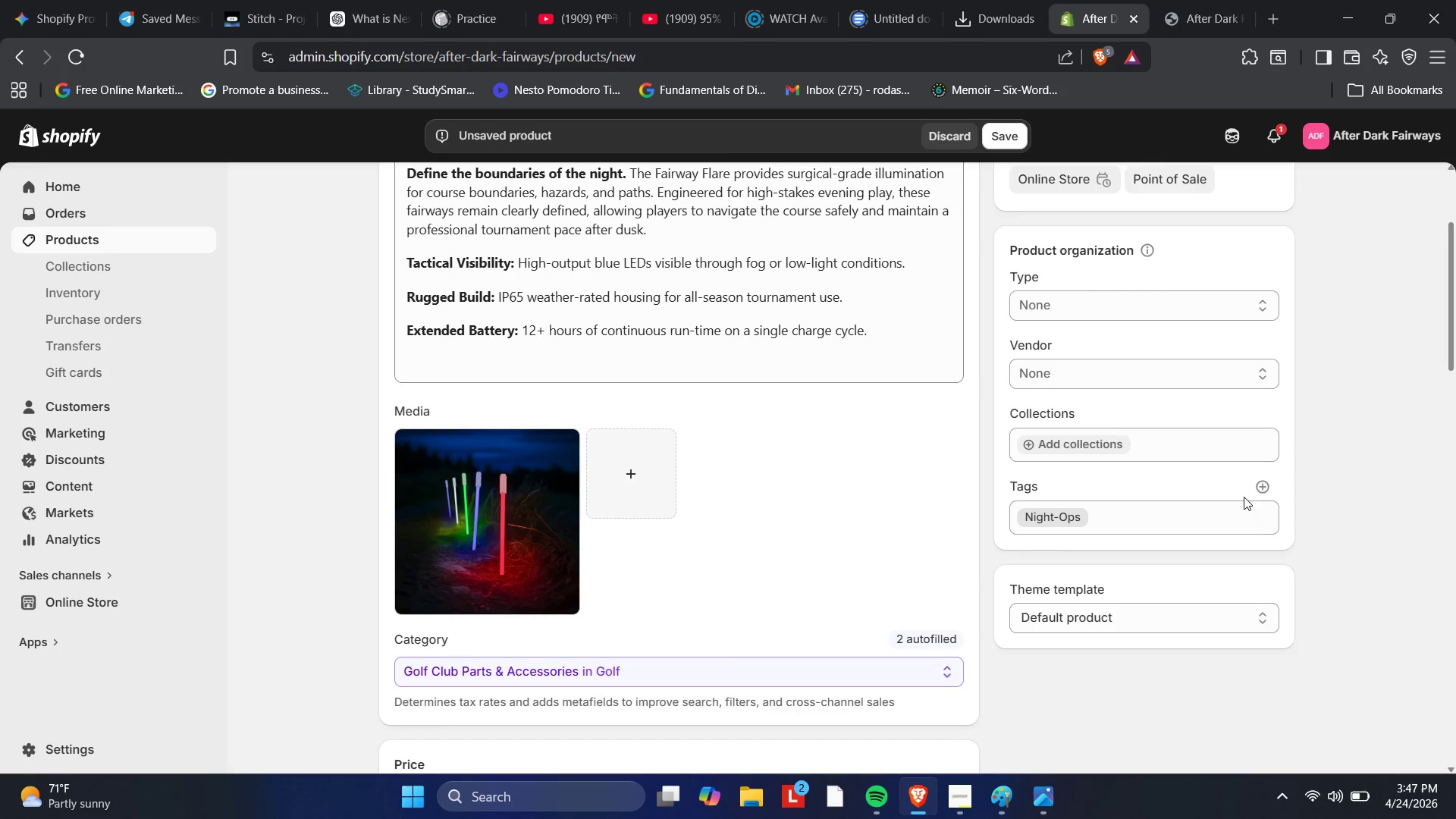 
left_click_drag(start_coordinate=[1270, 488], to_coordinate=[1265, 488])
 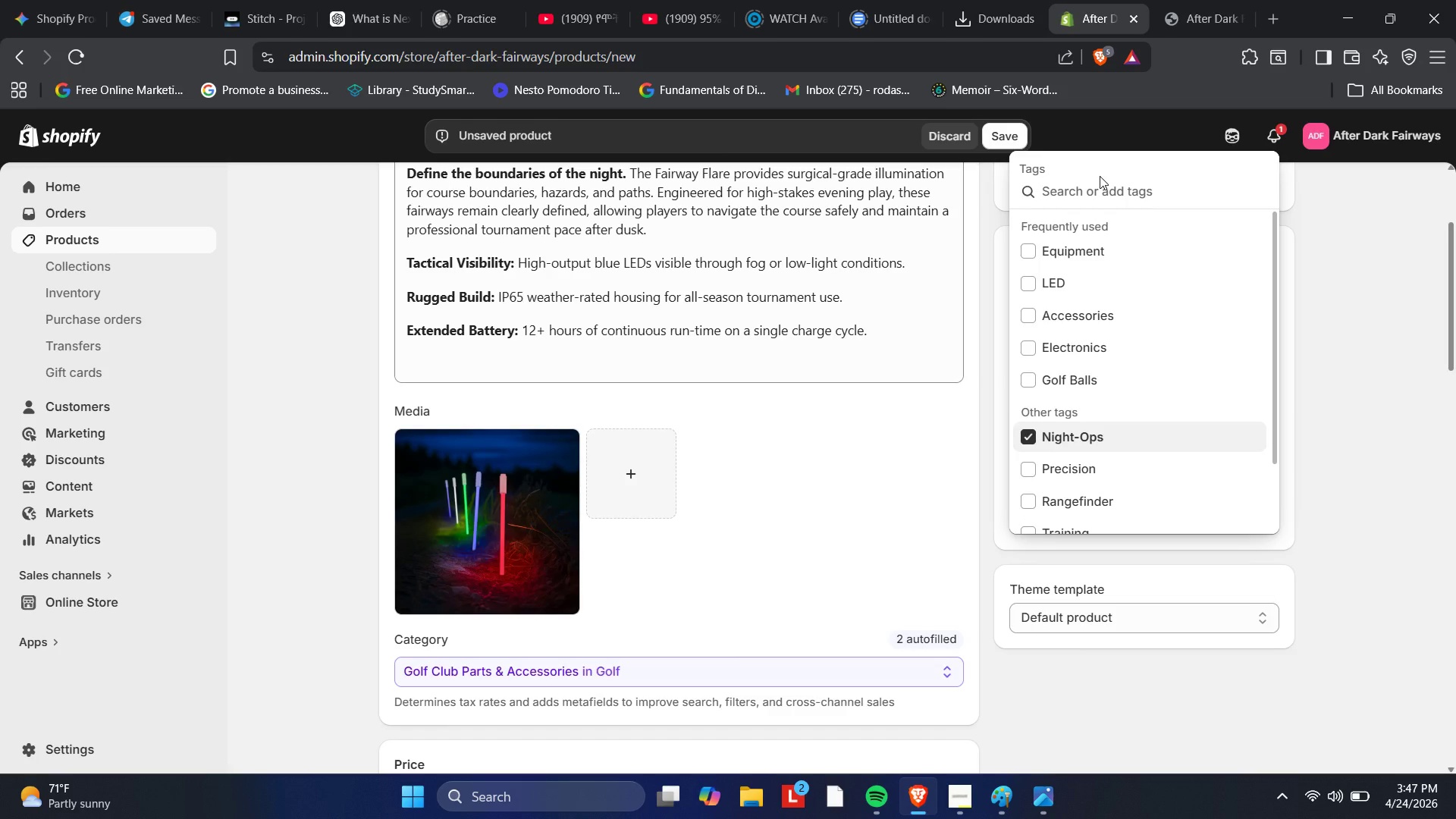 
wait(5.23)
 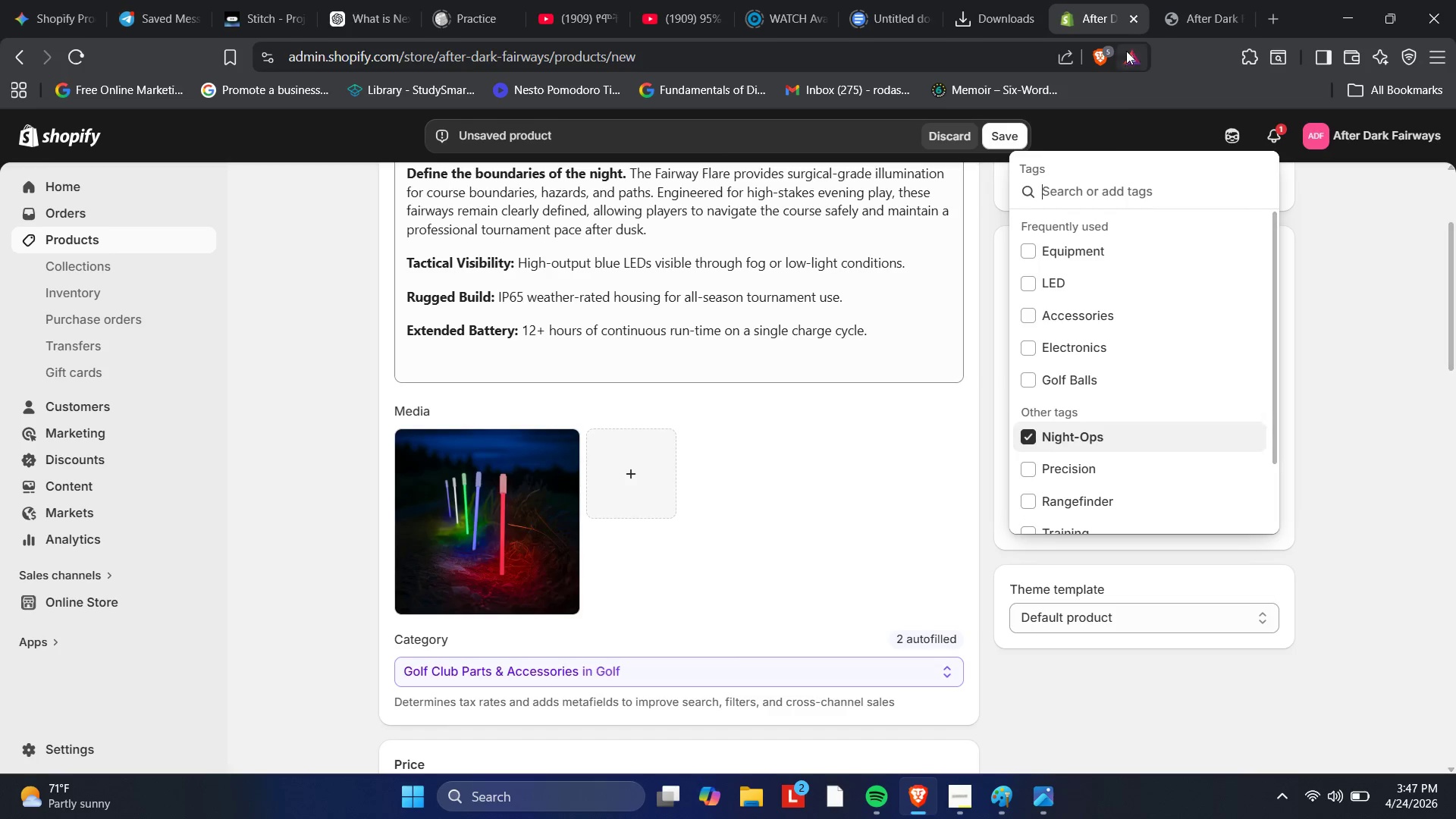 
type(Visibility)
 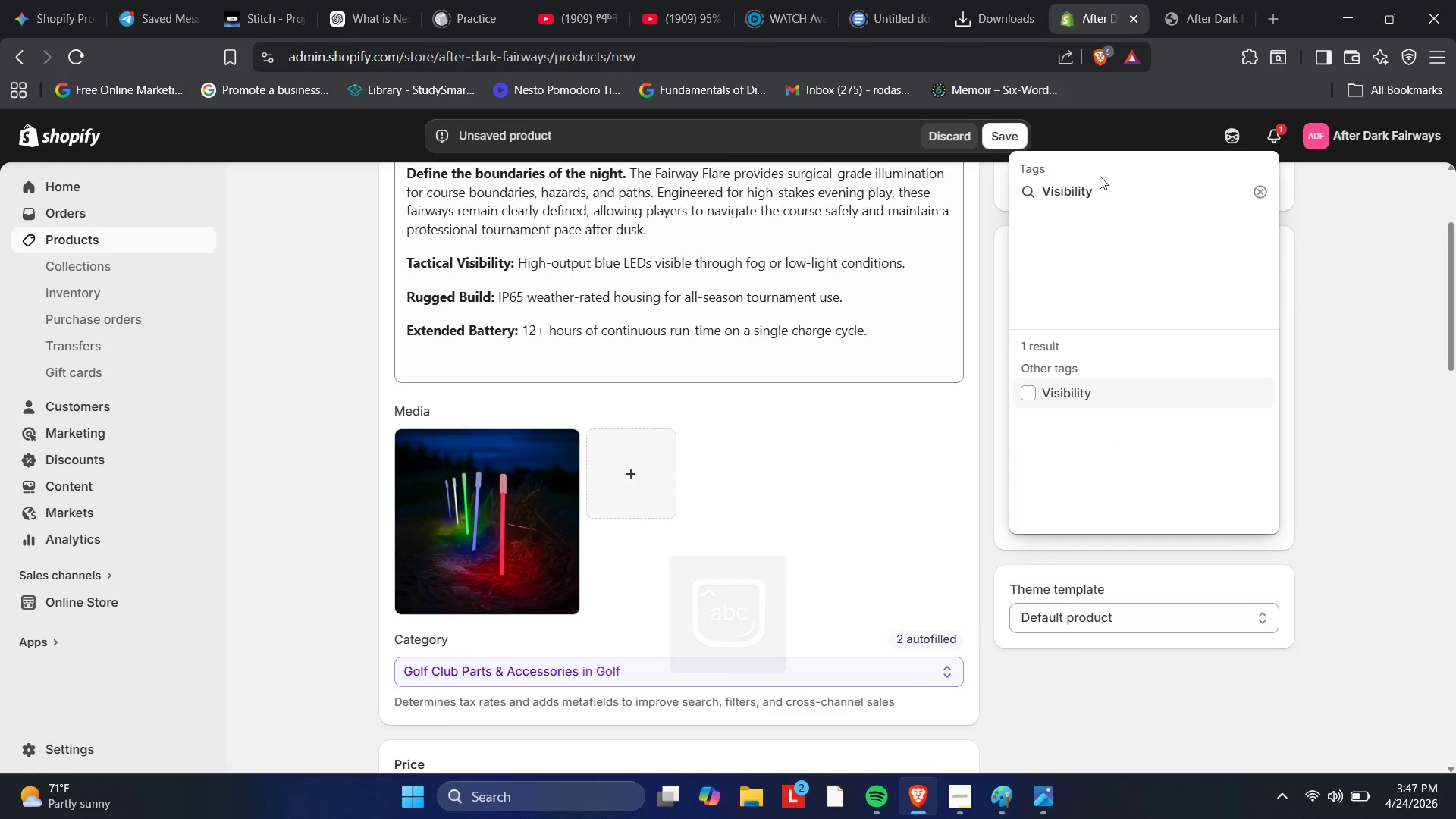 
key(Enter)
 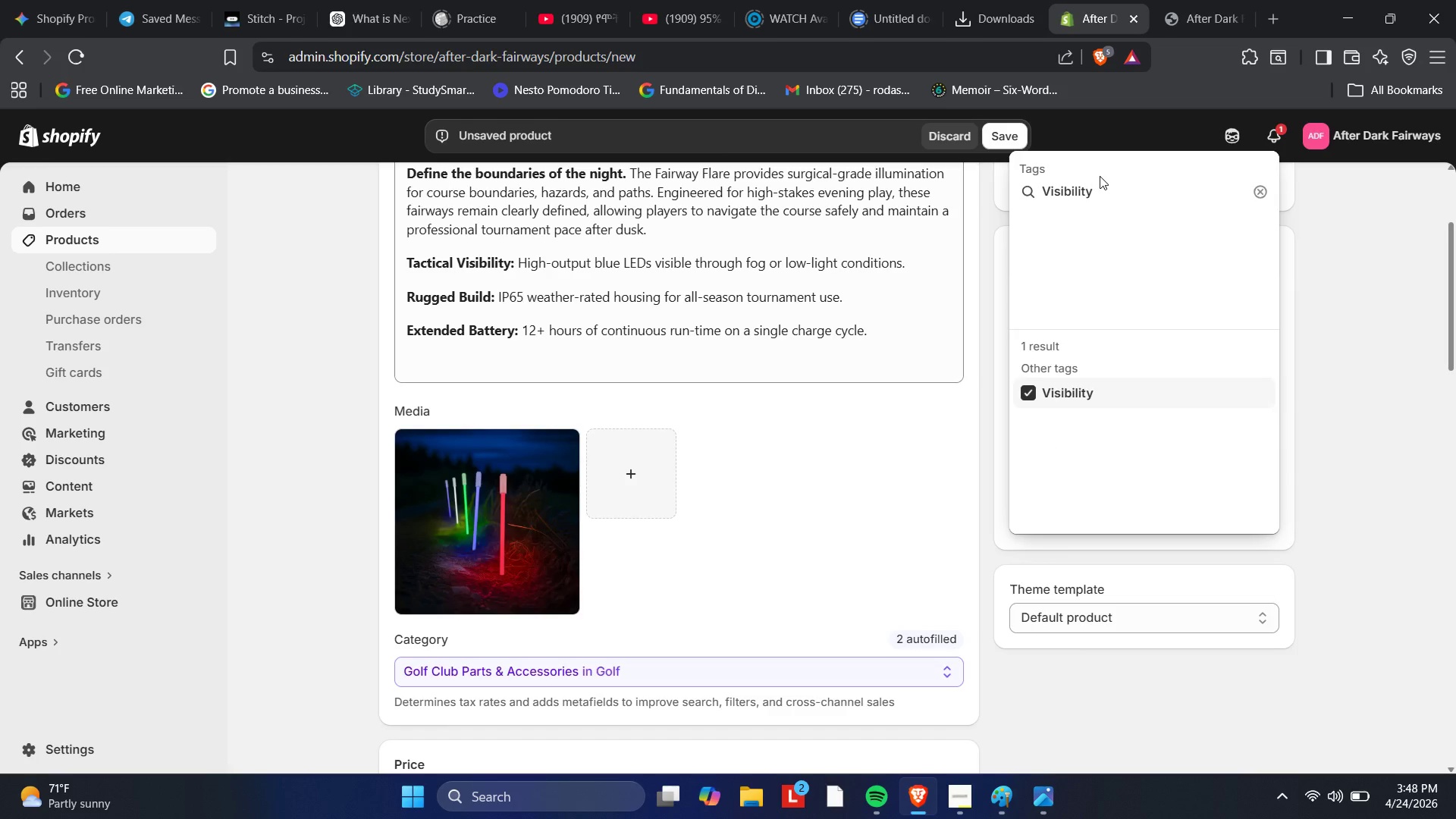 
mouse_move([1246, 209])
 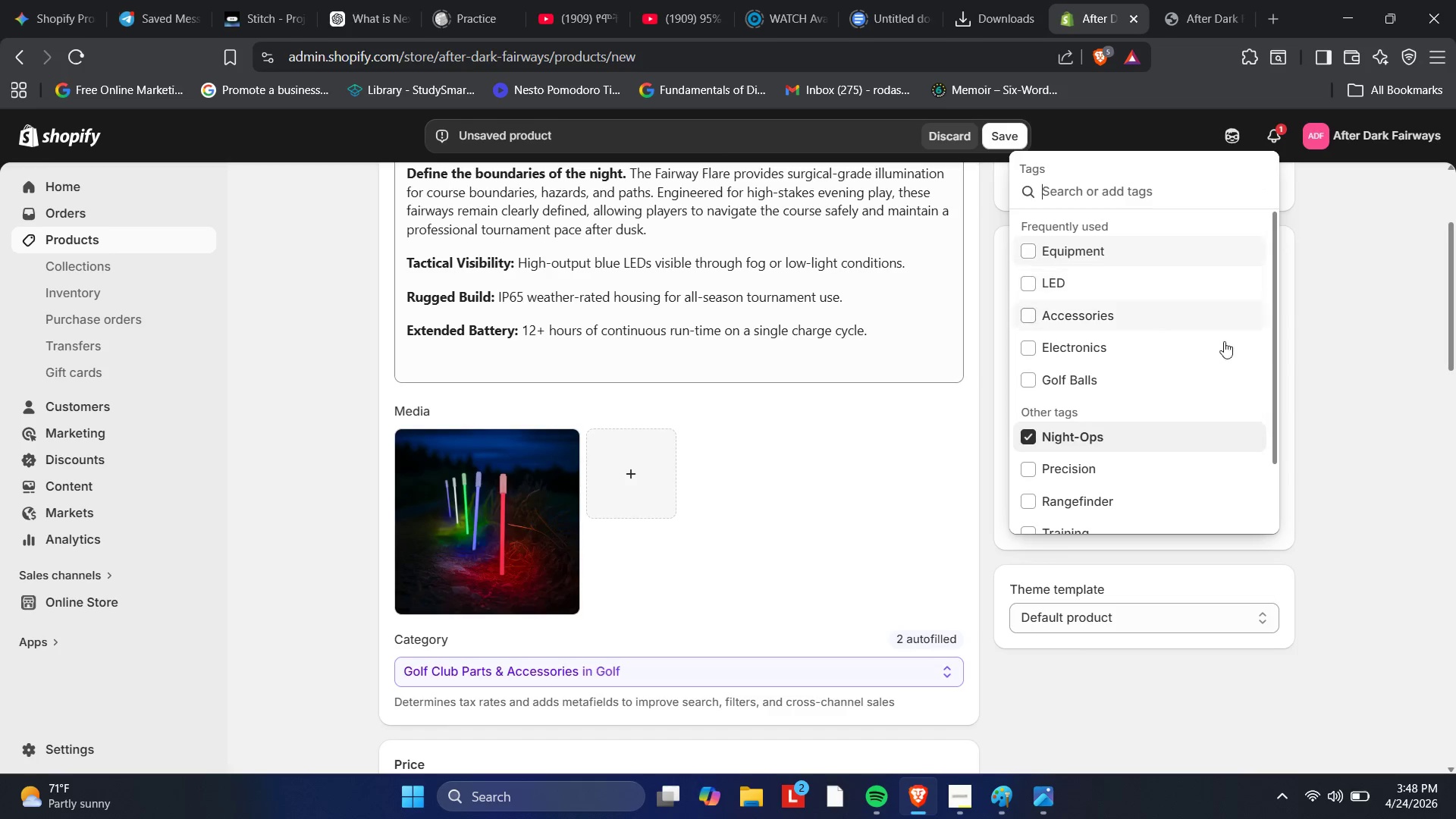 
left_click([1367, 353])
 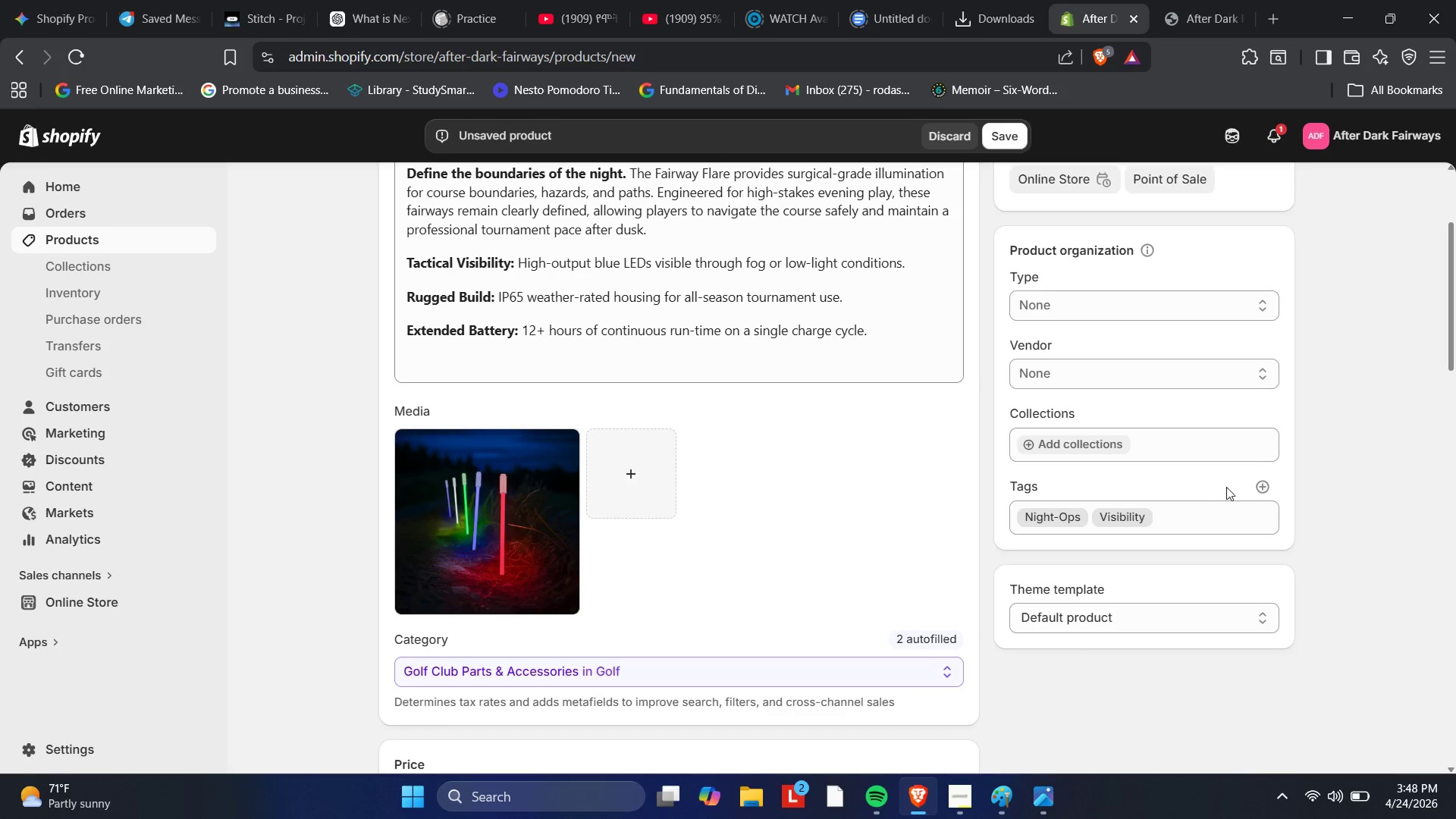 
left_click([1260, 482])
 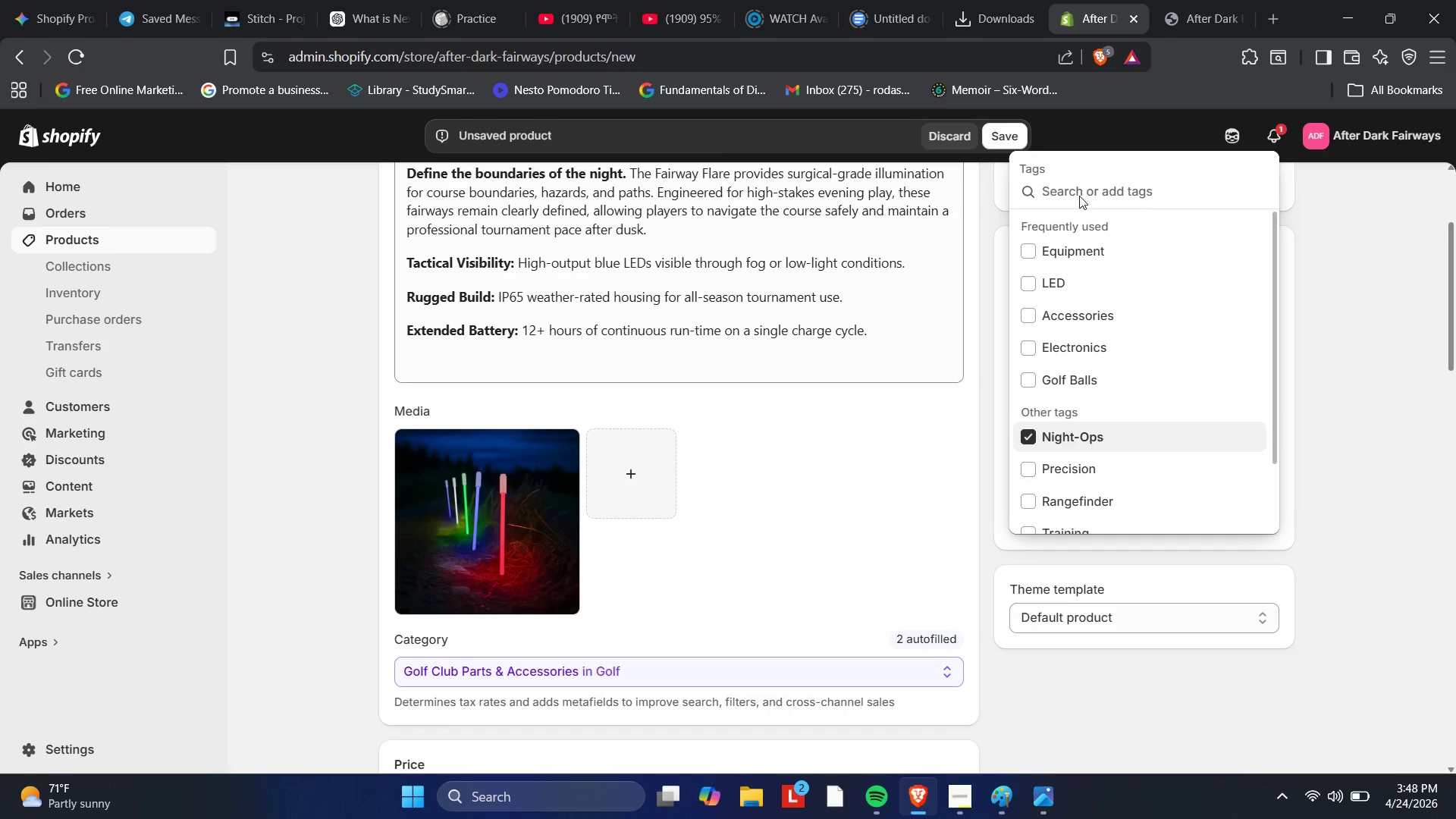 
type(Course Setup)
 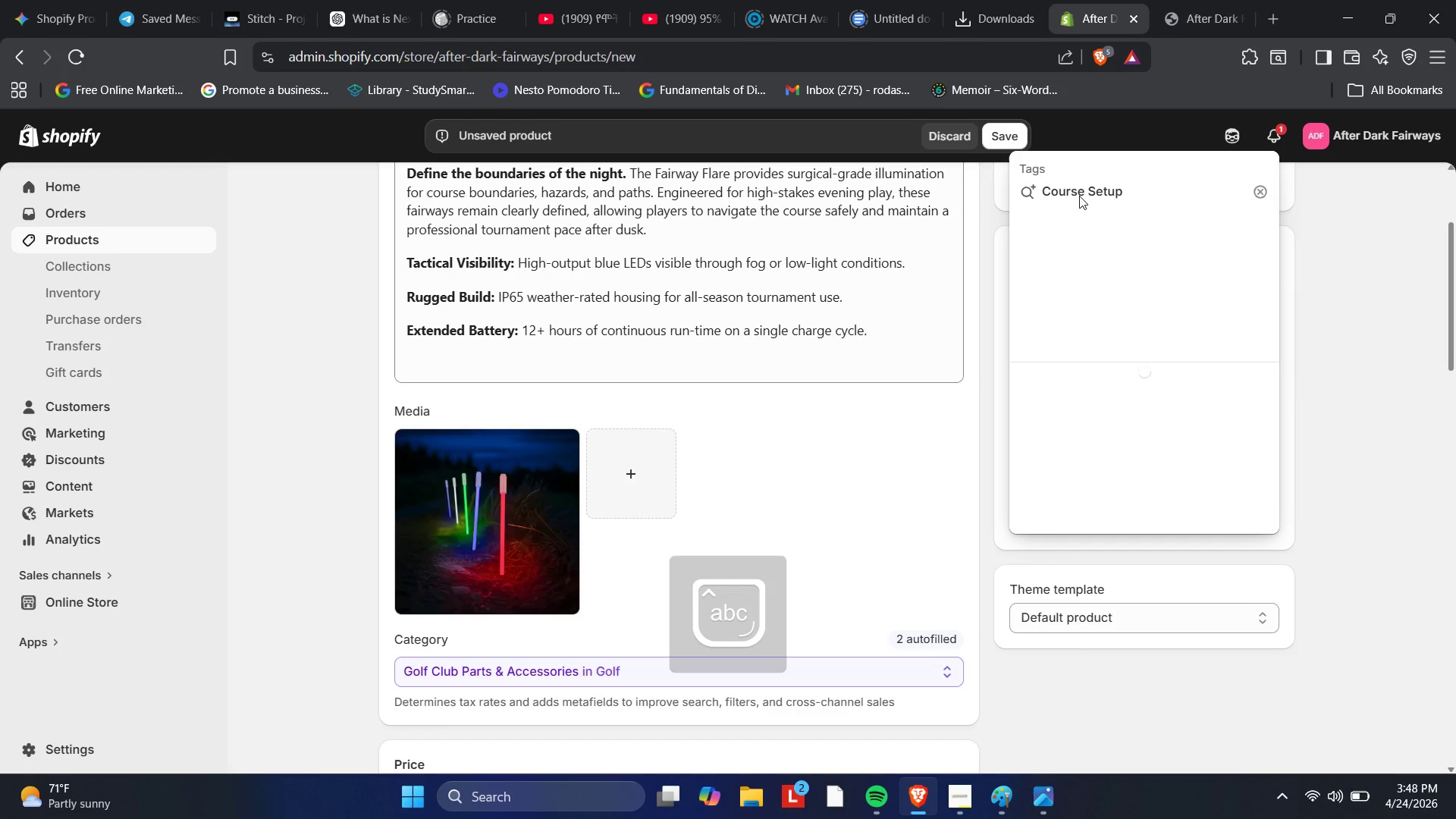 
key(Enter)
 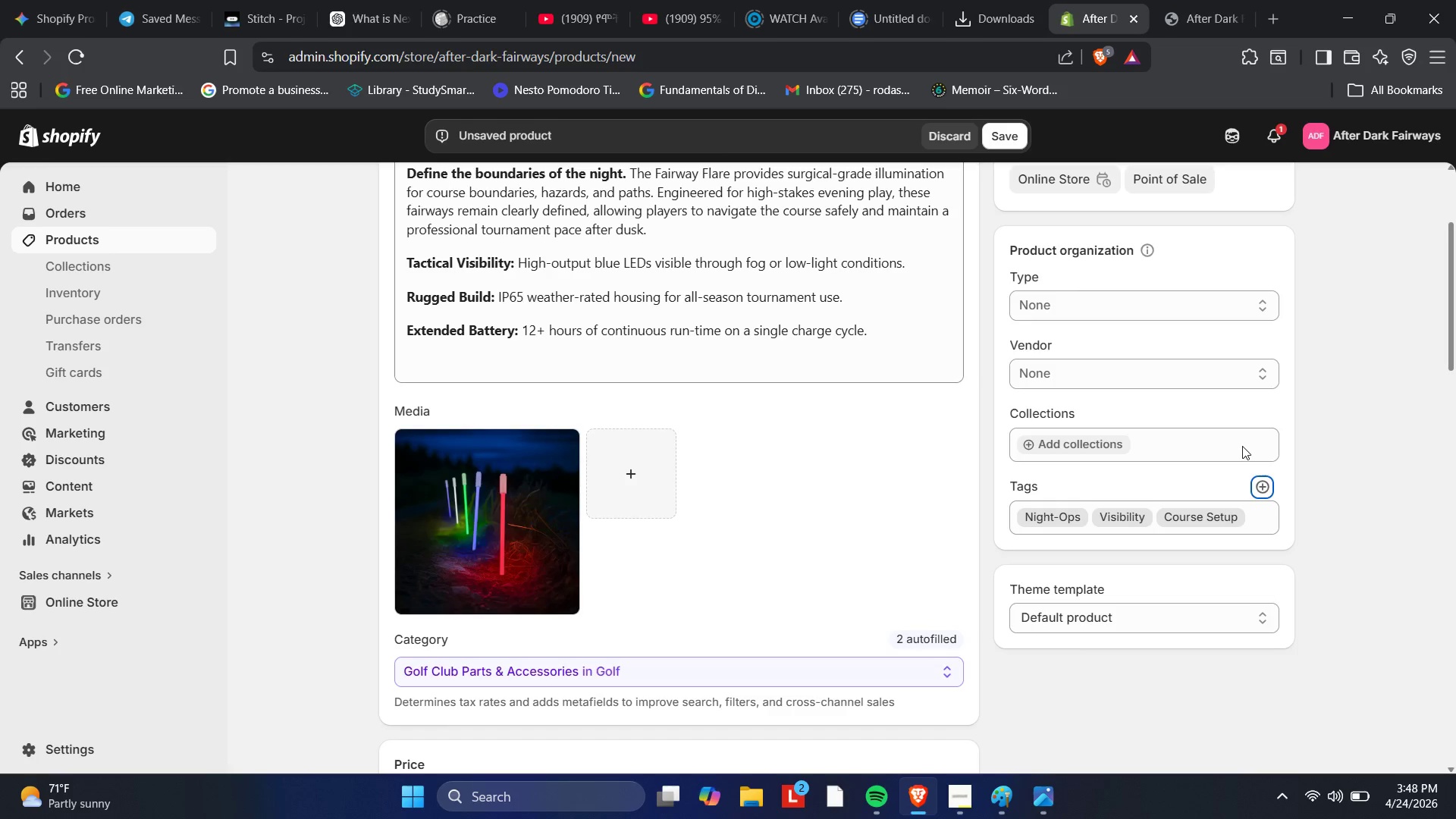 
left_click([1258, 488])
 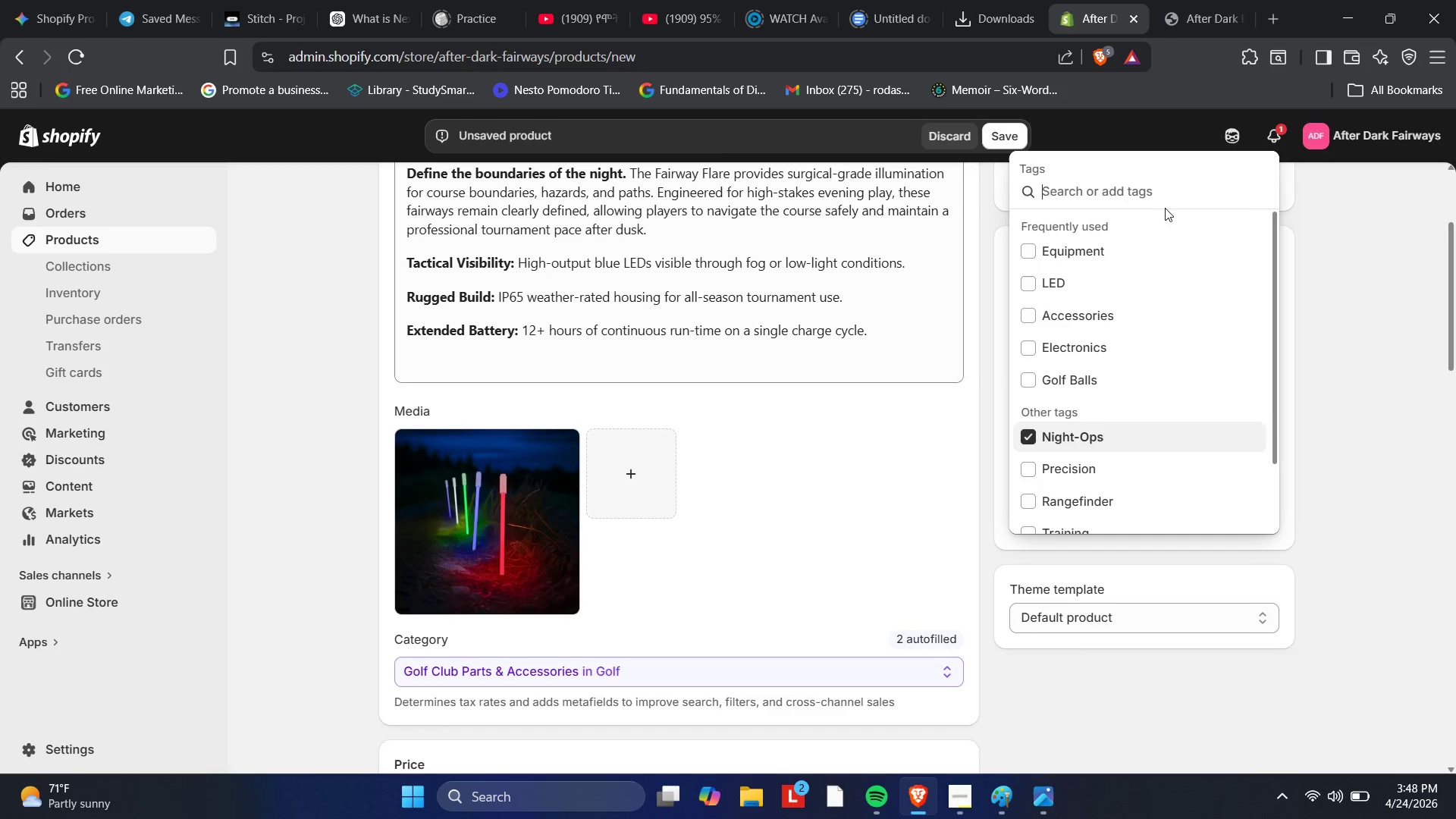 
wait(6.17)
 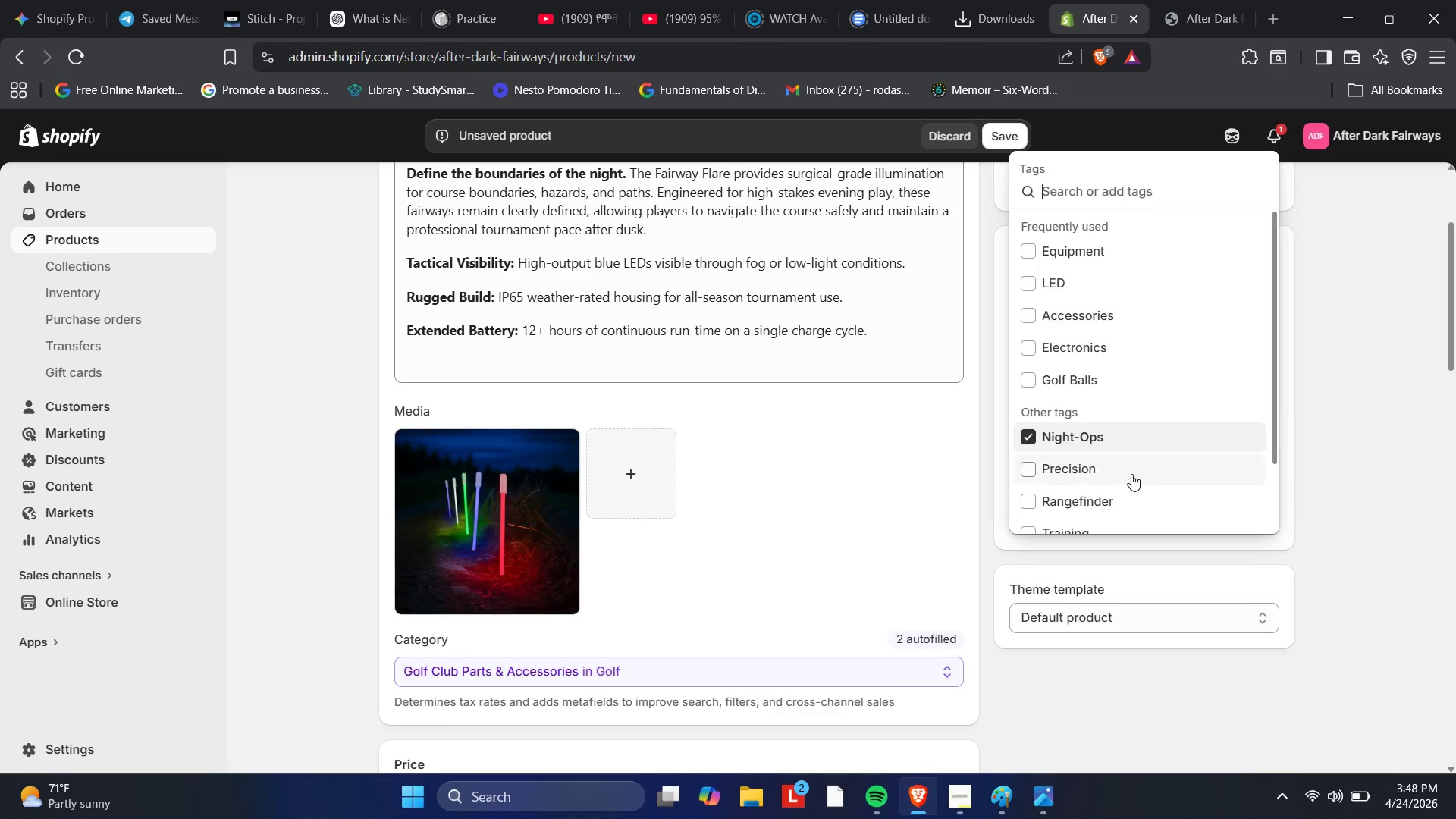 
type(LED)
 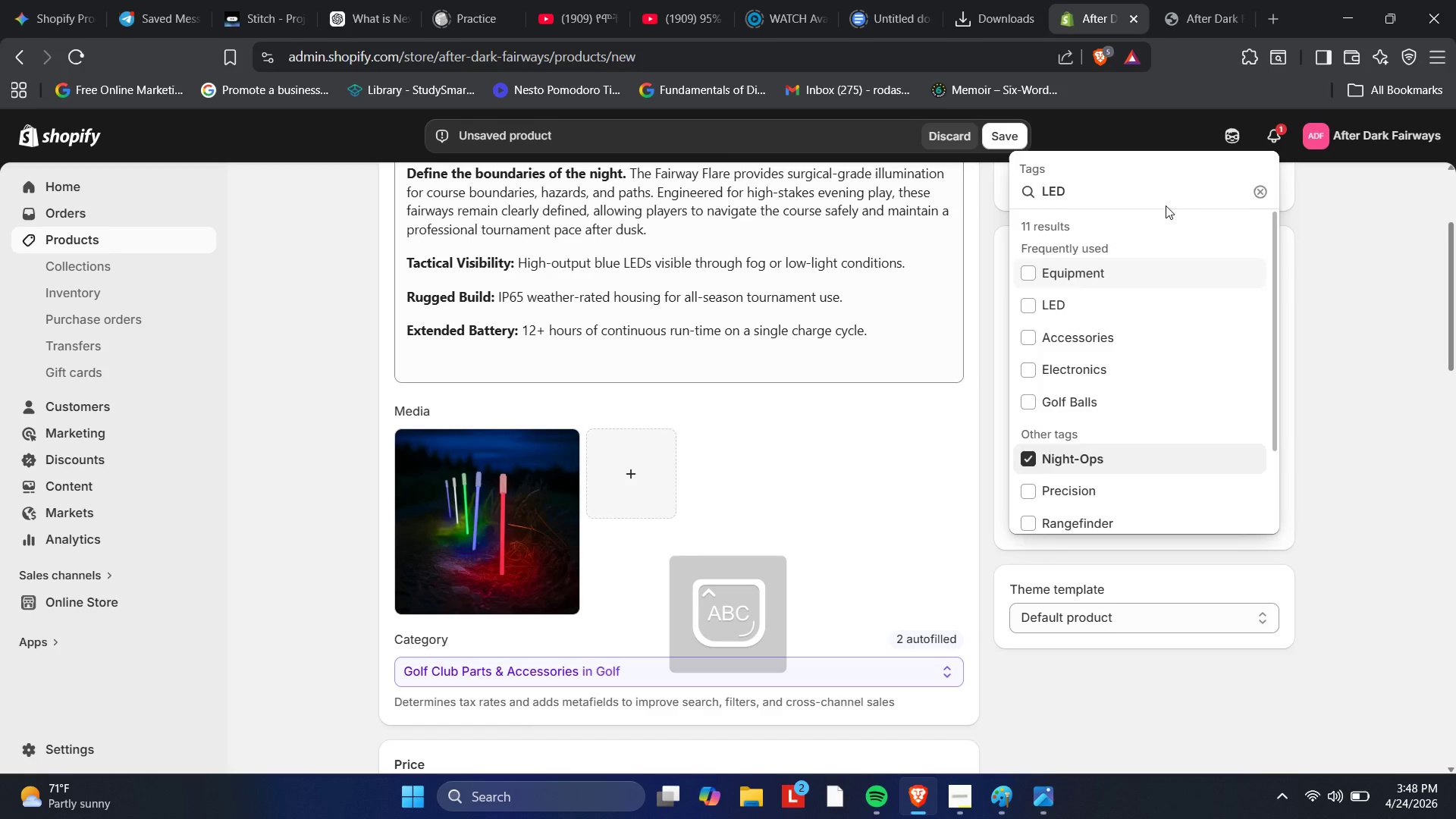 
key(Enter)
 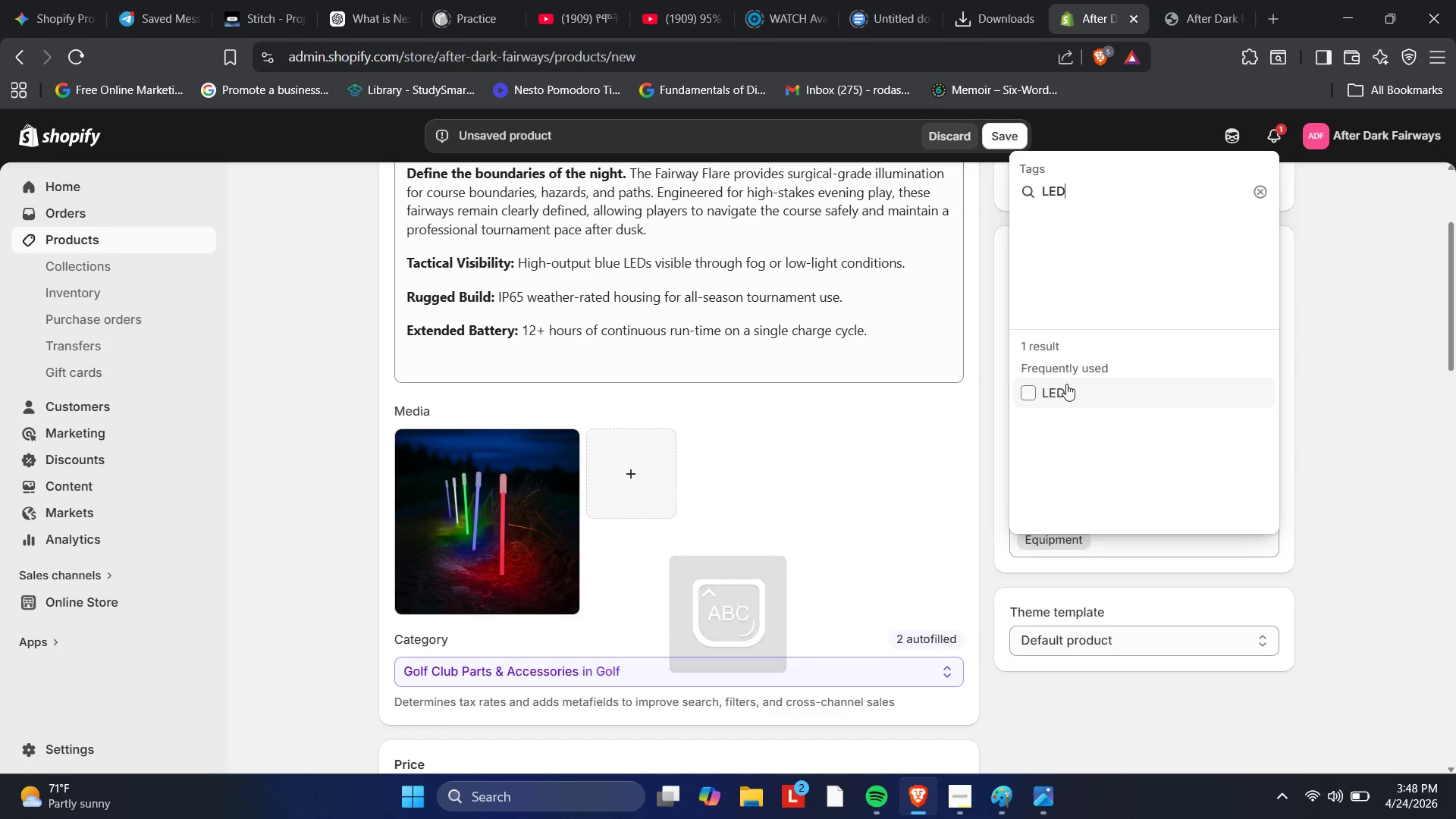 
left_click([1026, 392])
 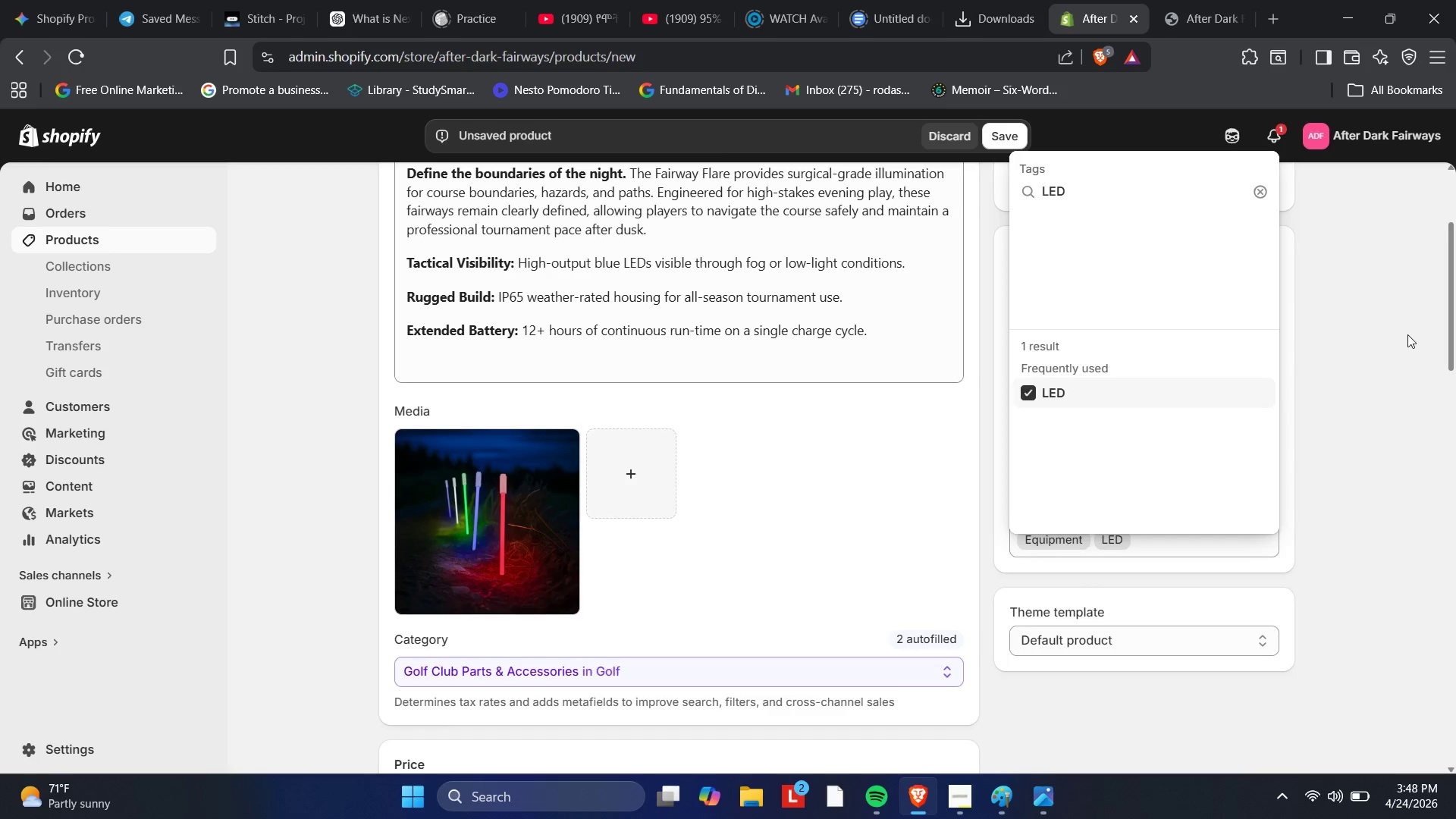 
left_click([1407, 334])
 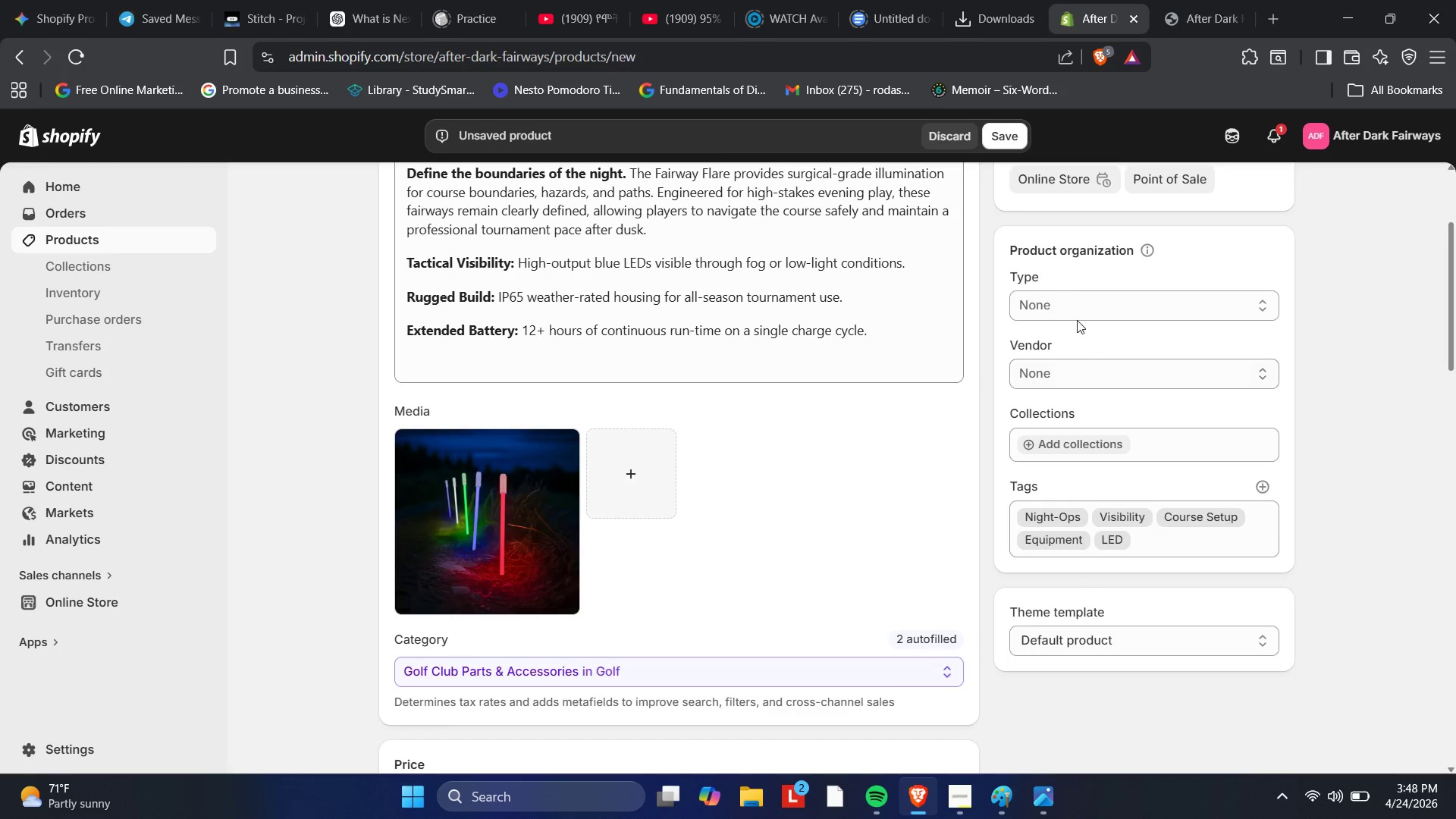 
left_click([1072, 303])
 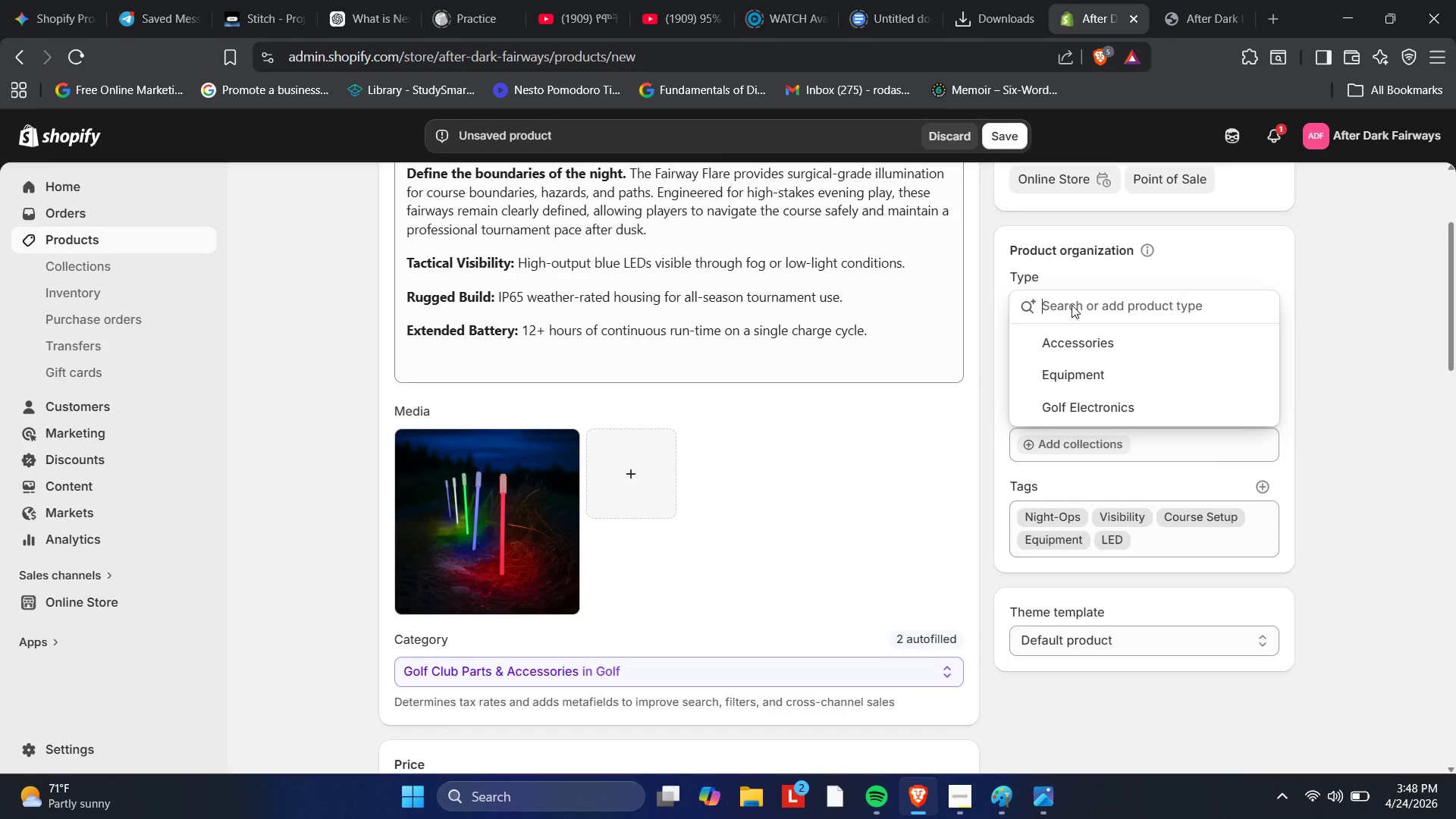 
type(Course Equipment)
 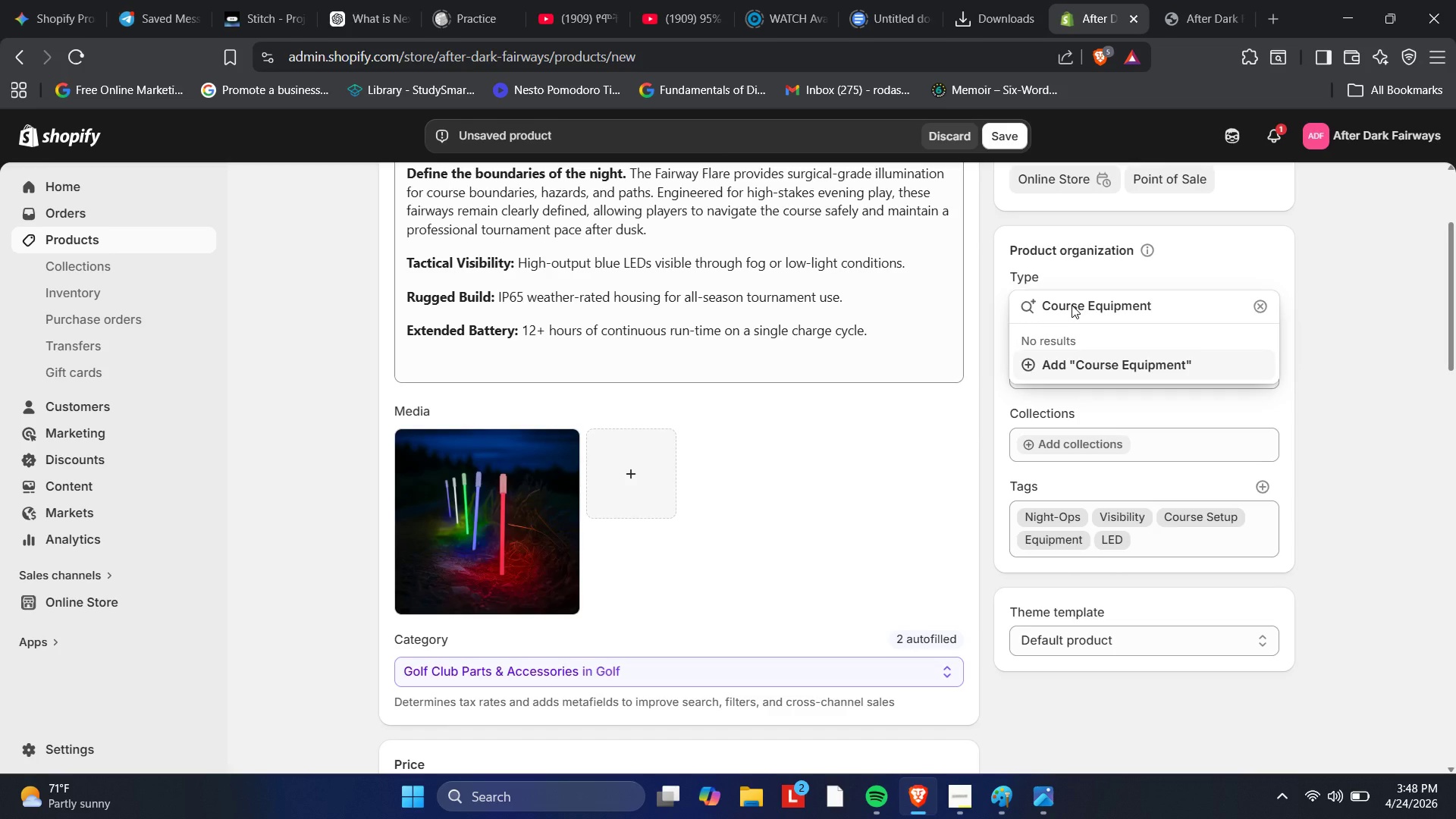 
key(Enter)
 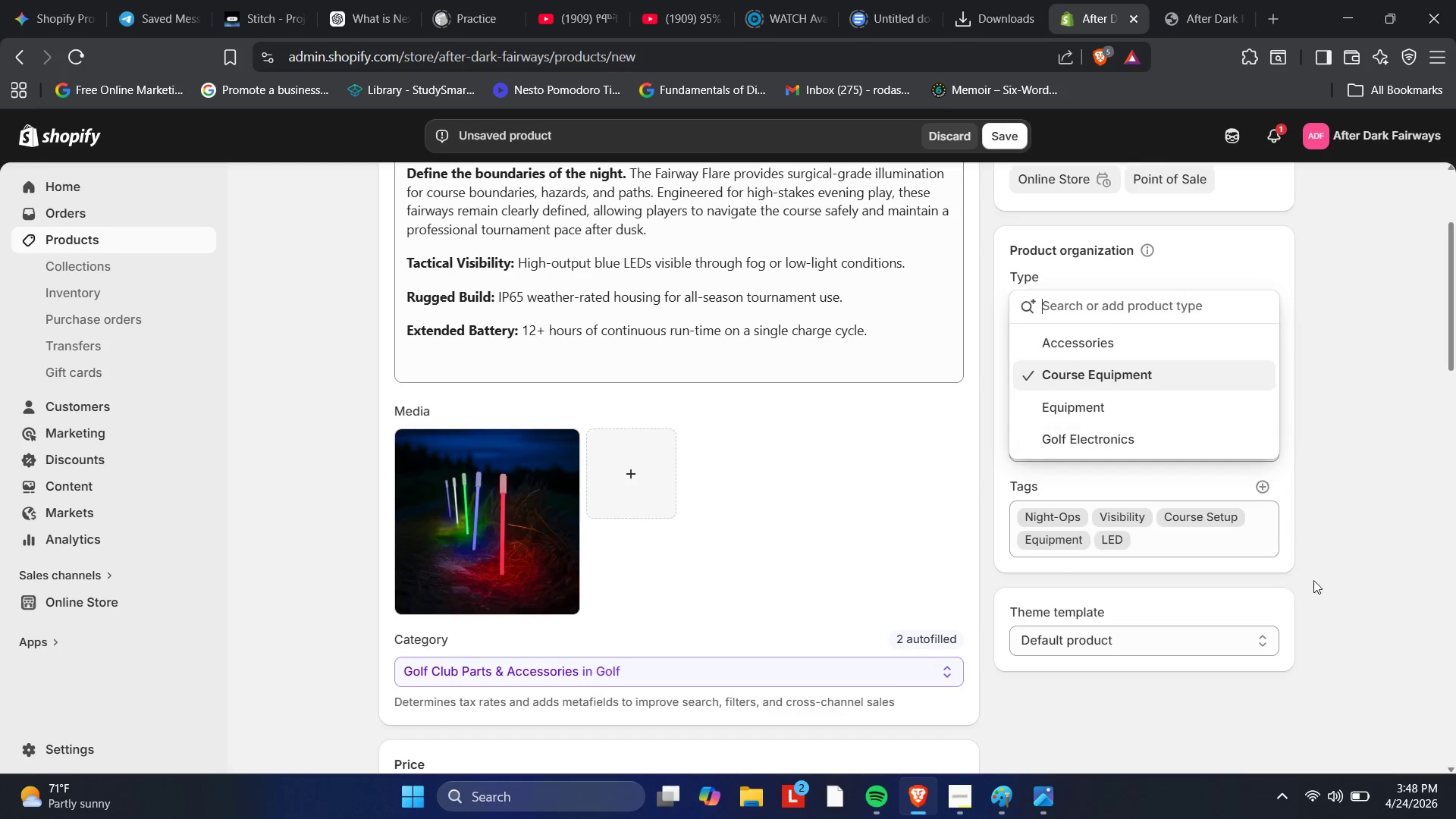 
left_click([1382, 512])
 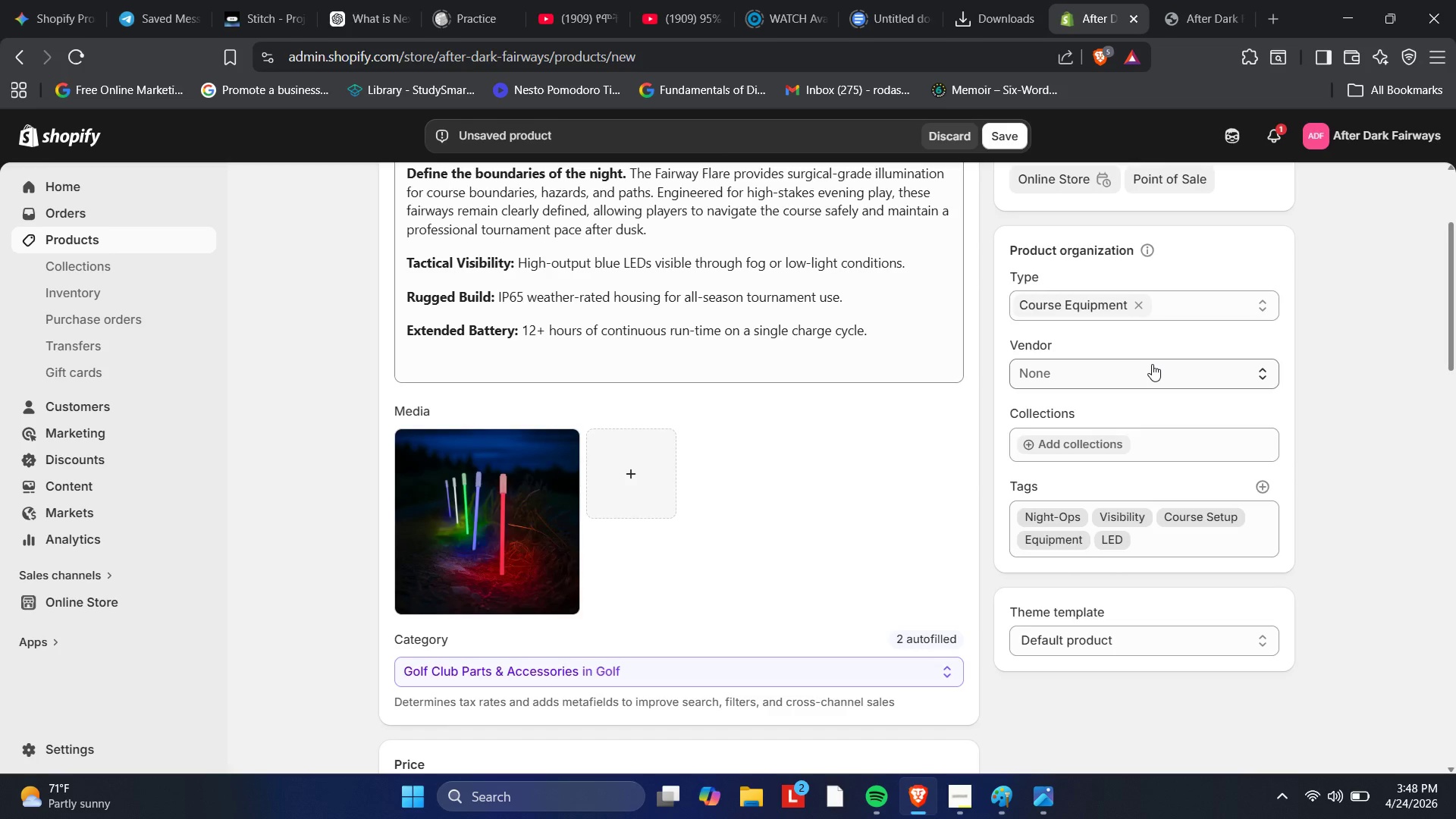 
left_click([1151, 368])
 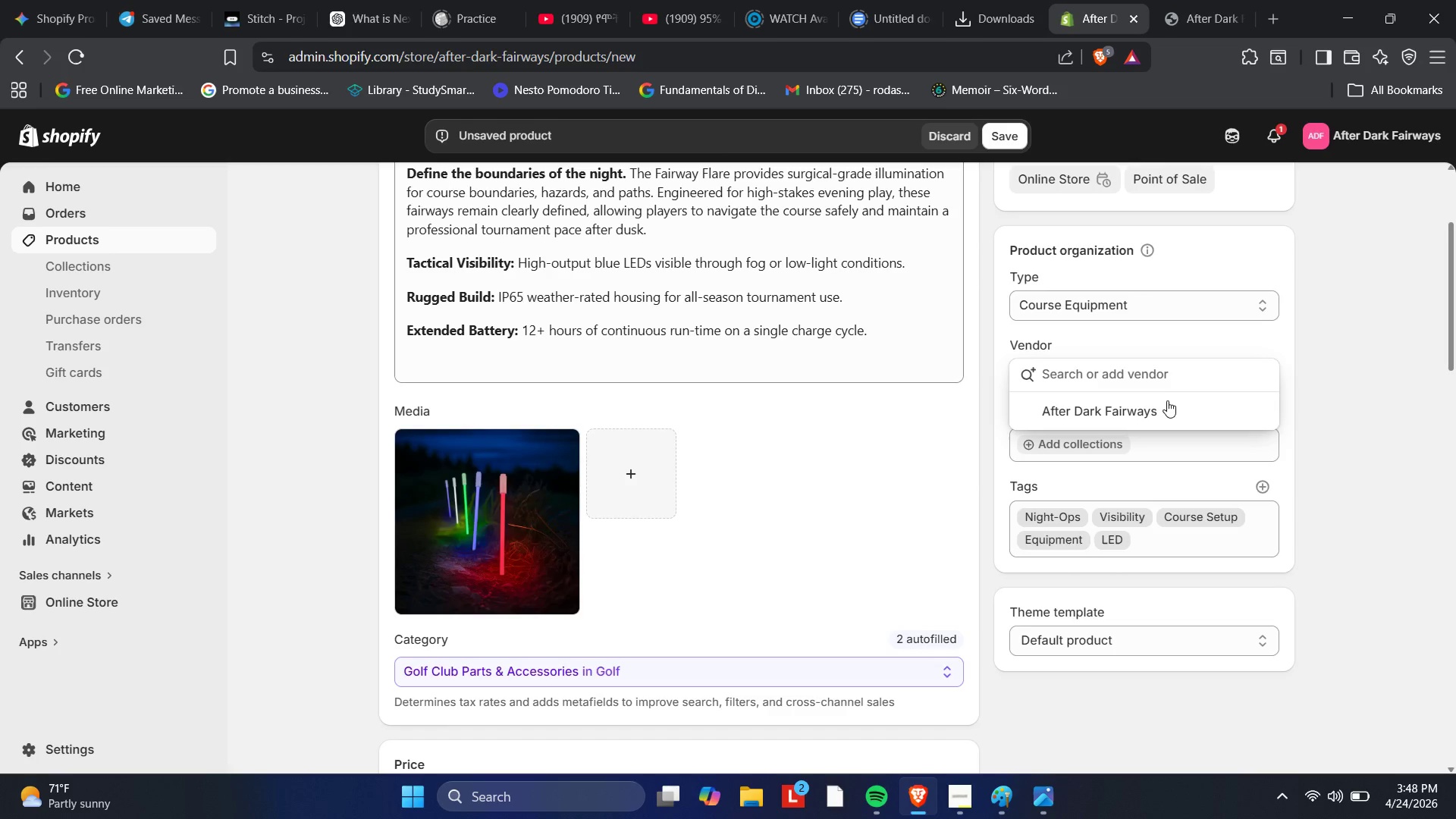 
left_click([1168, 407])
 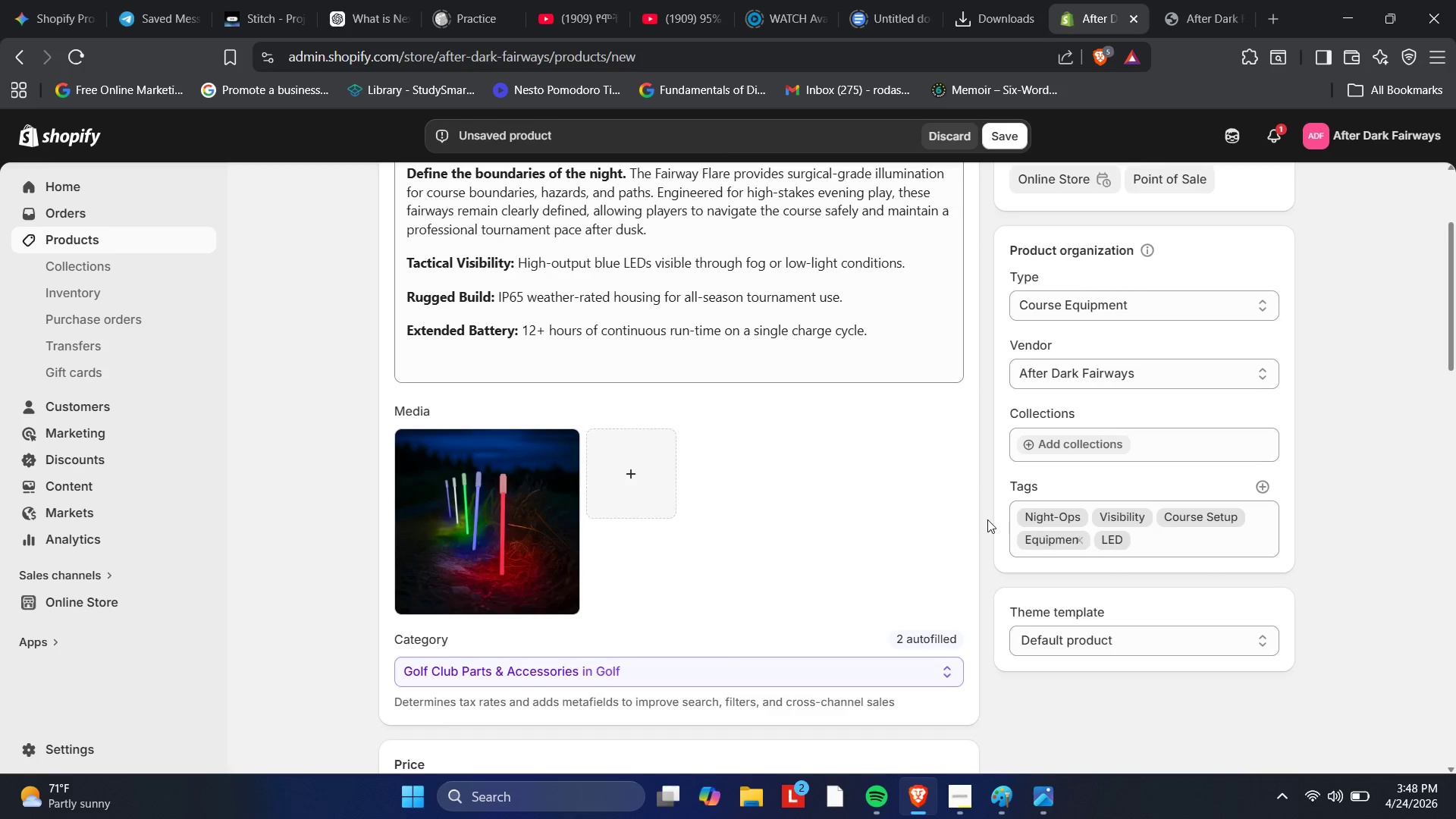 
scroll: coordinate [960, 521], scroll_direction: up, amount: 4.0
 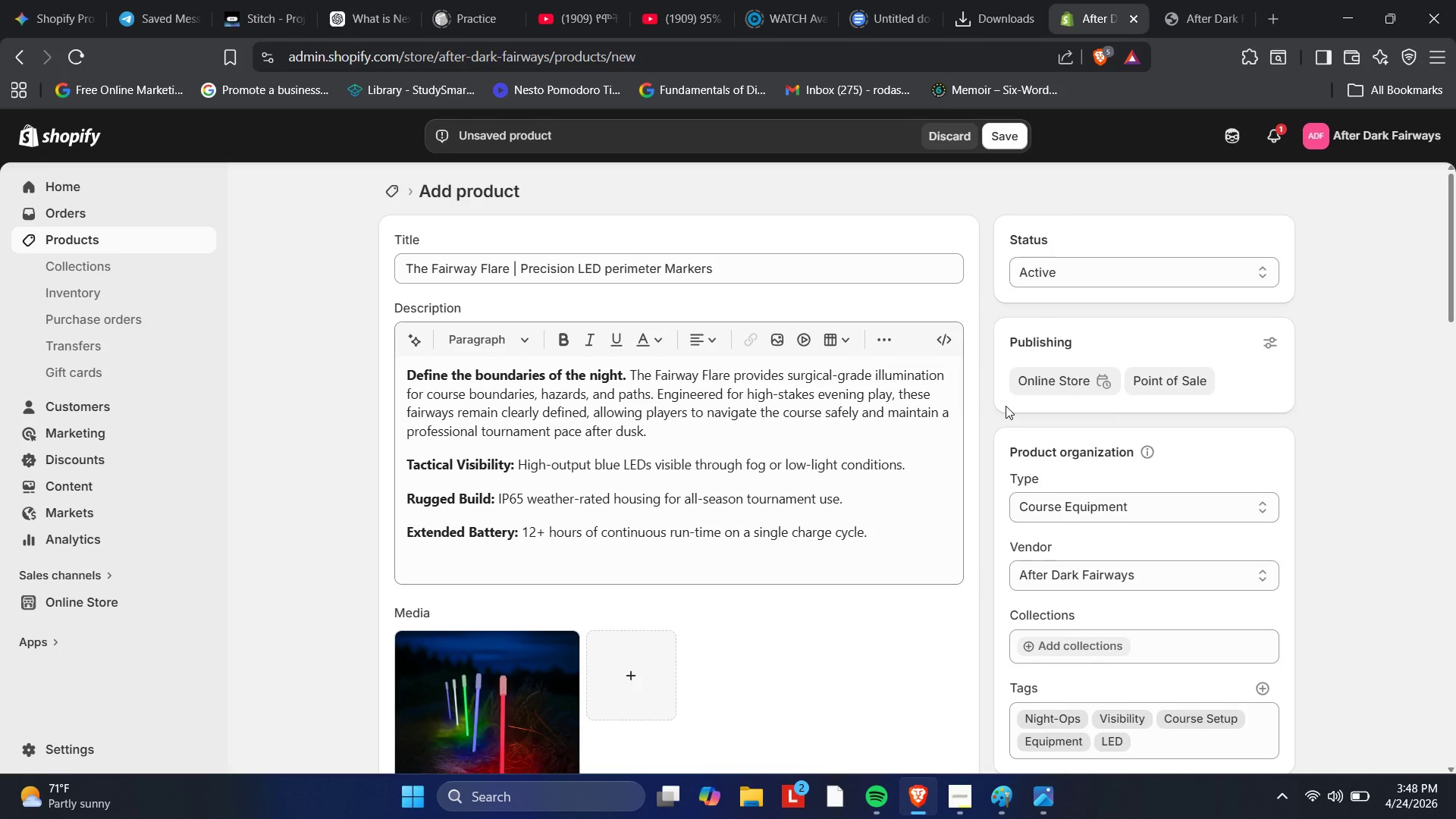 
scroll: coordinate [765, 469], scroll_direction: down, amount: 19.0
 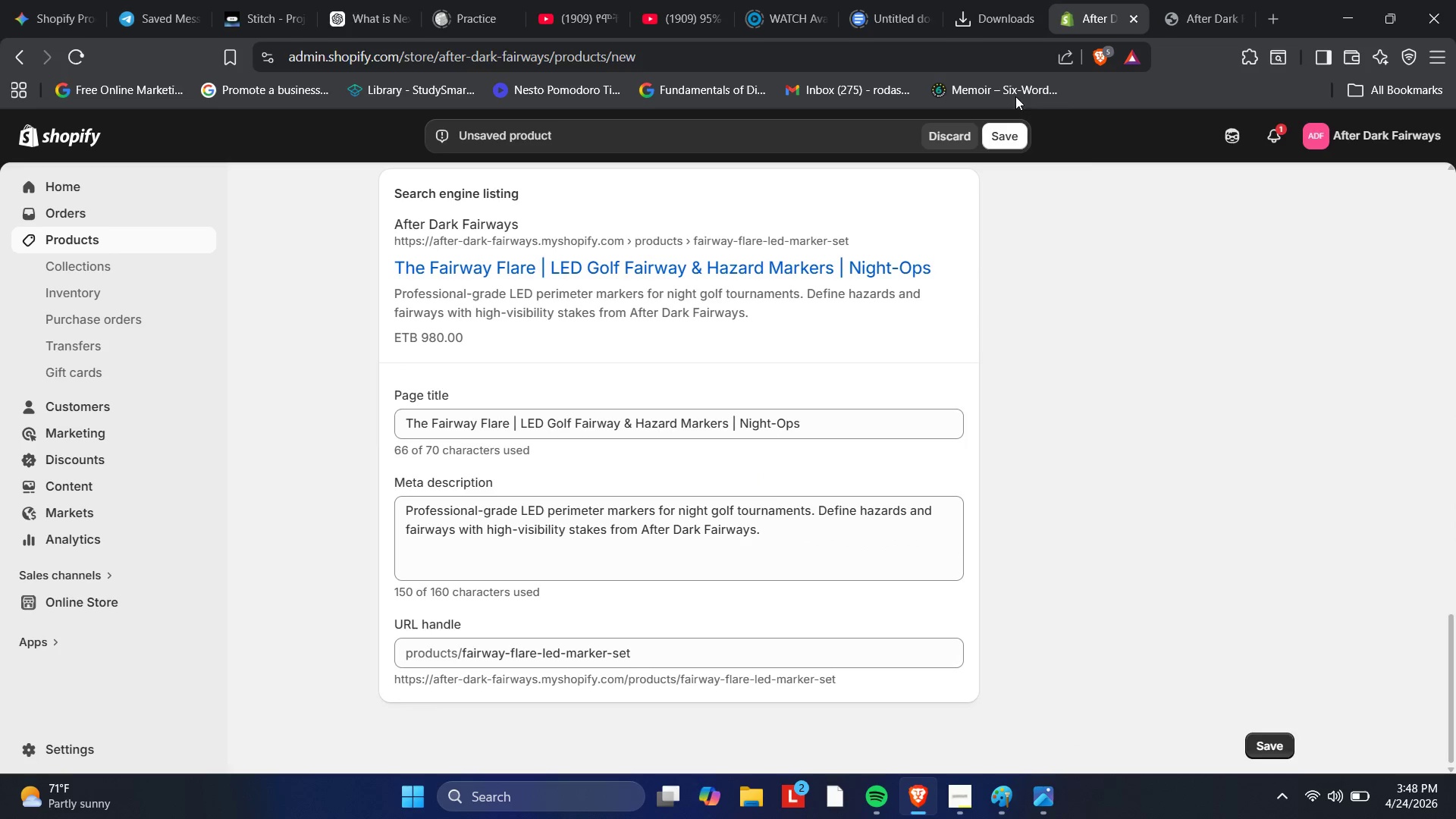 
left_click([1005, 130])
 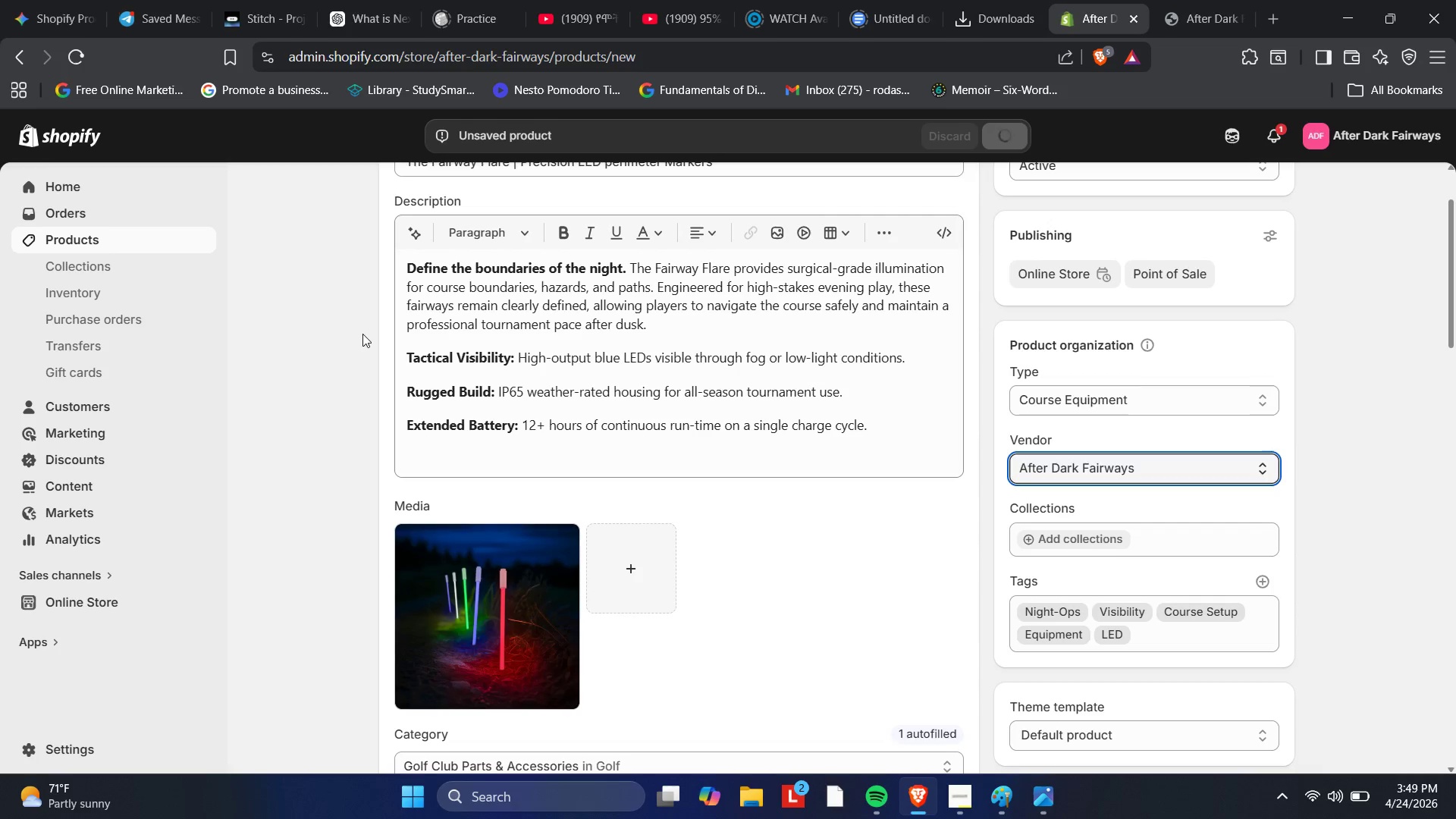 
wait(8.03)
 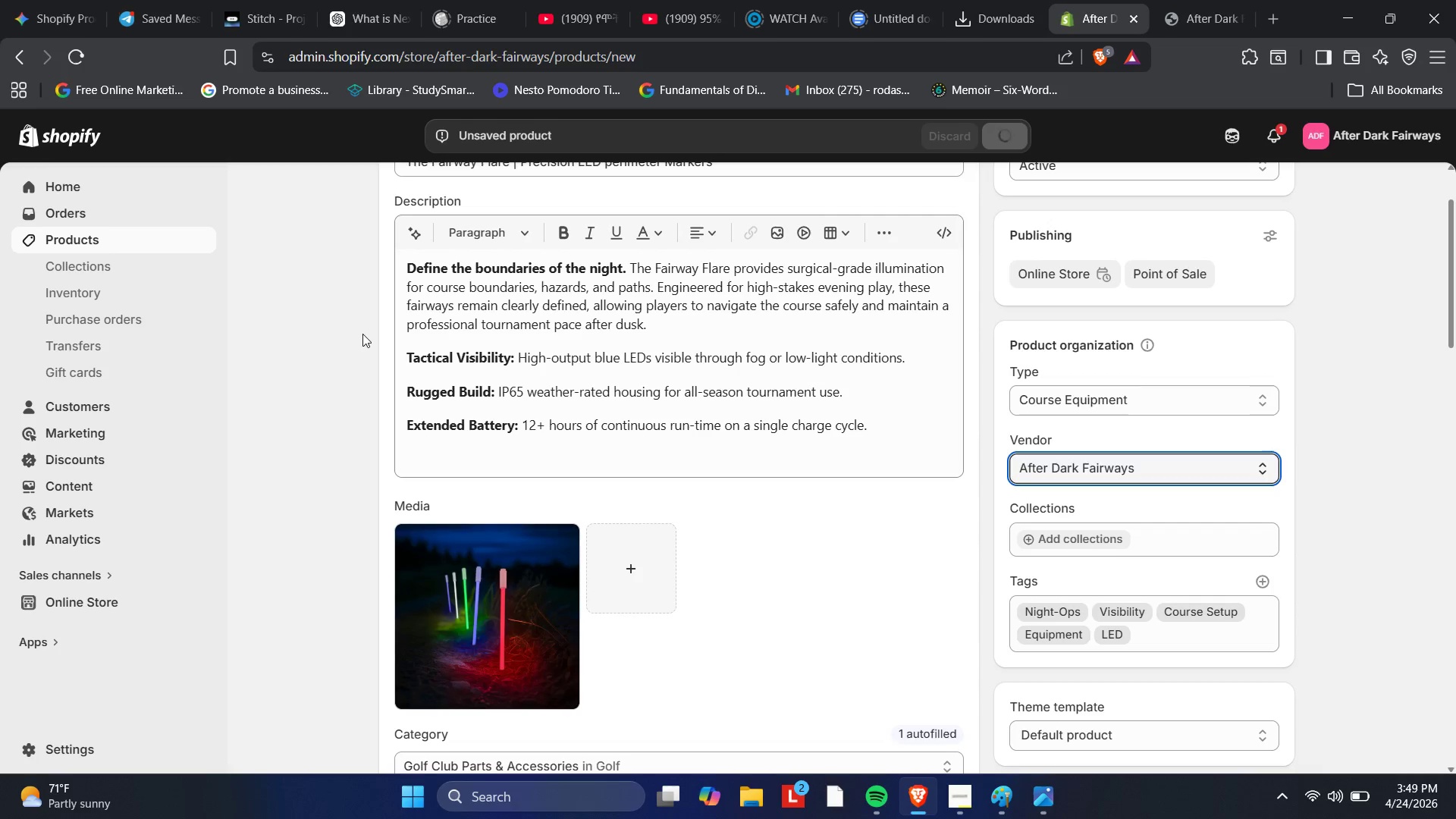 
scroll: coordinate [886, 394], scroll_direction: up, amount: 1.0
 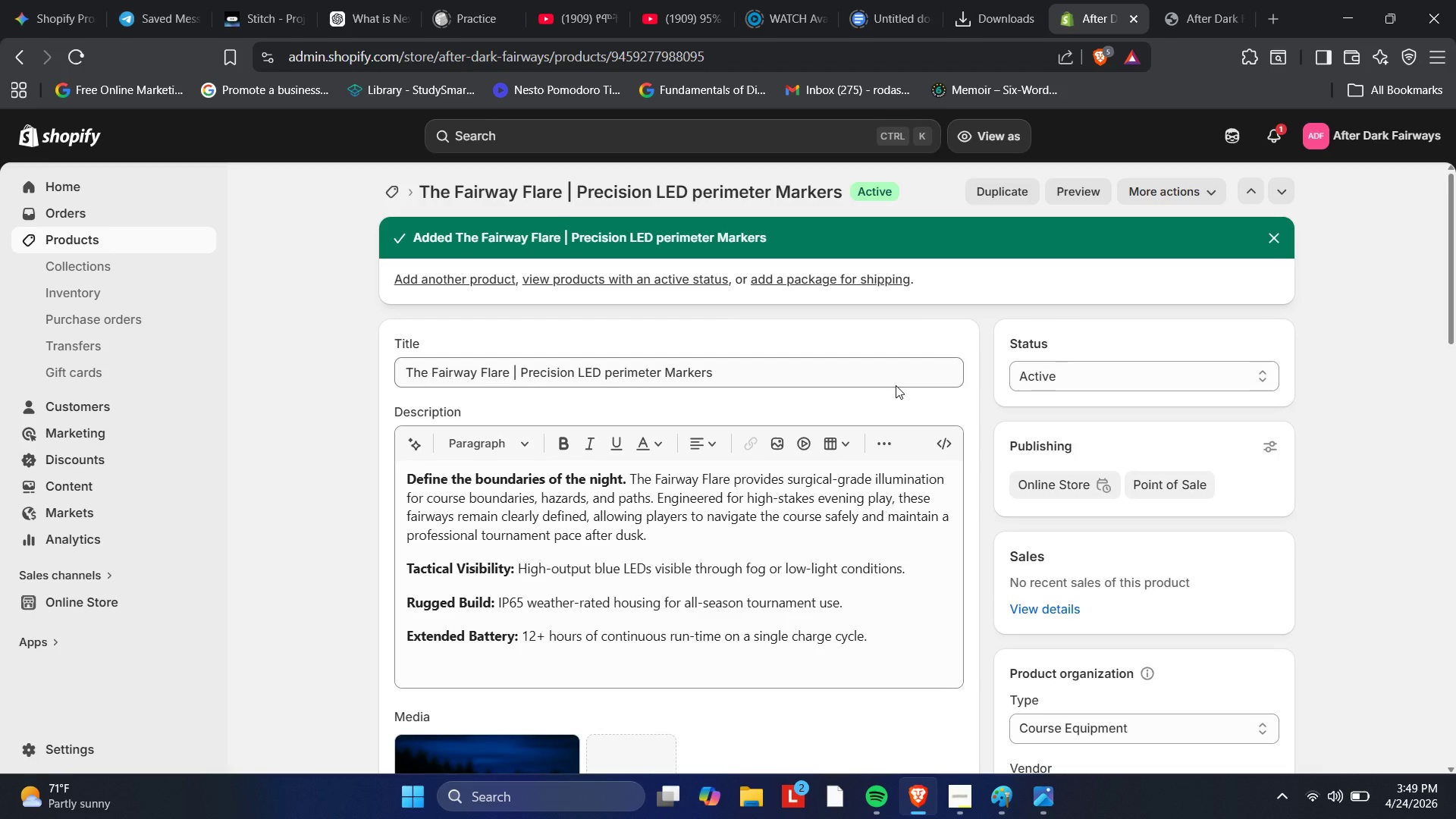 
wait(16.45)
 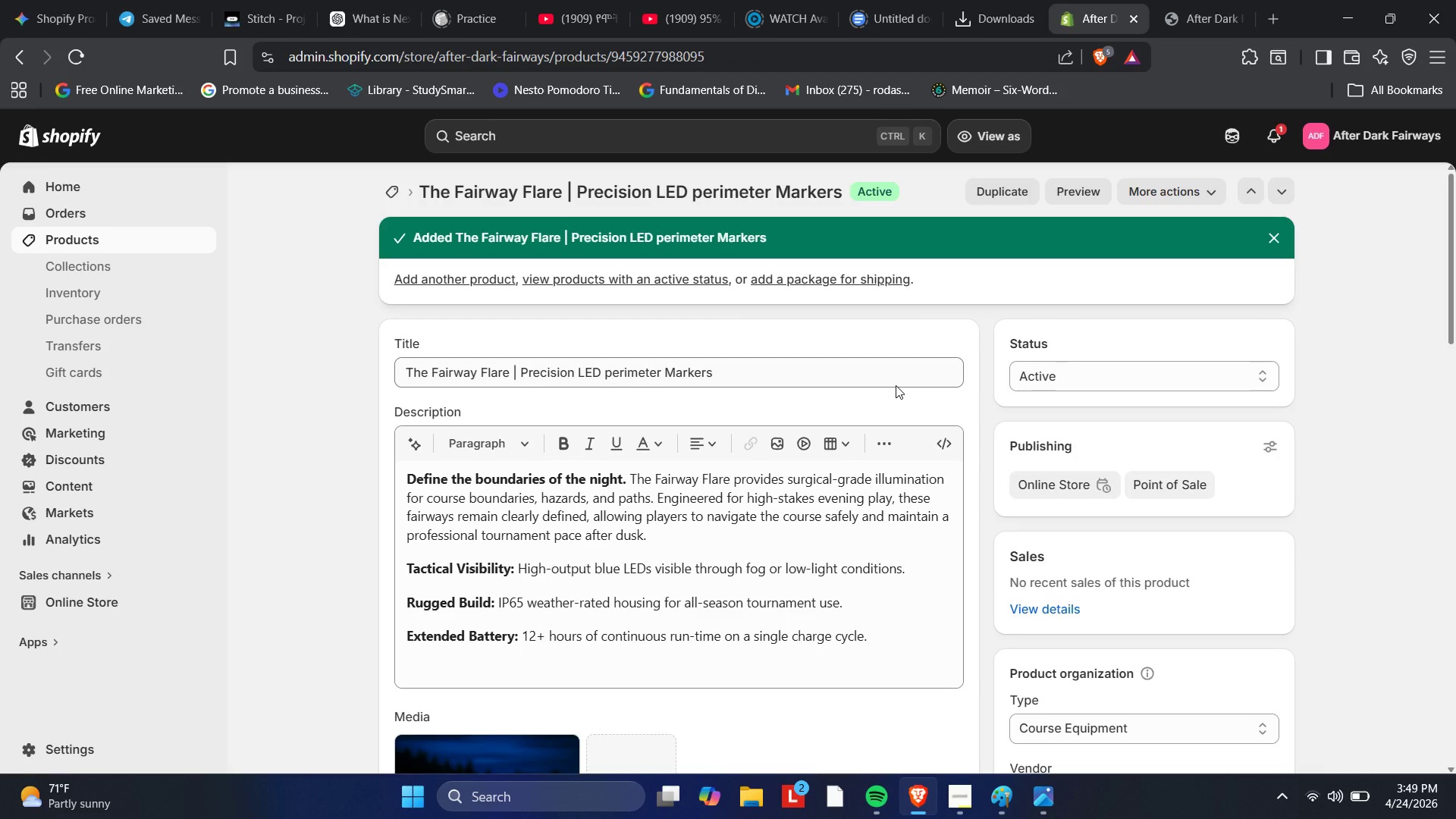 
scroll: coordinate [988, 168], scroll_direction: down, amount: 1.0
 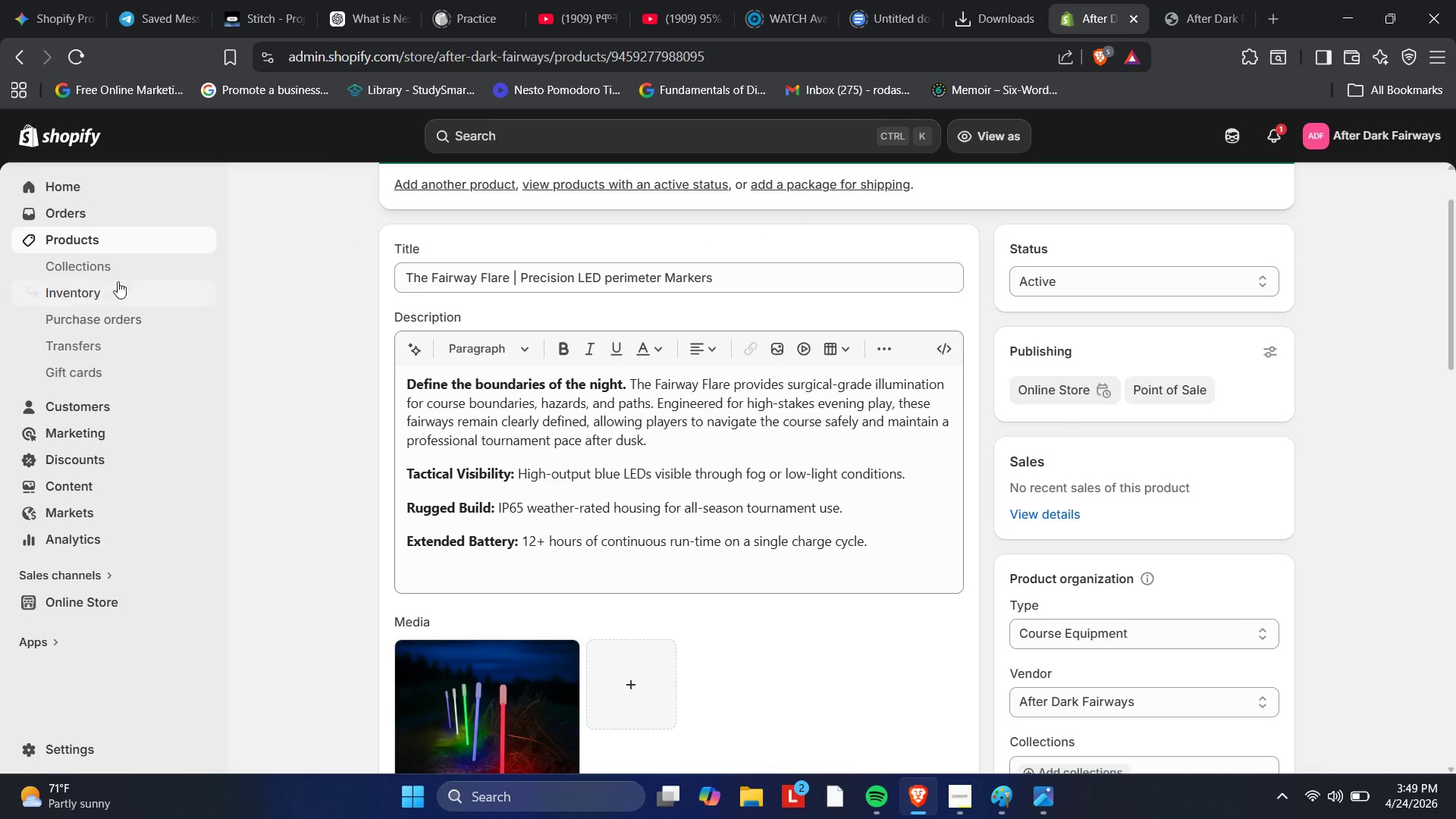 
left_click([121, 247])
 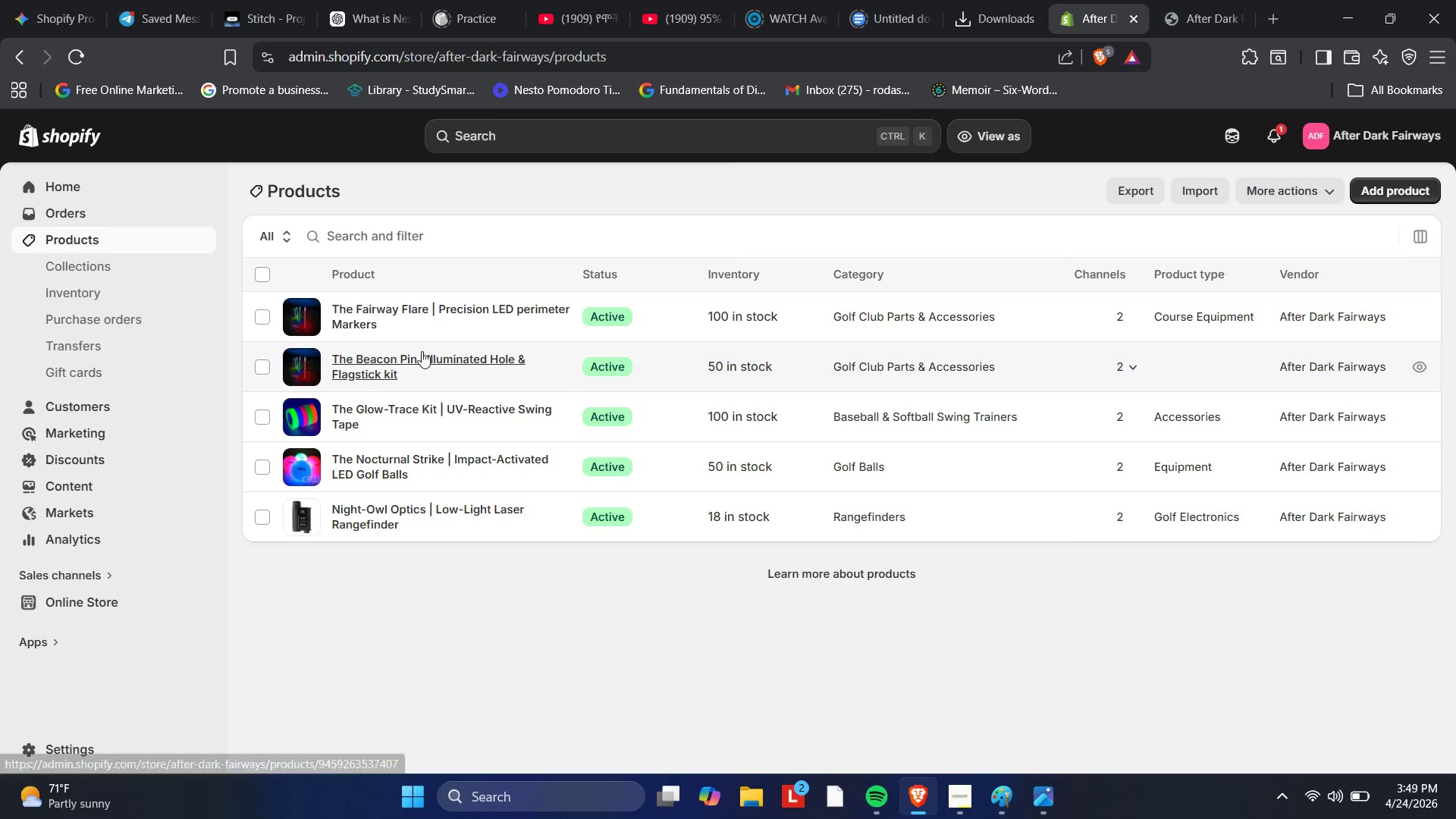 
left_click([384, 359])
 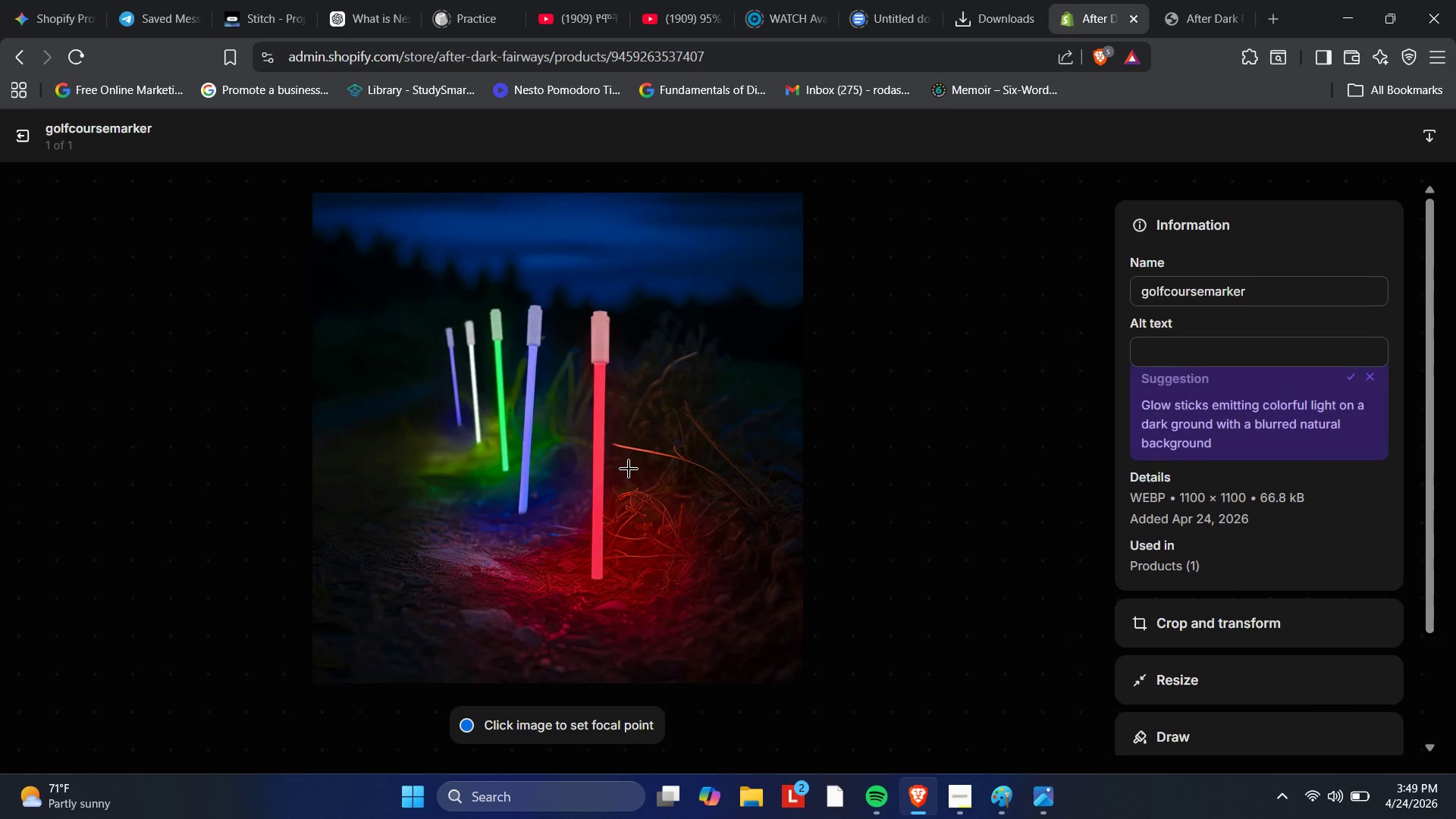 
wait(9.5)
 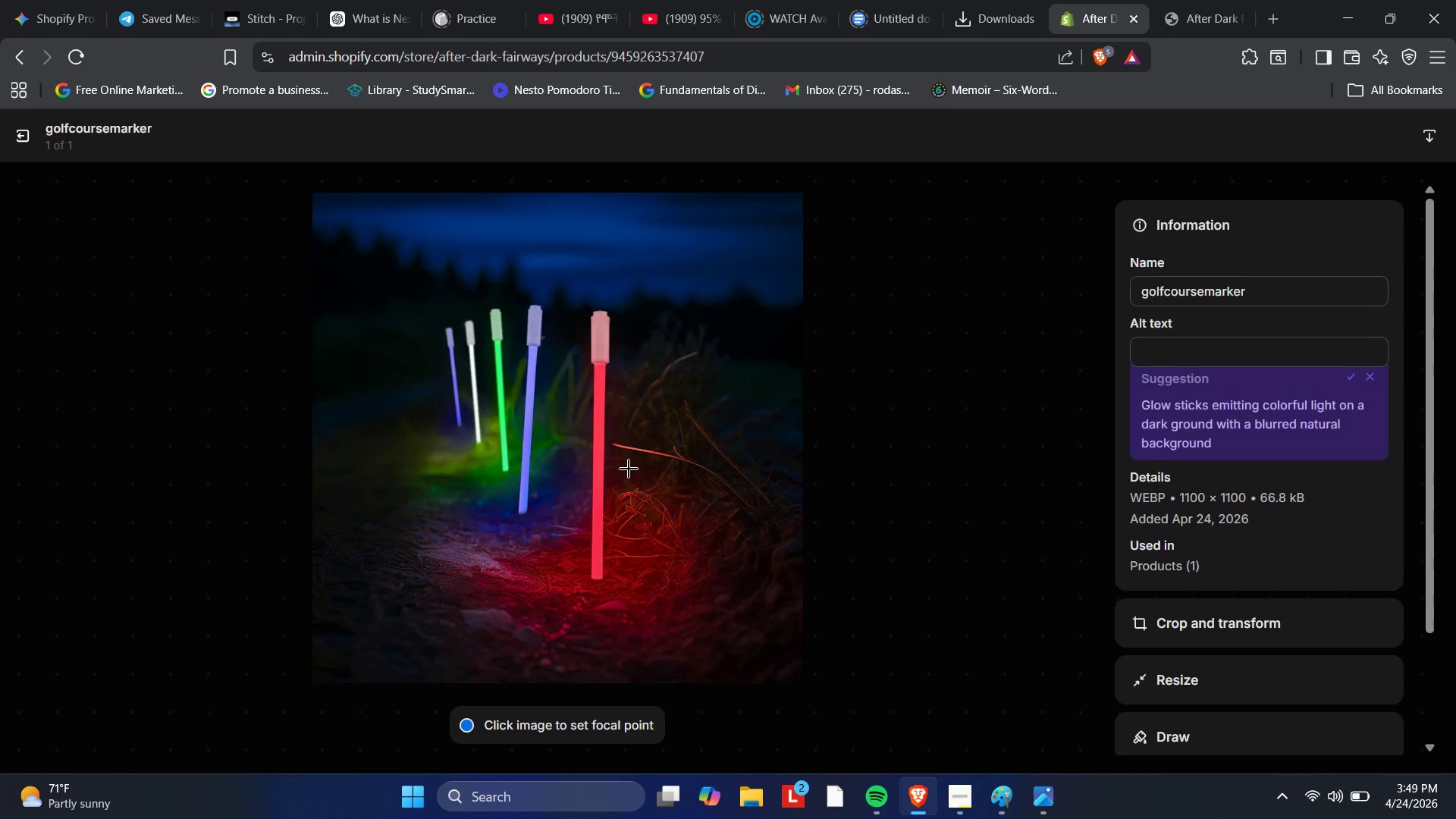 
right_click([477, 692])
 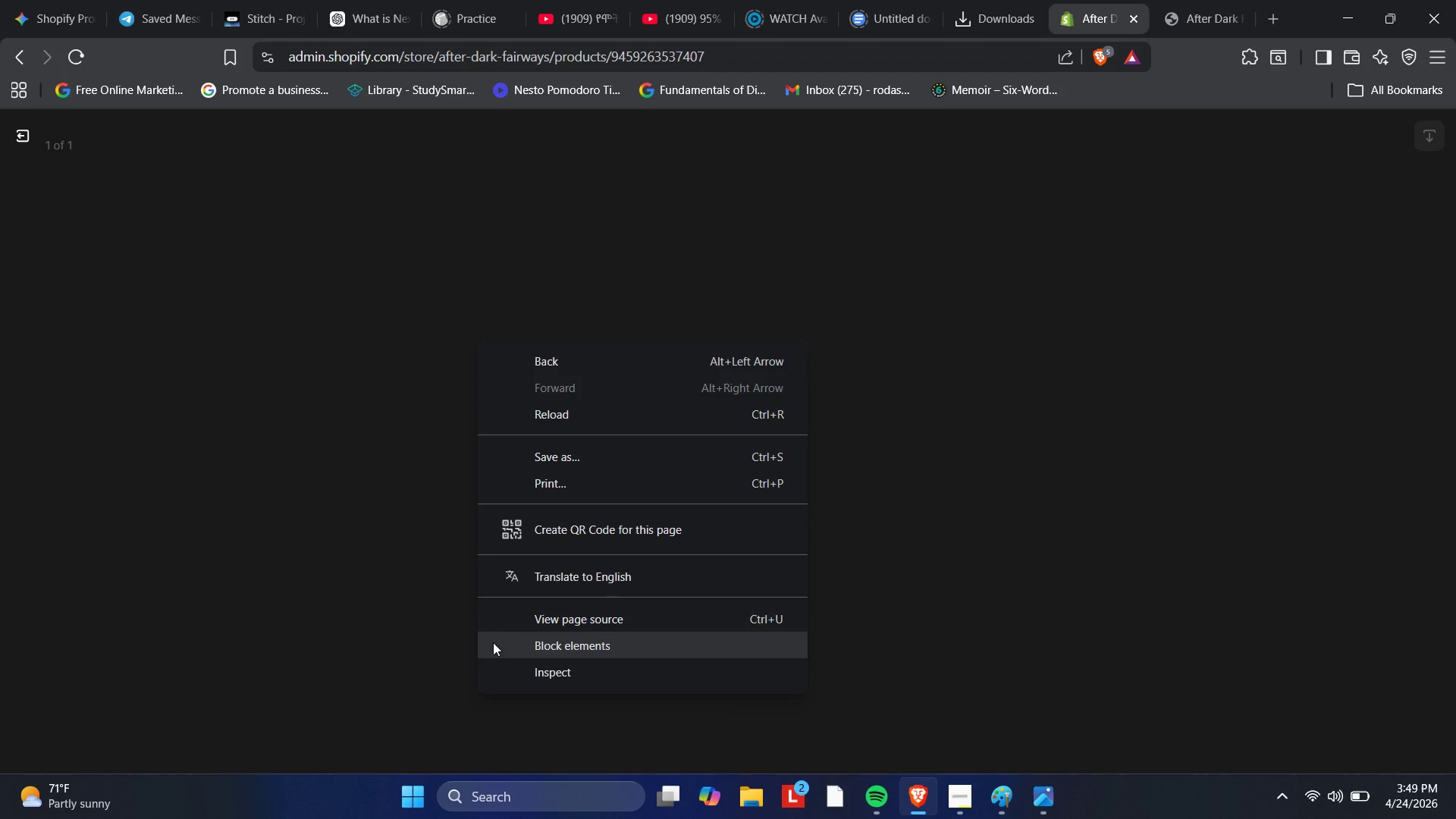 
left_click([477, 692])
 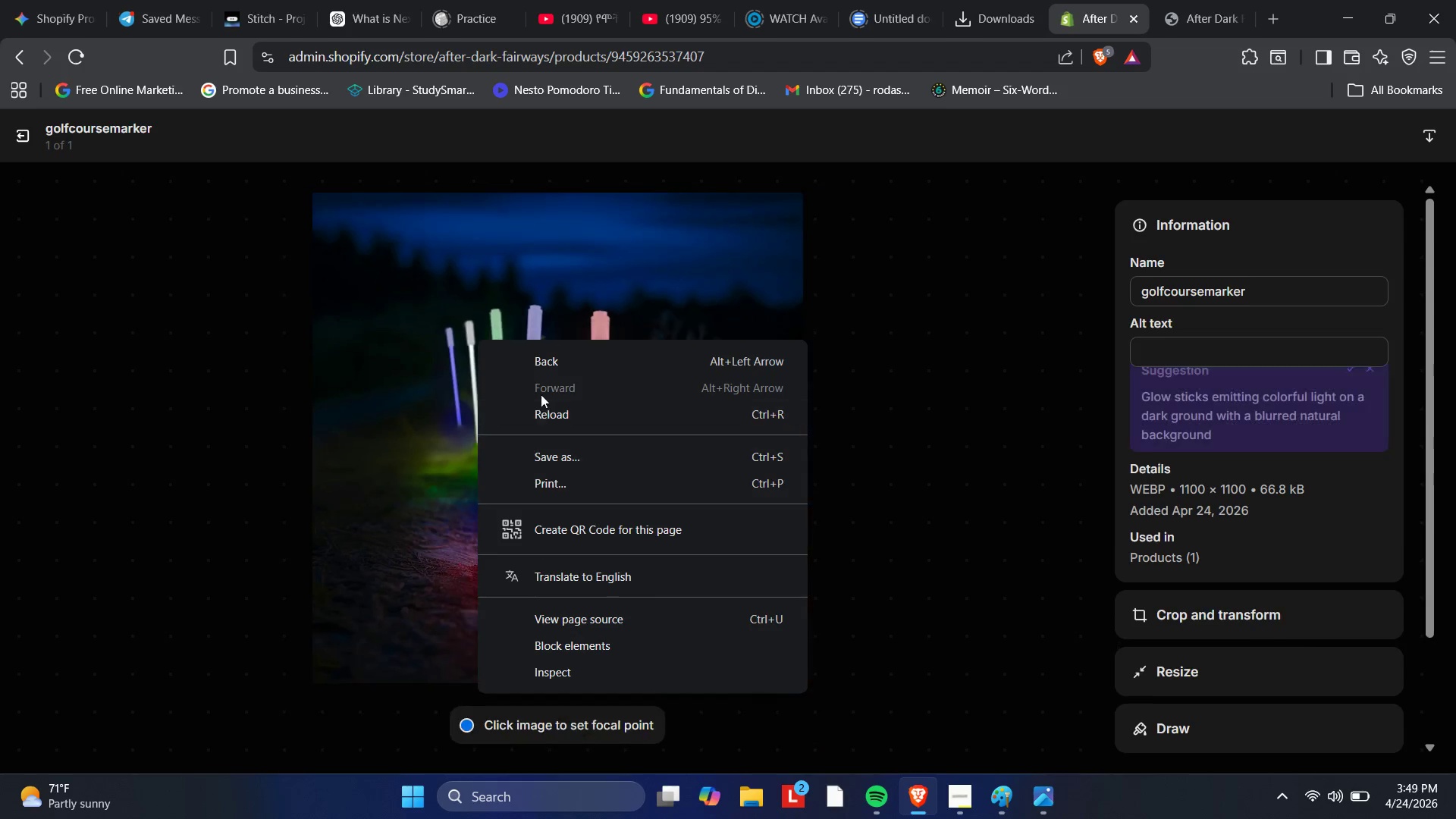 
left_click([378, 376])
 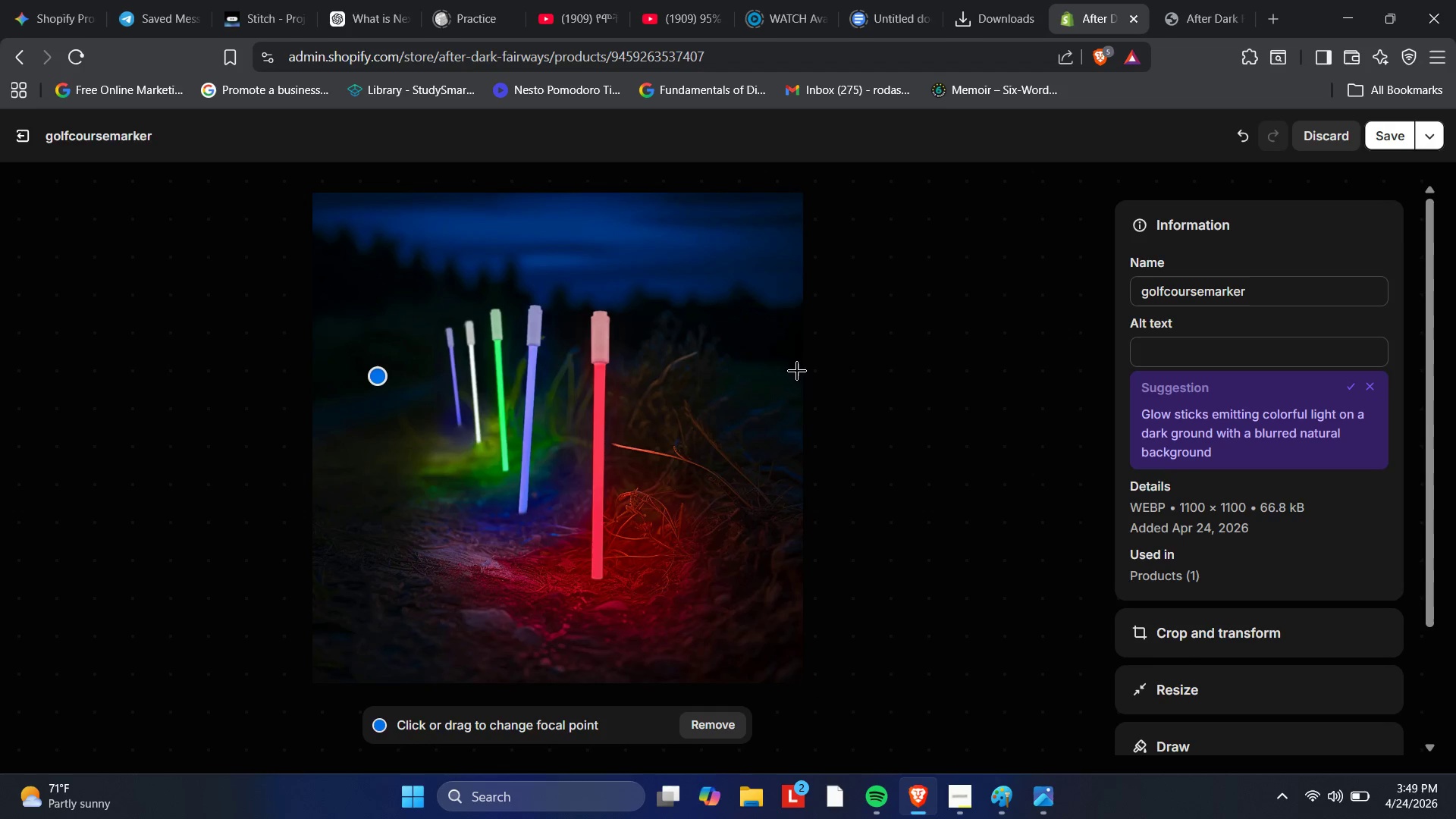 
scroll: coordinate [1160, 651], scroll_direction: down, amount: 6.0
 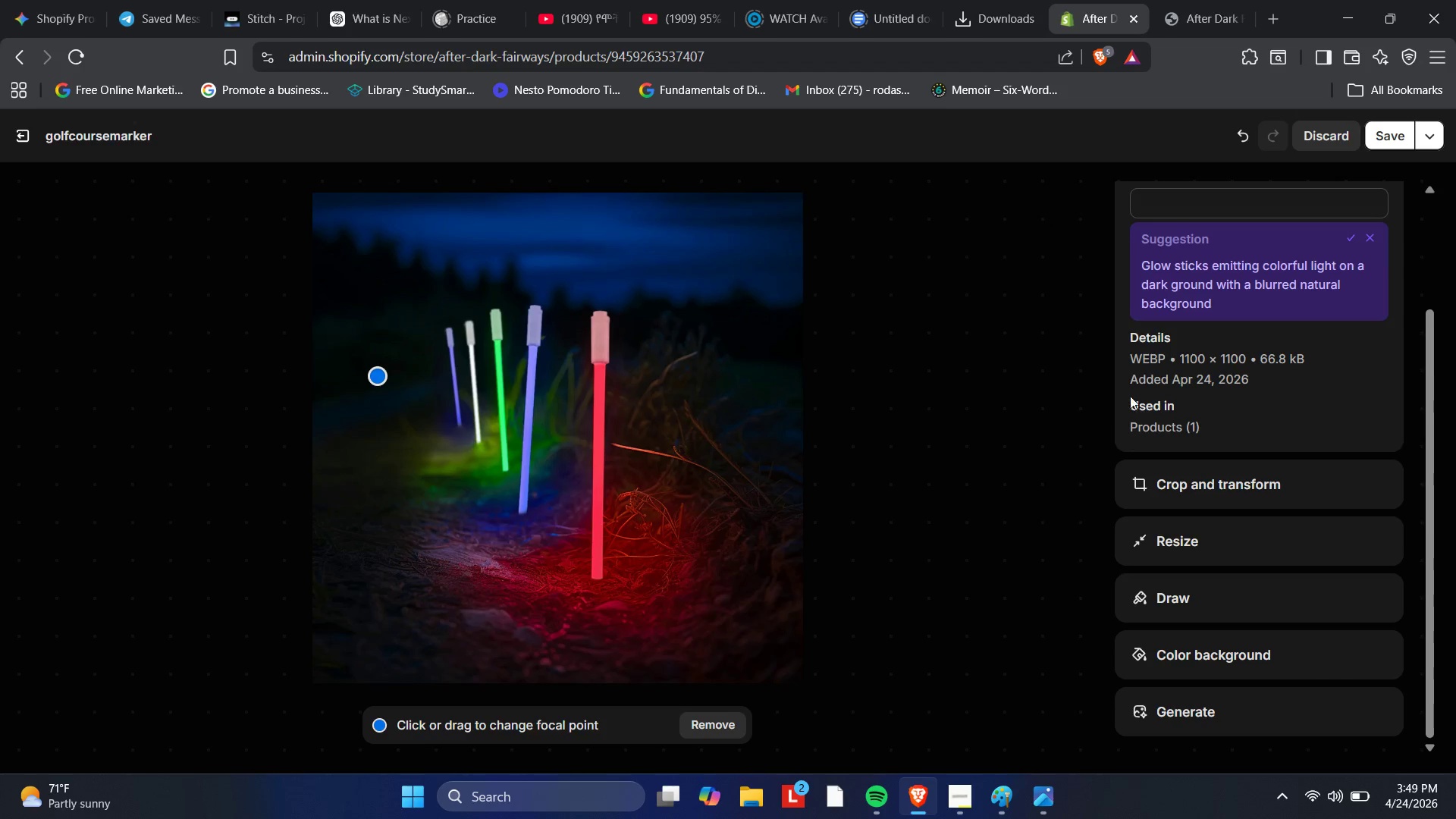 
scroll: coordinate [1126, 294], scroll_direction: up, amount: 6.0
 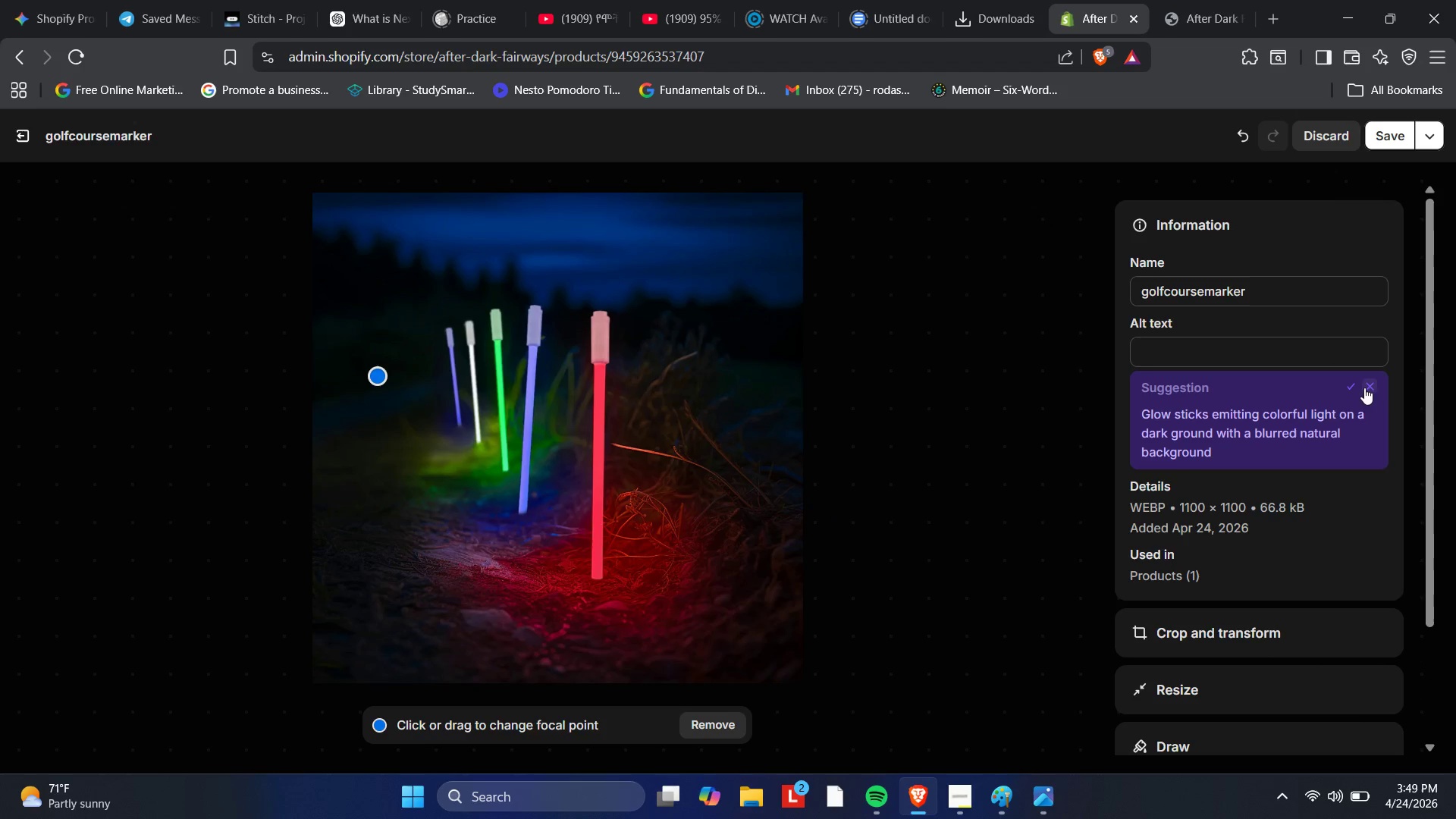 
left_click([1367, 381])
 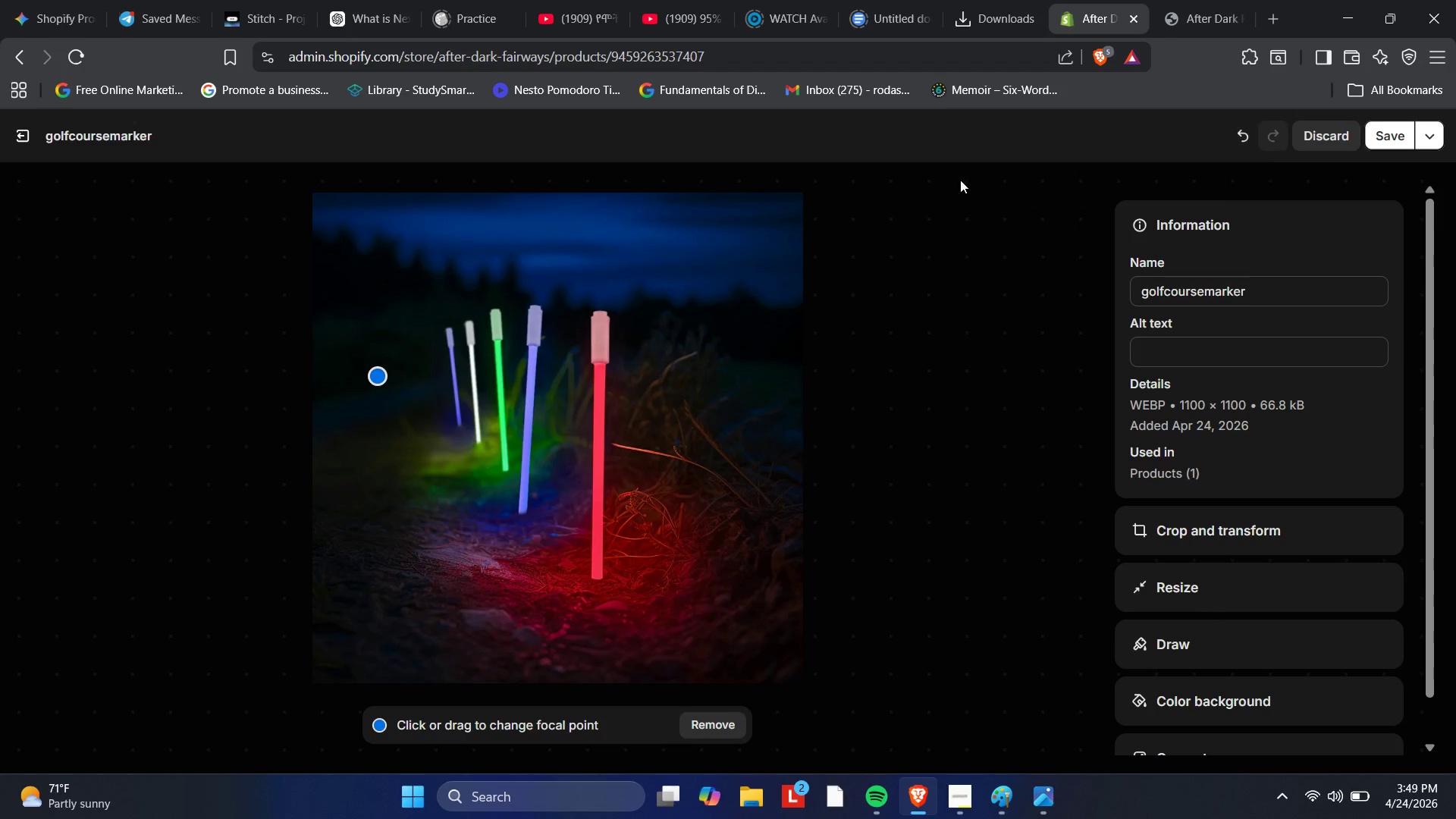 
wait(5.75)
 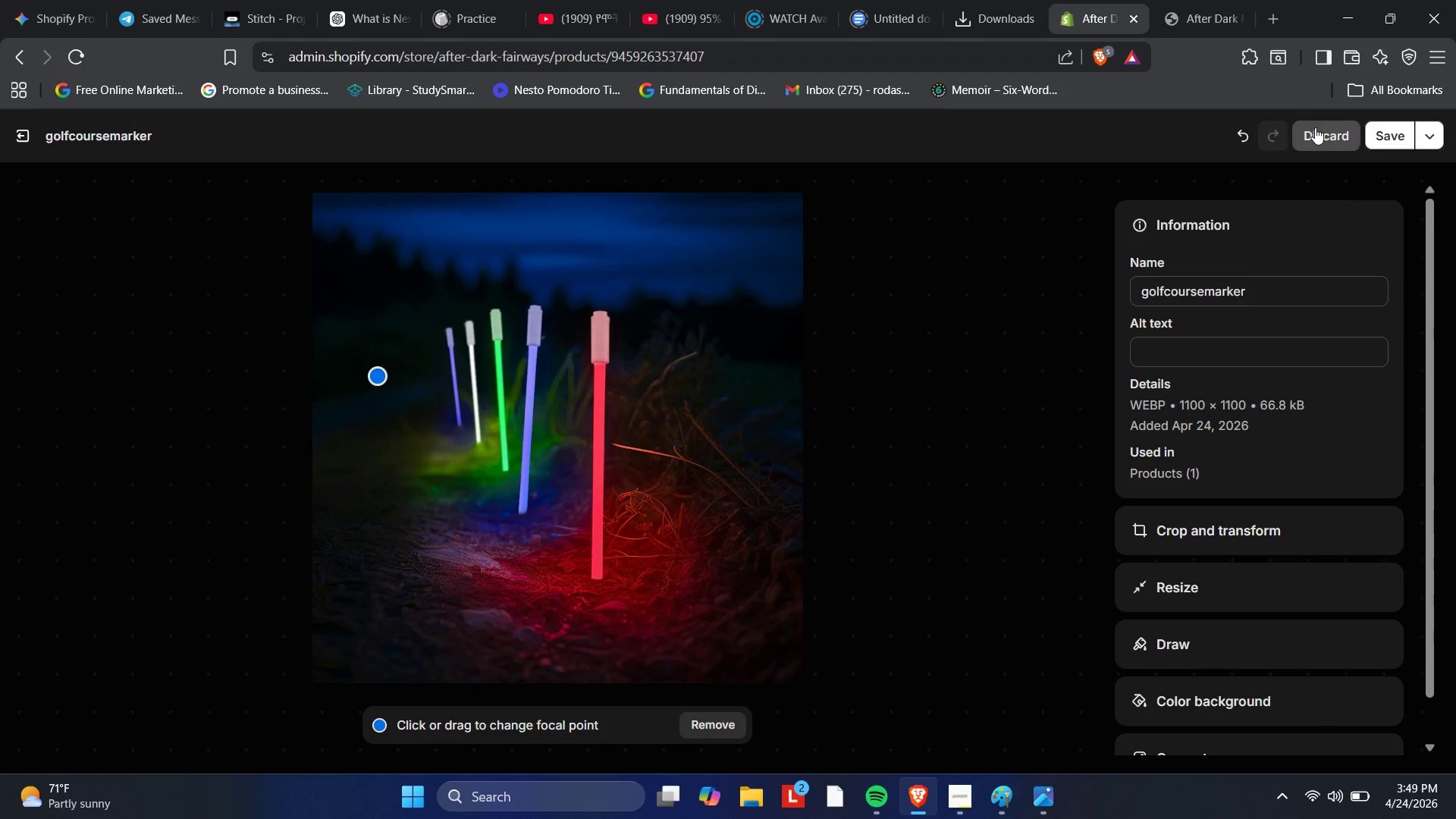 
left_click([1389, 141])
 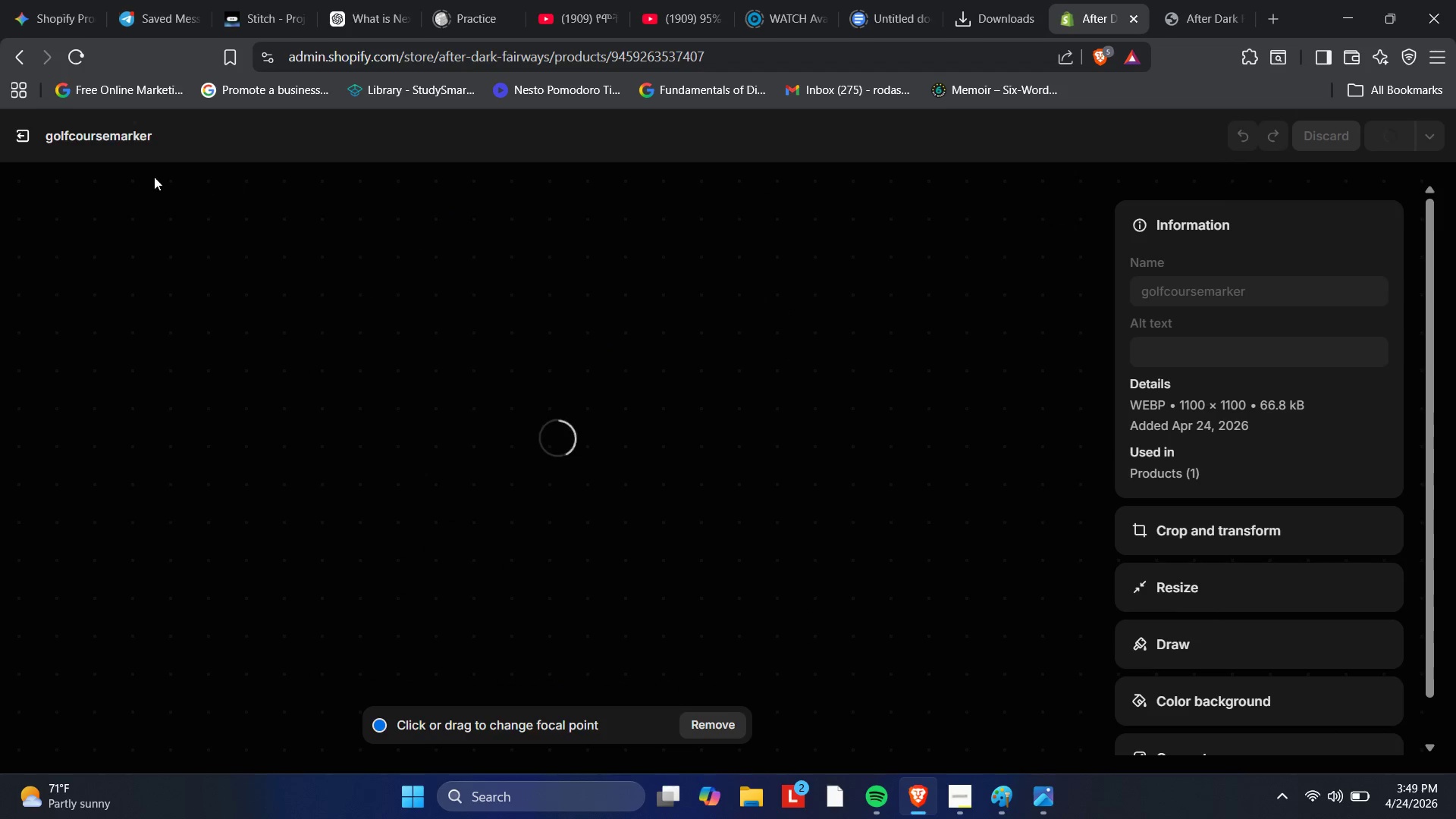 
mouse_move([16, 178])
 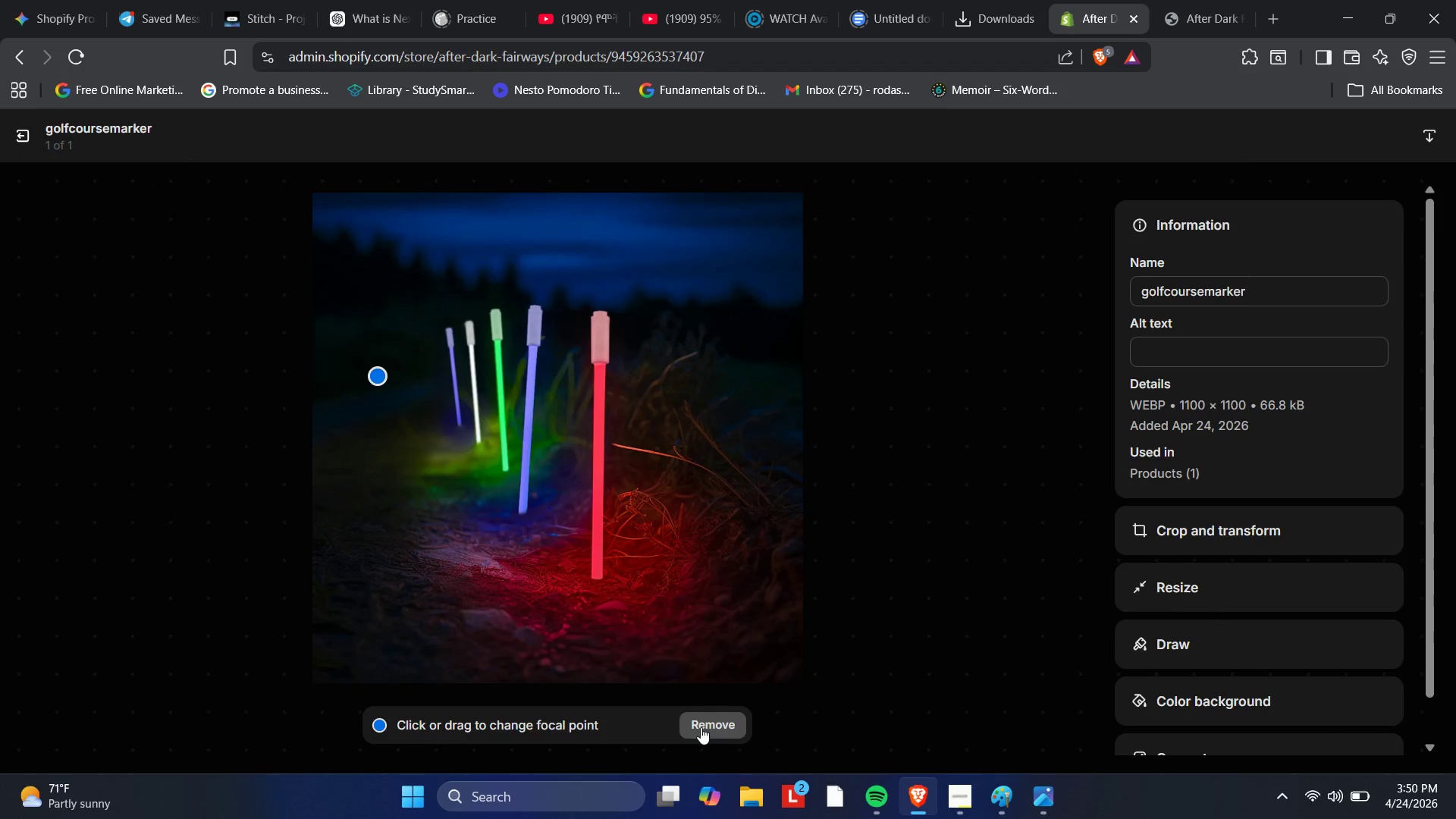 
left_click([696, 712])
 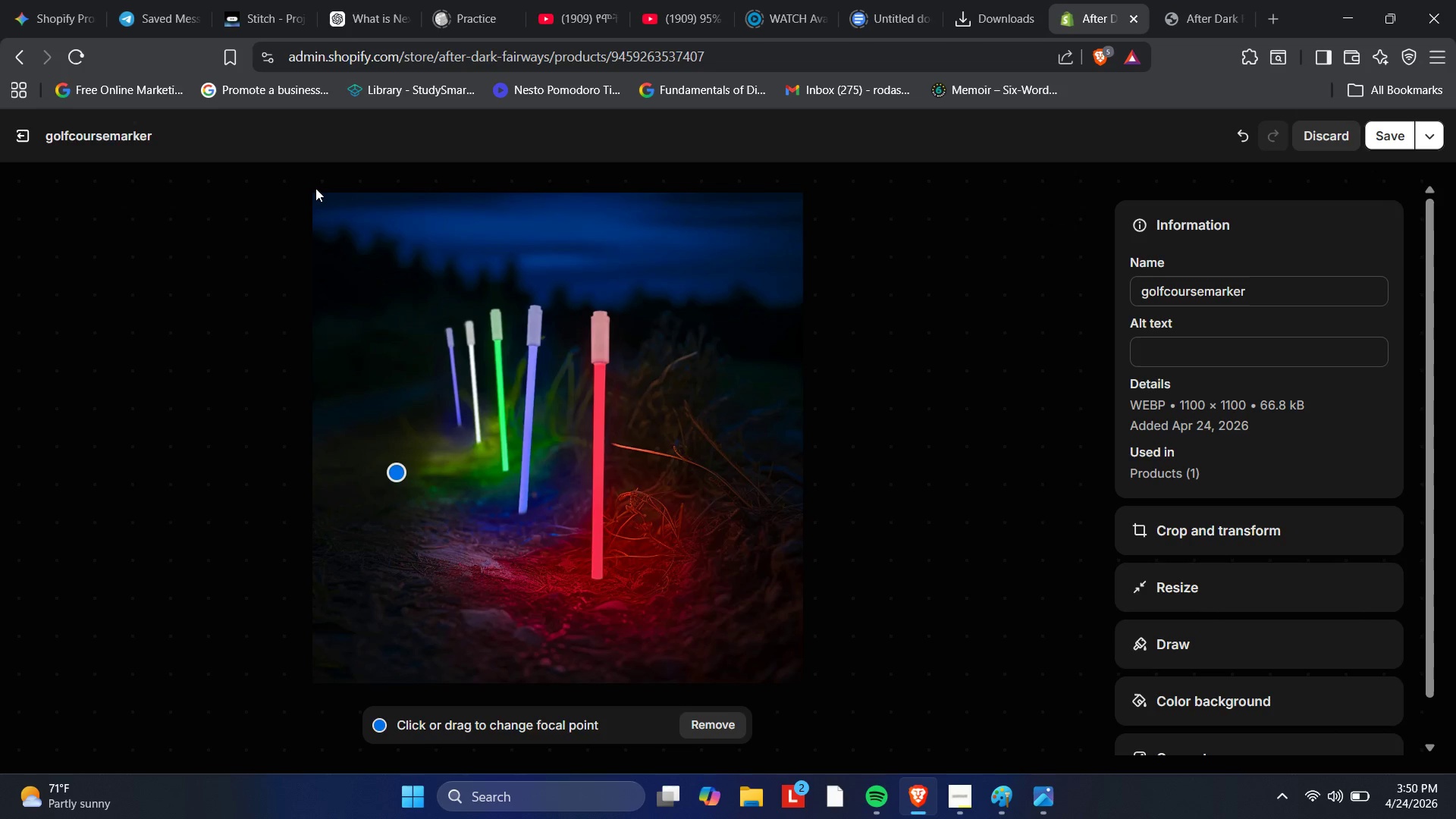 
wait(5.81)
 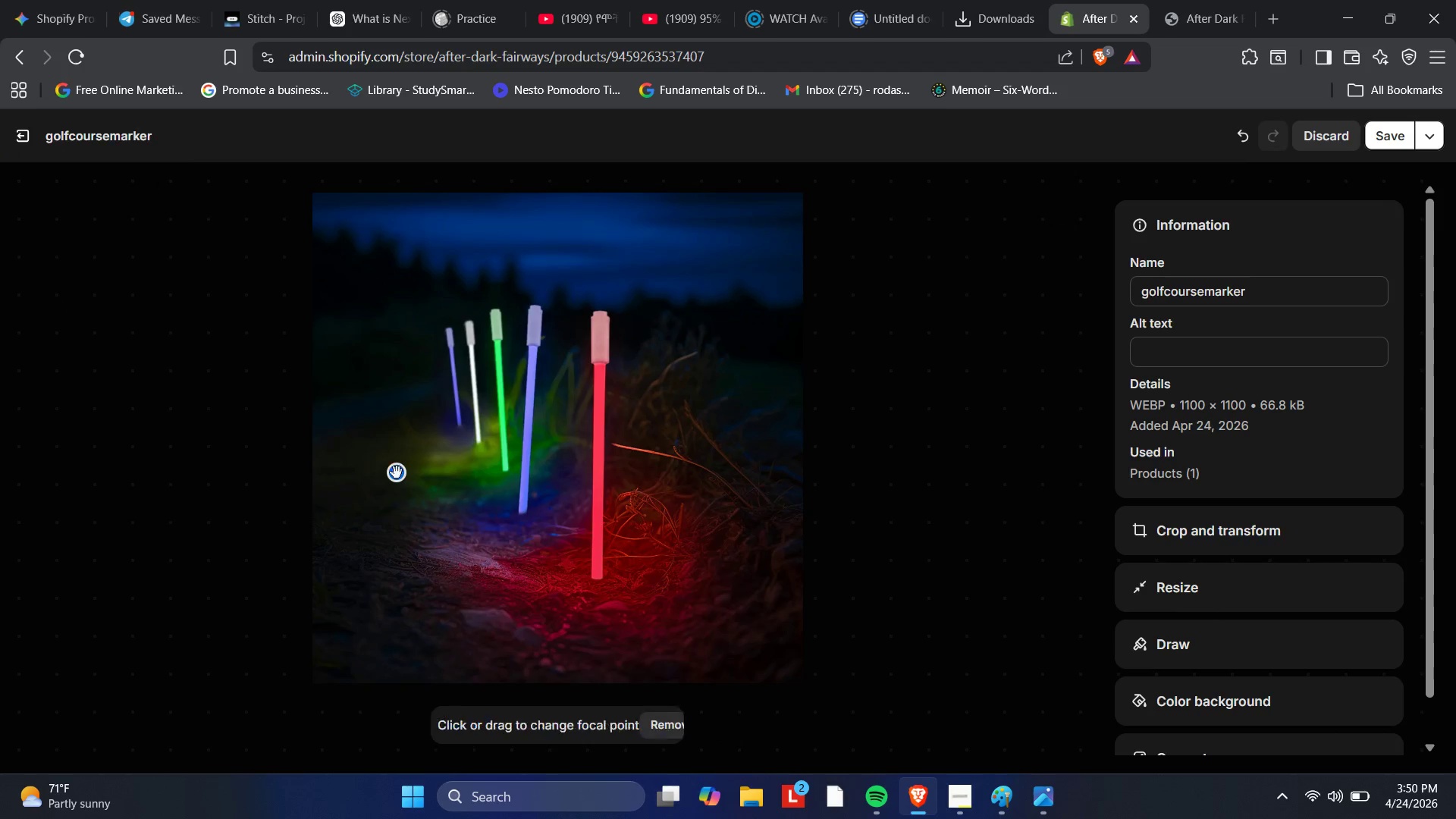 
left_click_drag(start_coordinate=[315, 192], to_coordinate=[770, 556])
 